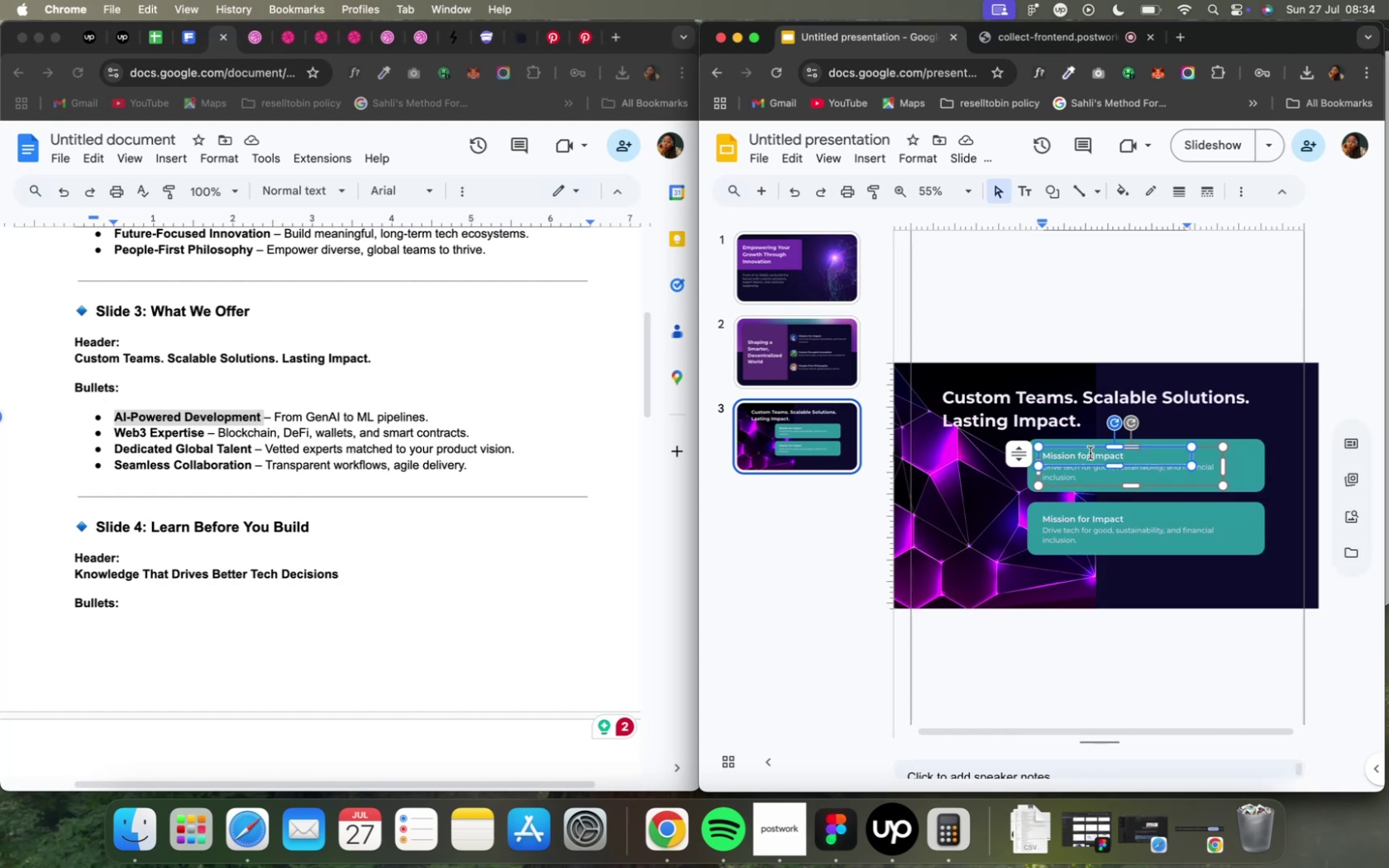 
key(Meta+A)
 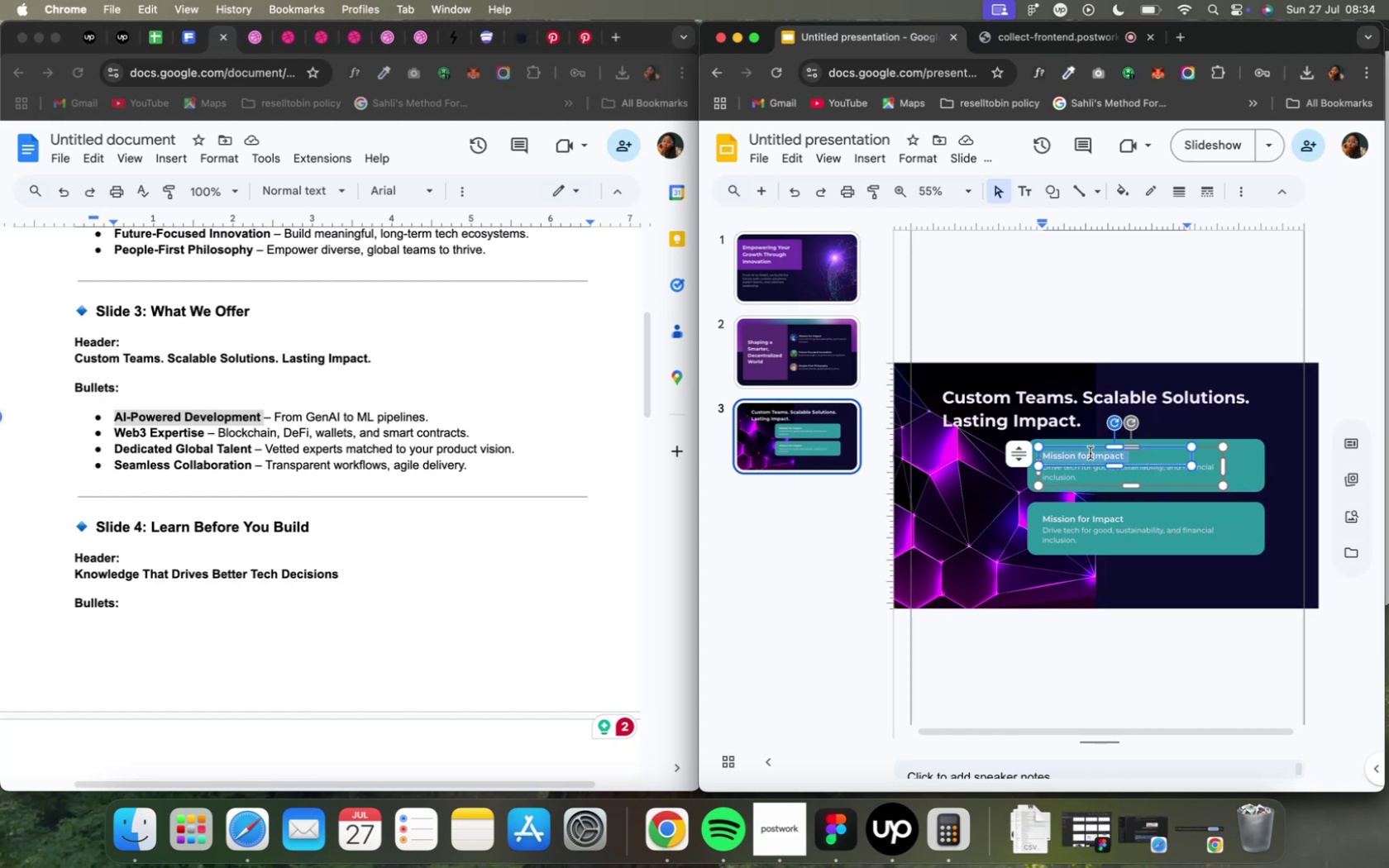 
right_click([1089, 453])
 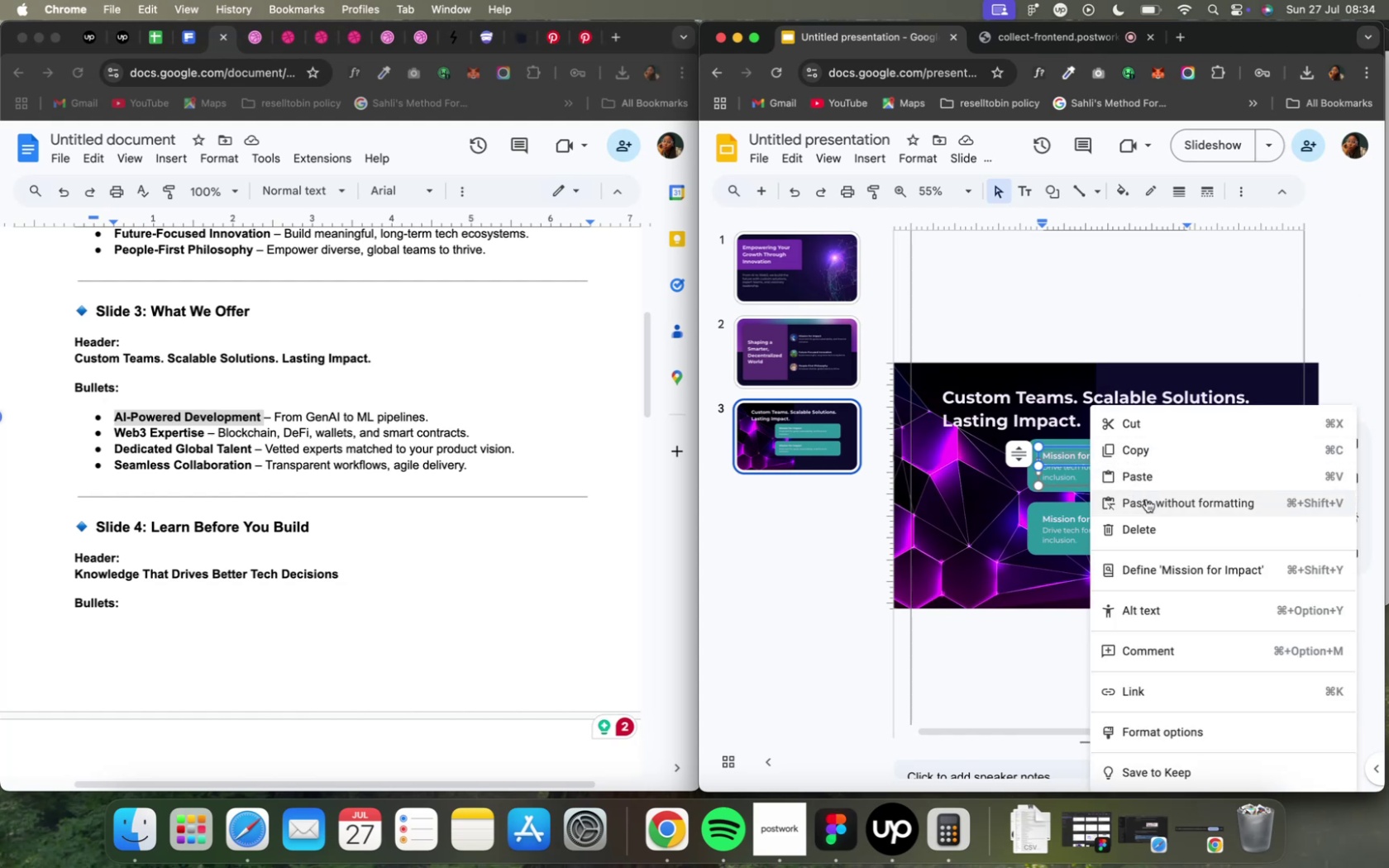 
left_click([1146, 500])
 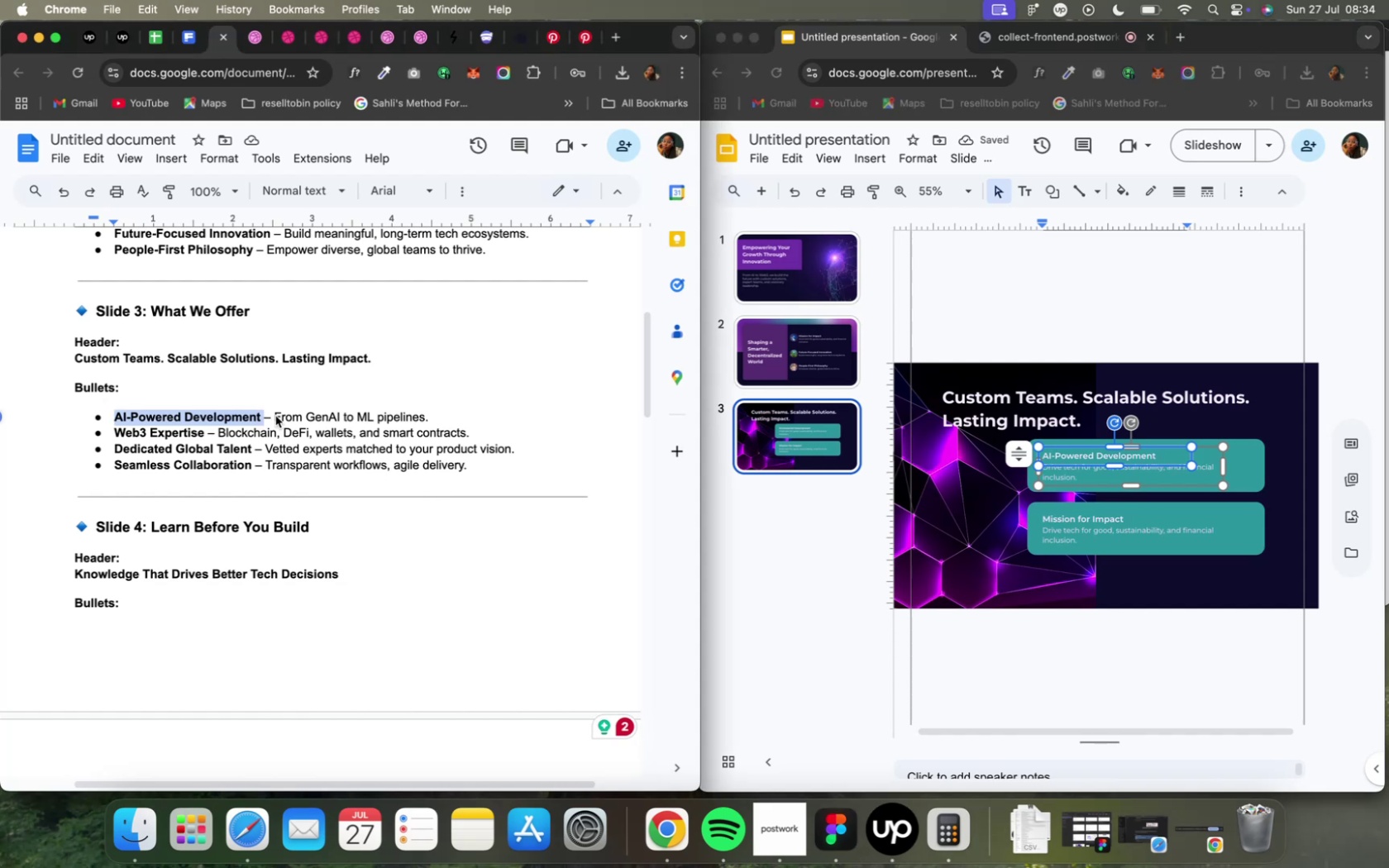 
wait(8.8)
 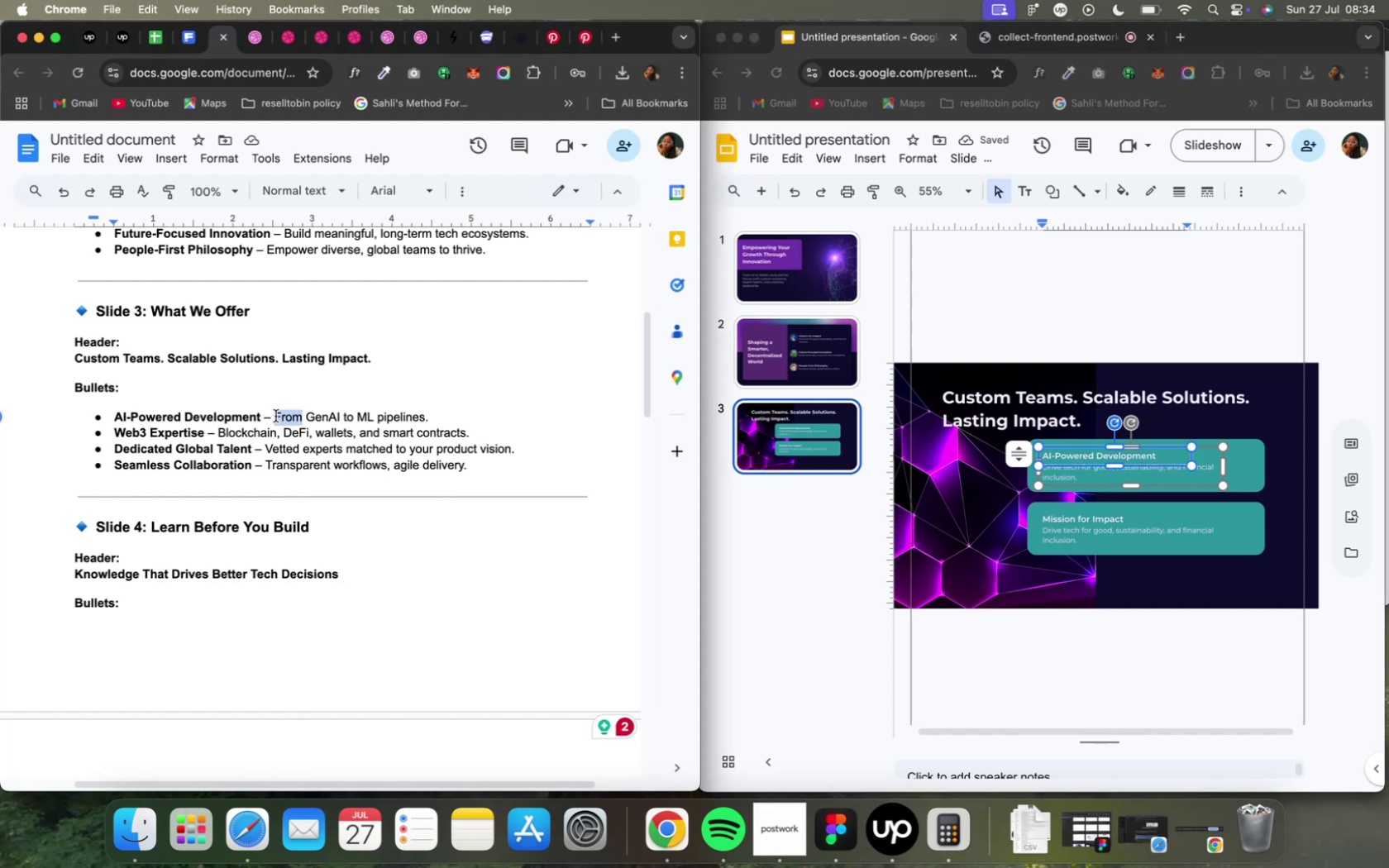 
key(Meta+C)
 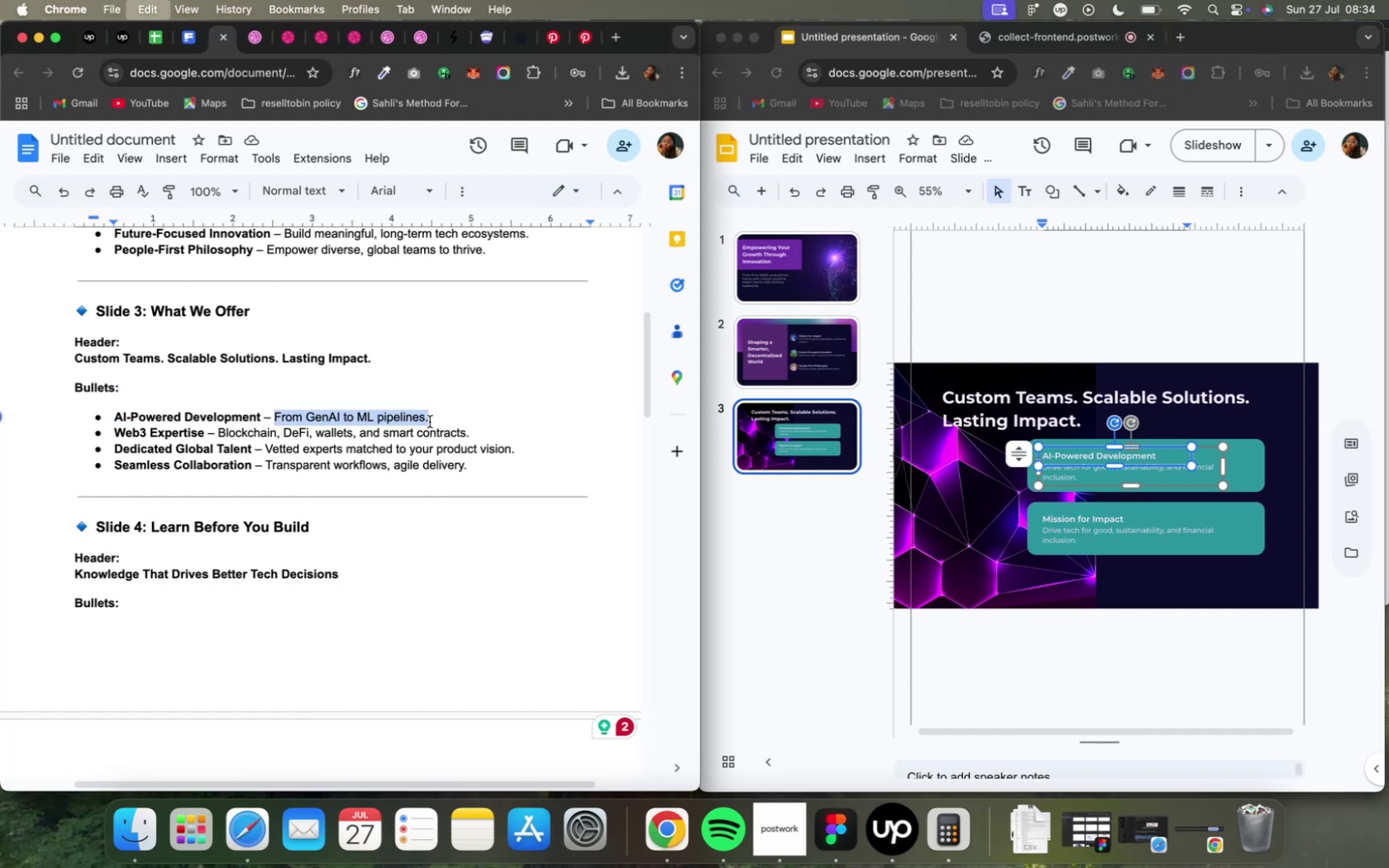 
key(Meta+C)
 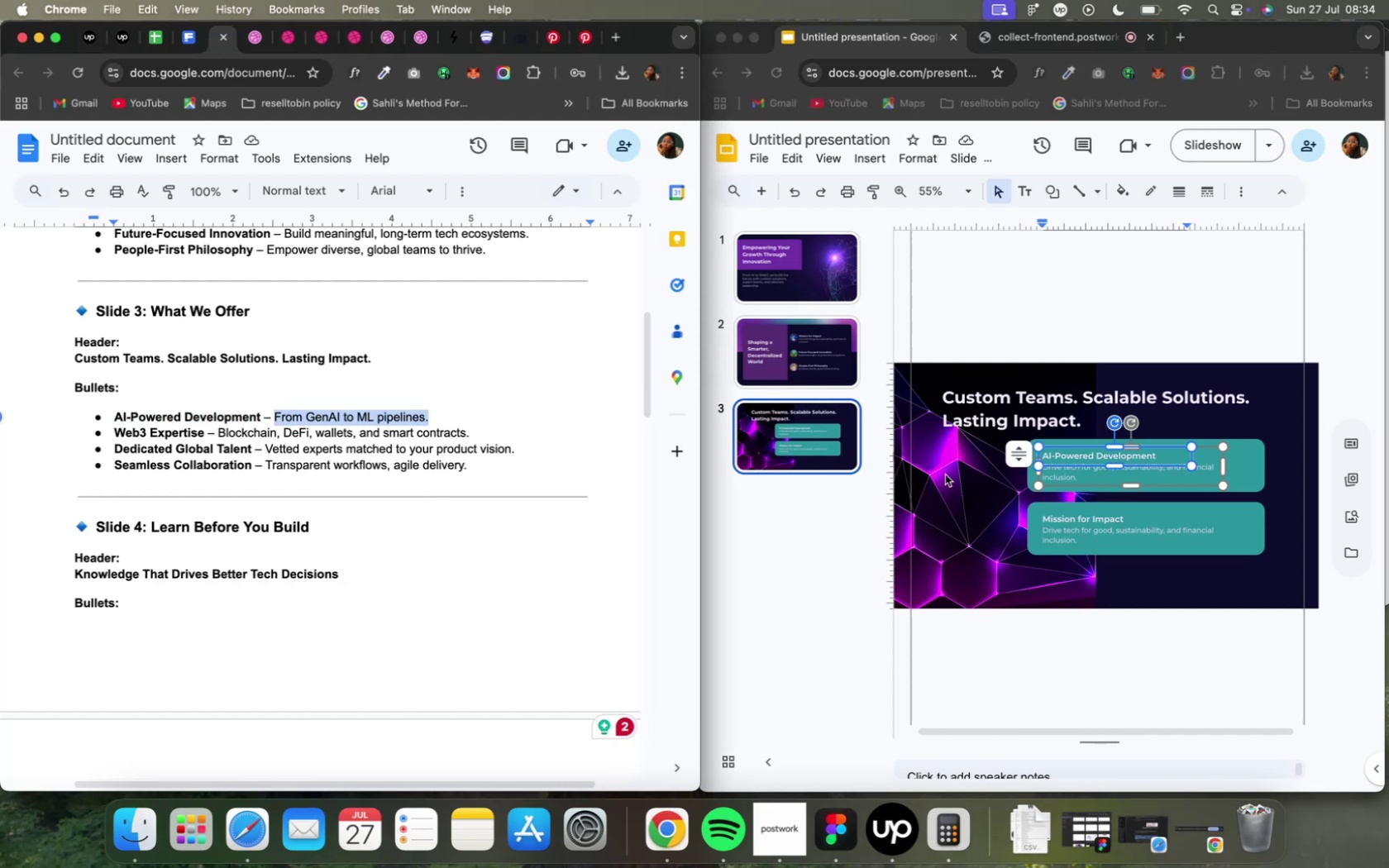 
mouse_move([1074, 479])
 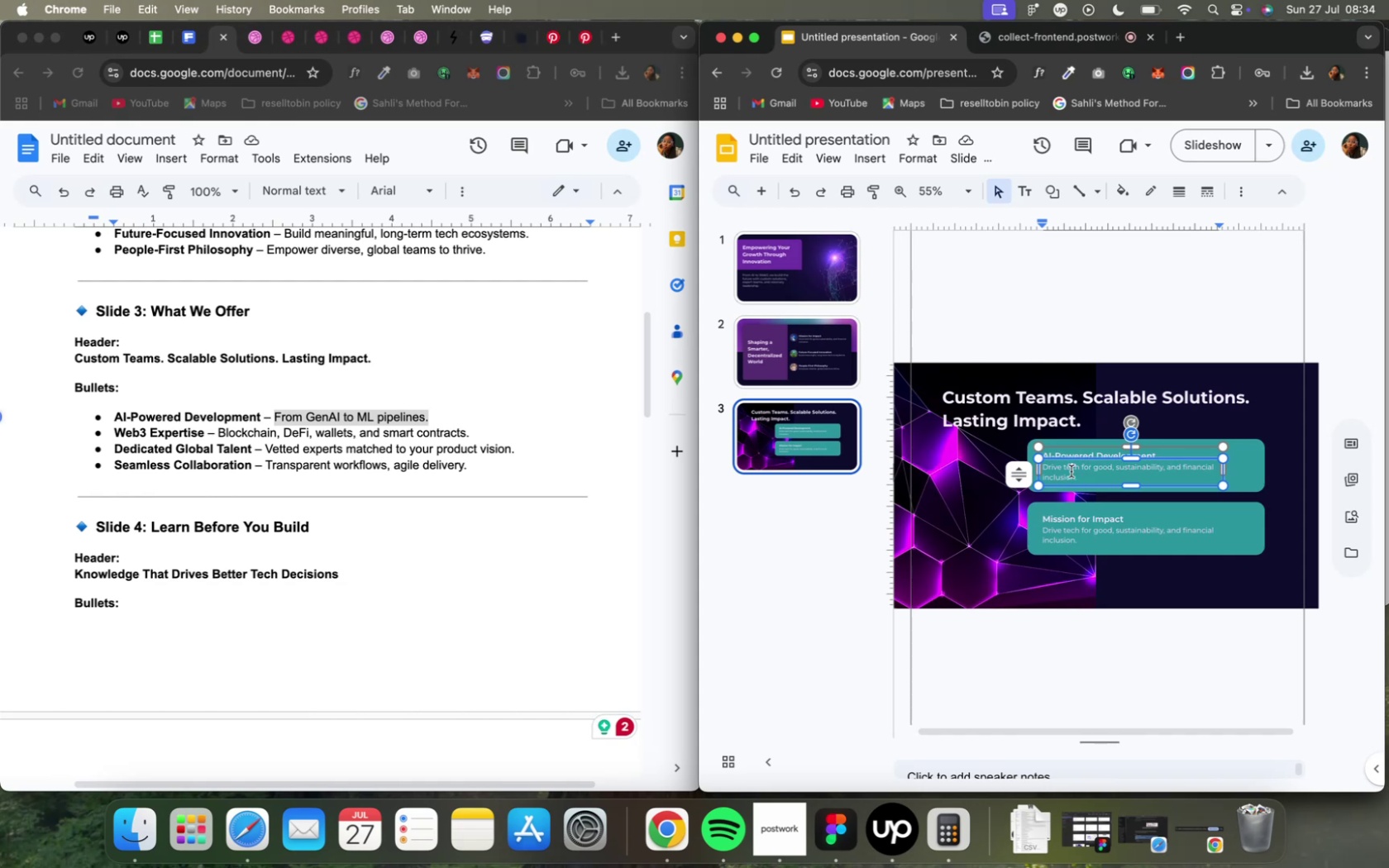 
key(Meta+A)
 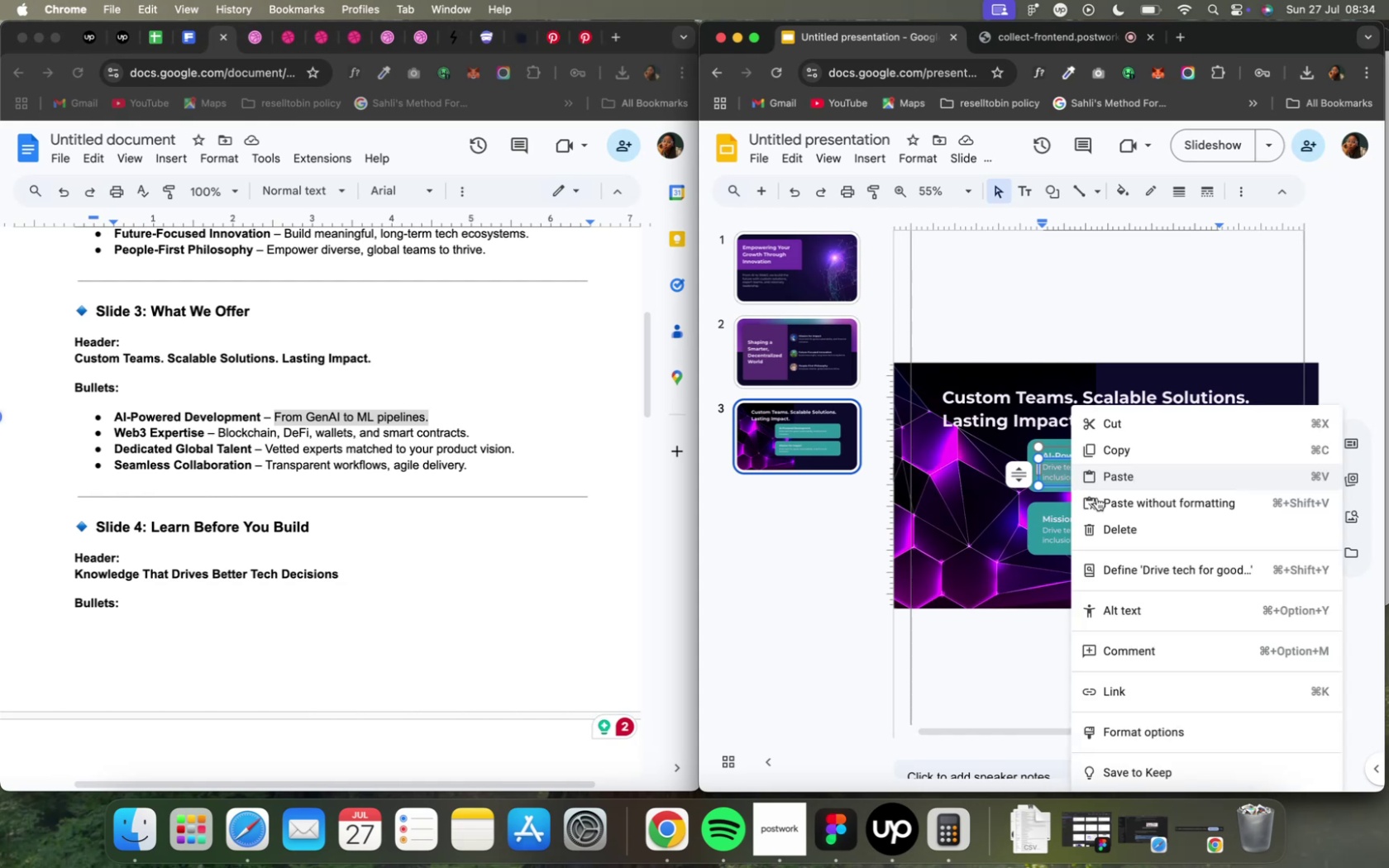 
left_click([1106, 504])
 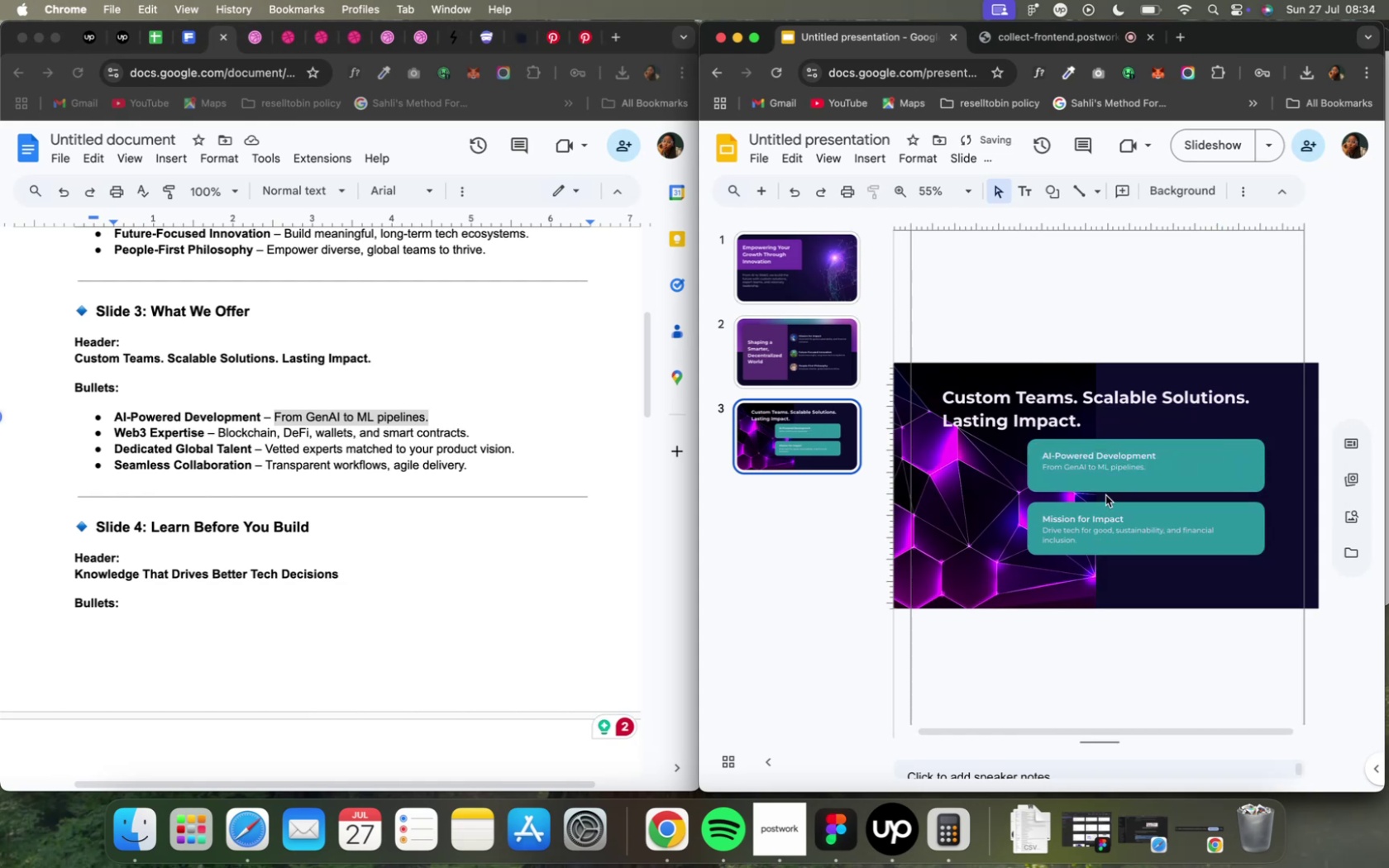 
left_click([1101, 485])
 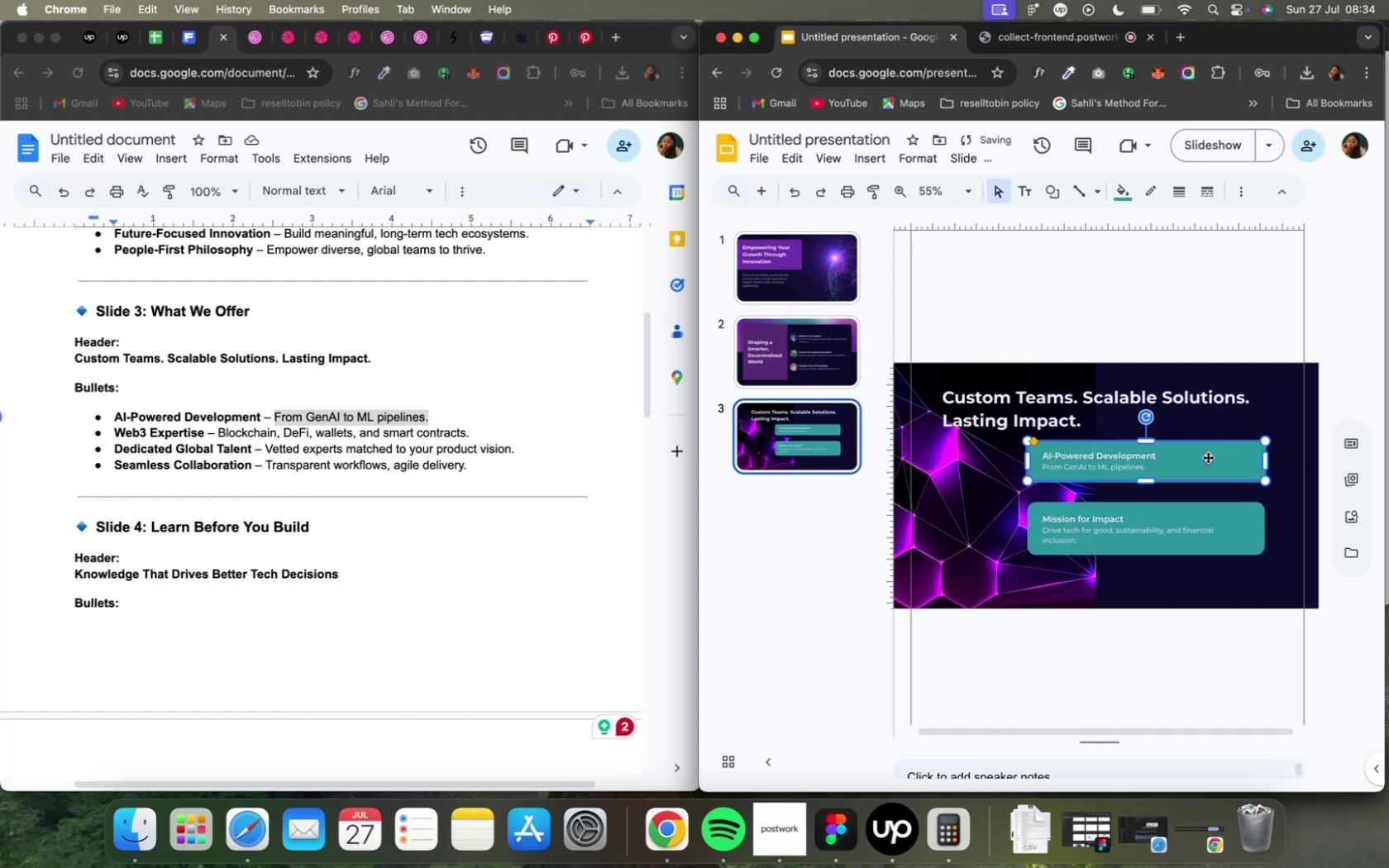 
wait(18.55)
 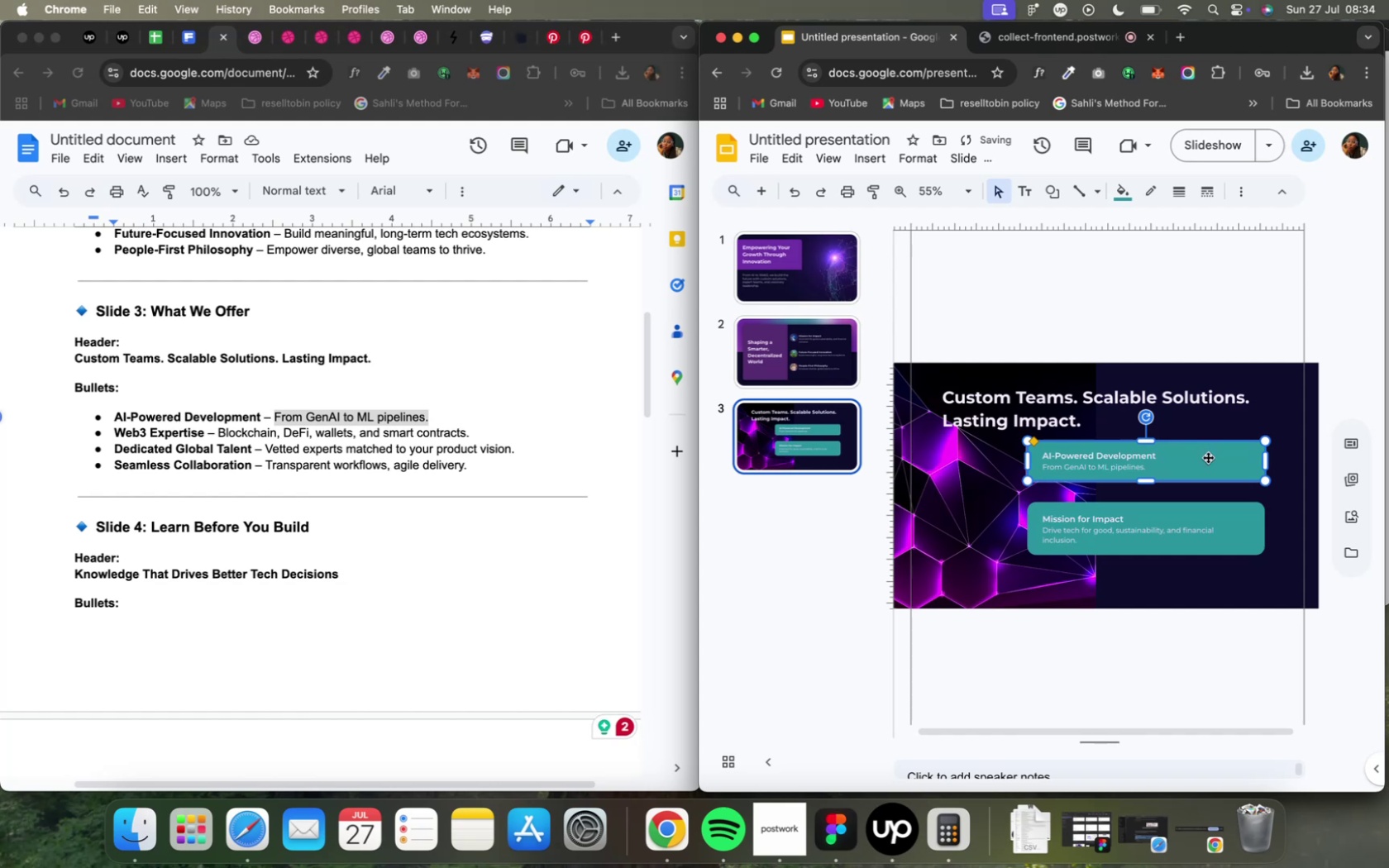 
key(Backspace)
 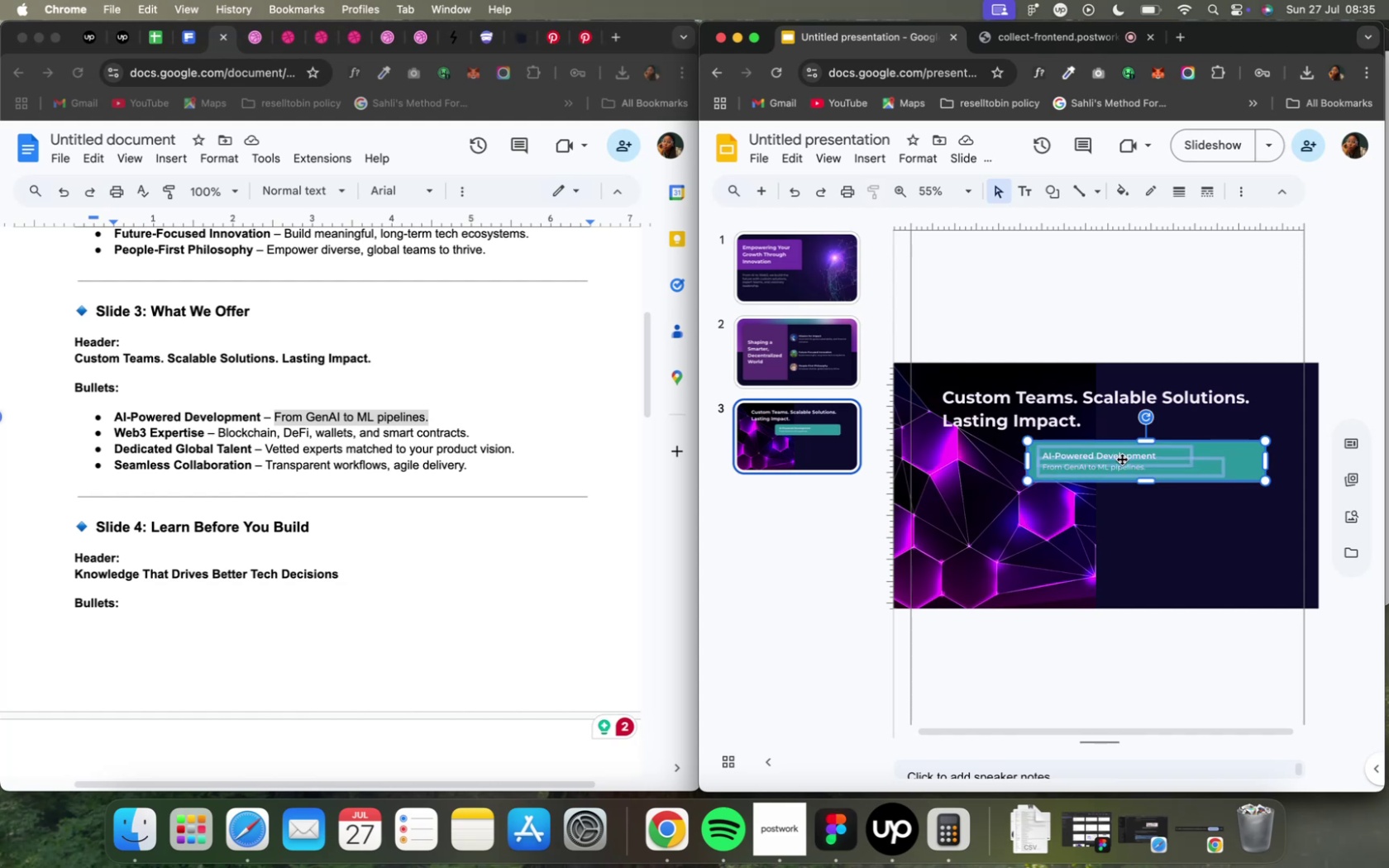 
wait(7.7)
 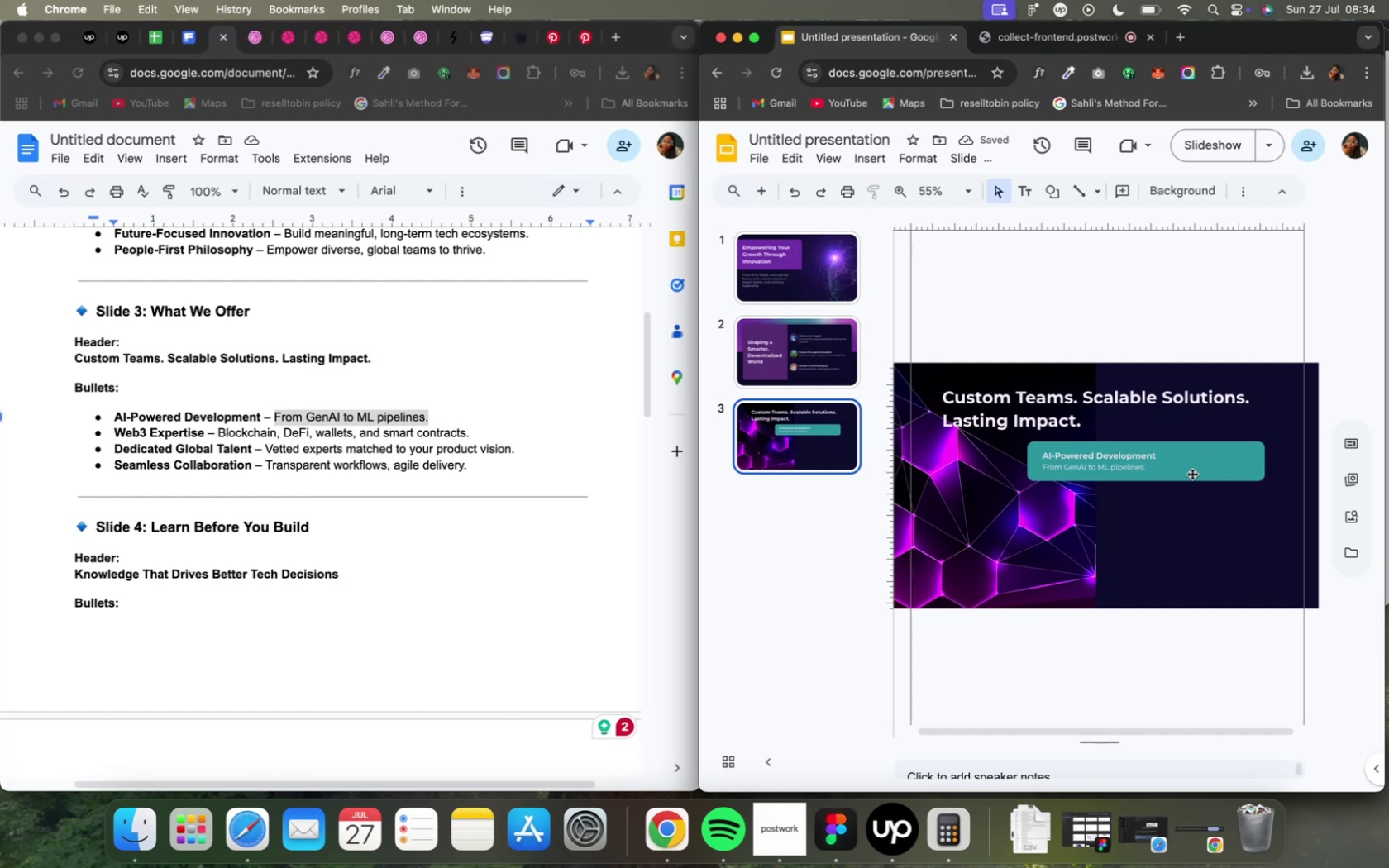 
right_click([1120, 458])
 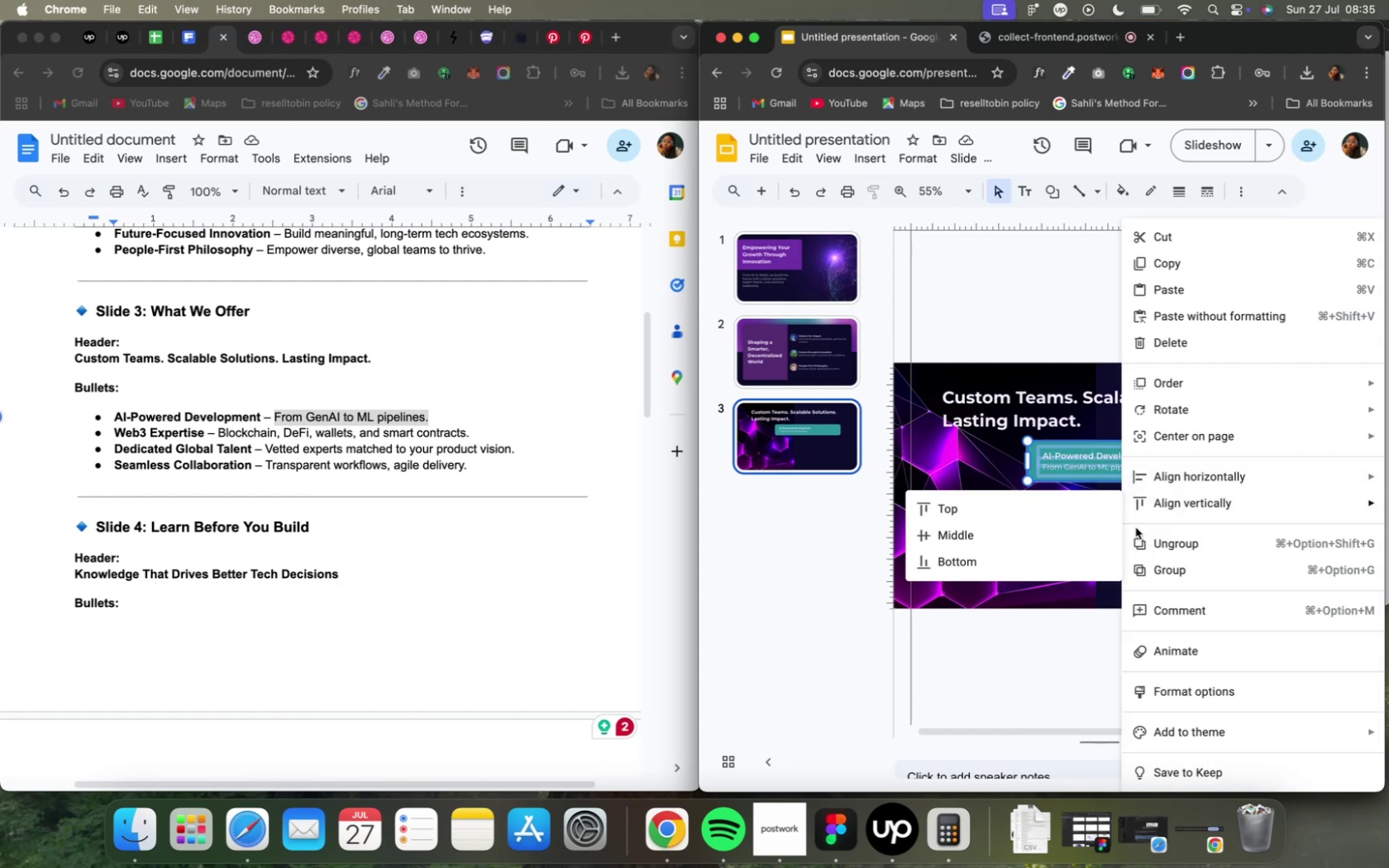 
left_click([1048, 547])
 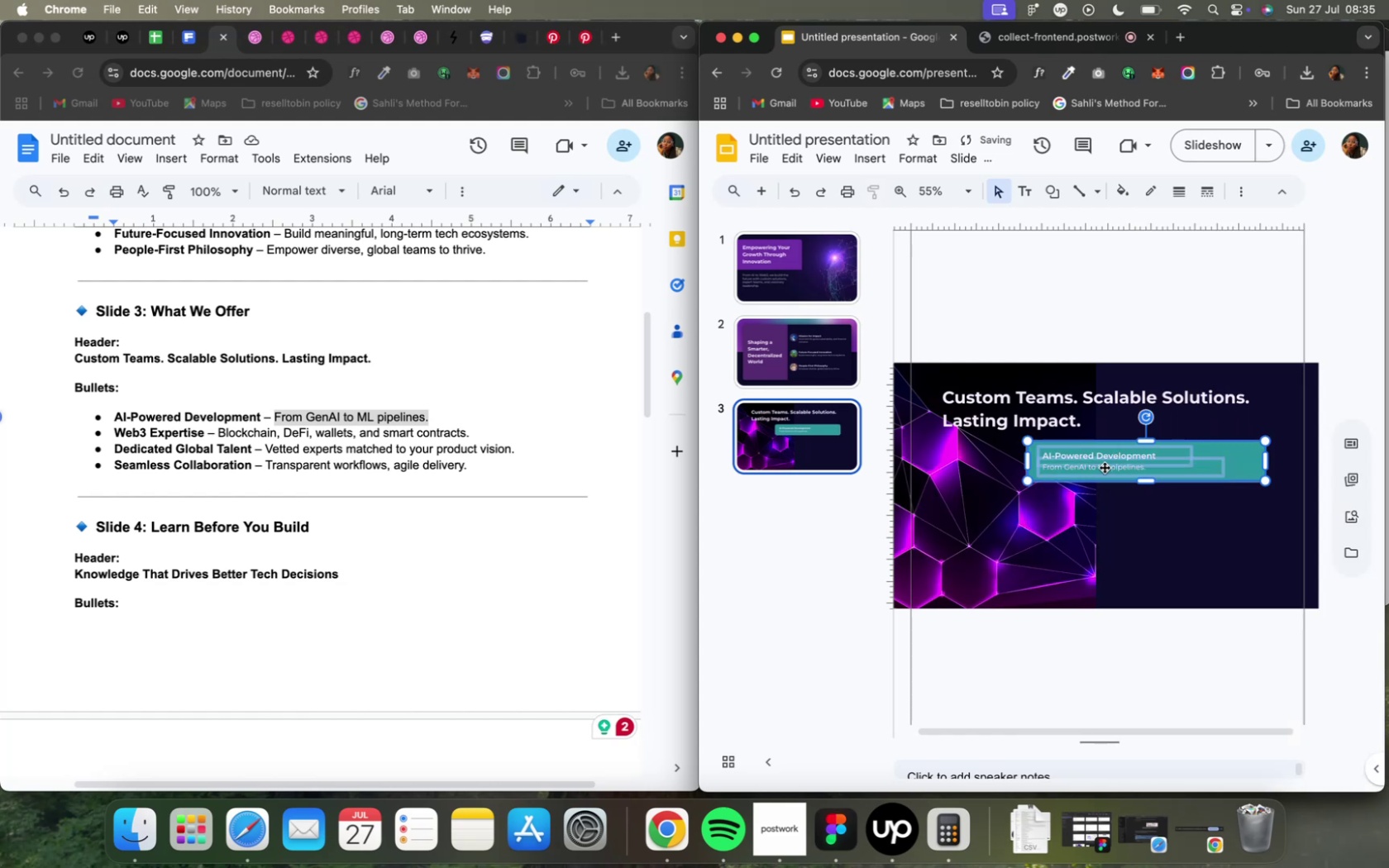 
hold_key(key=OptionLeft, duration=9.38)
 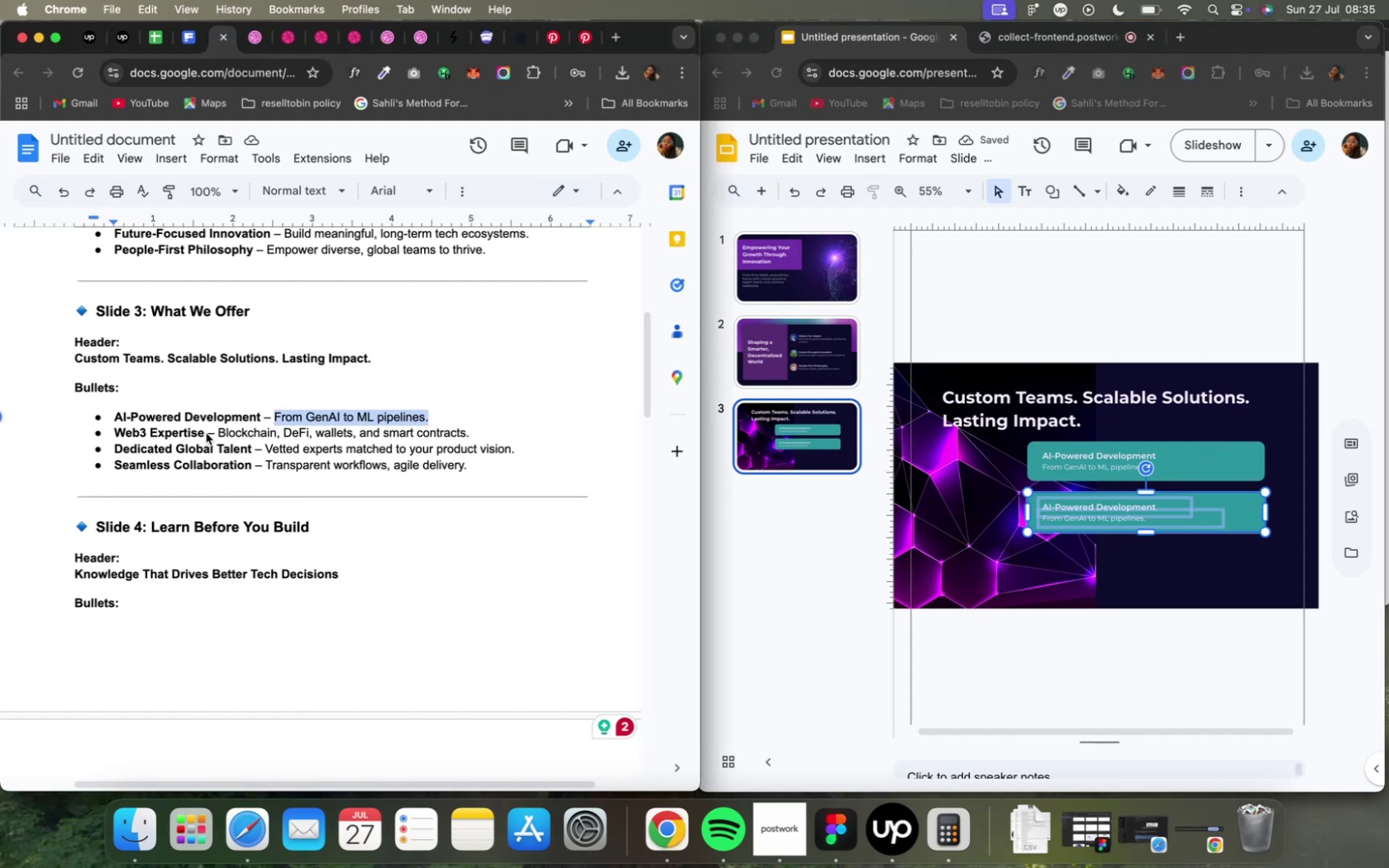 
left_click([204, 433])
 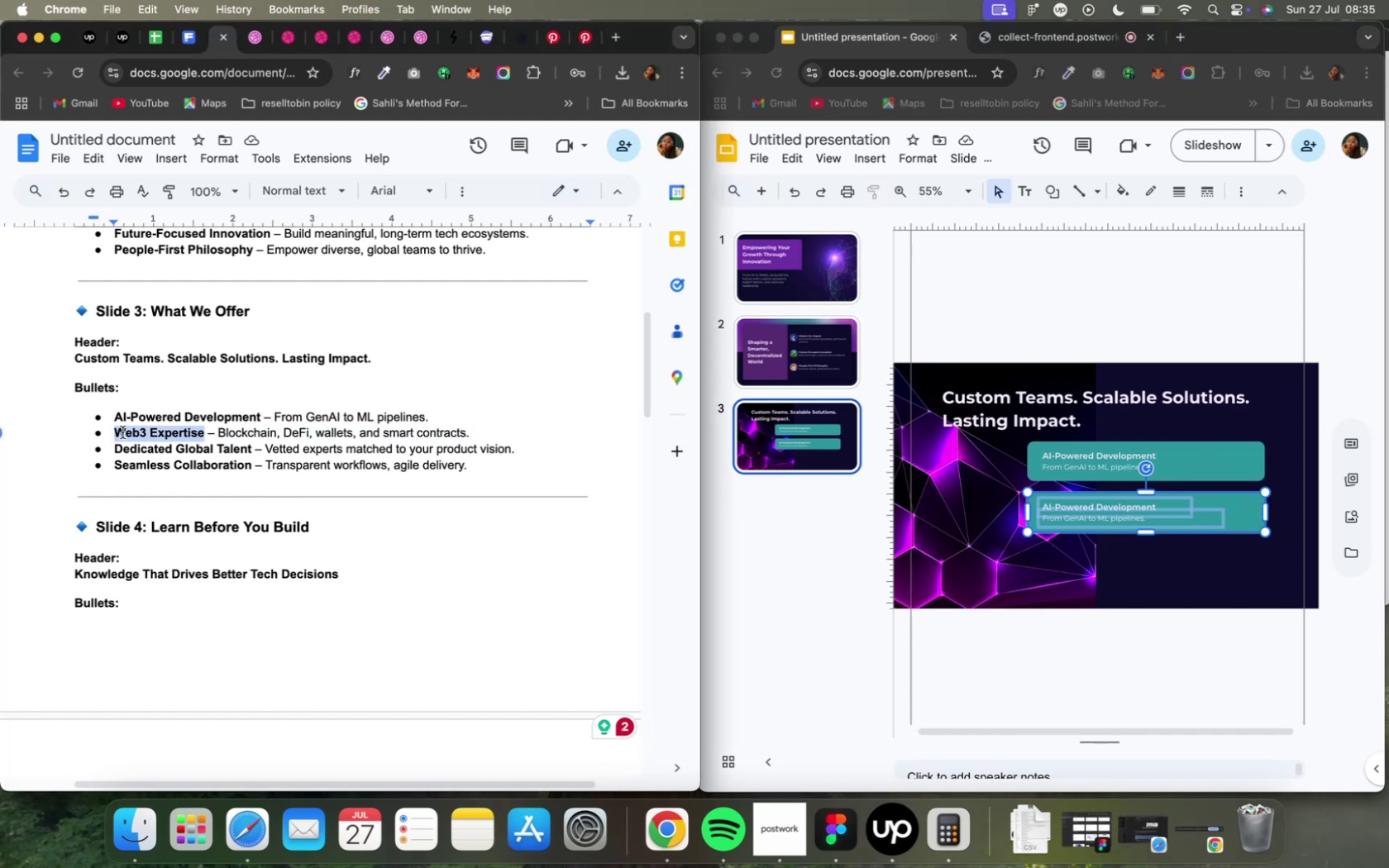 
key(Meta+C)
 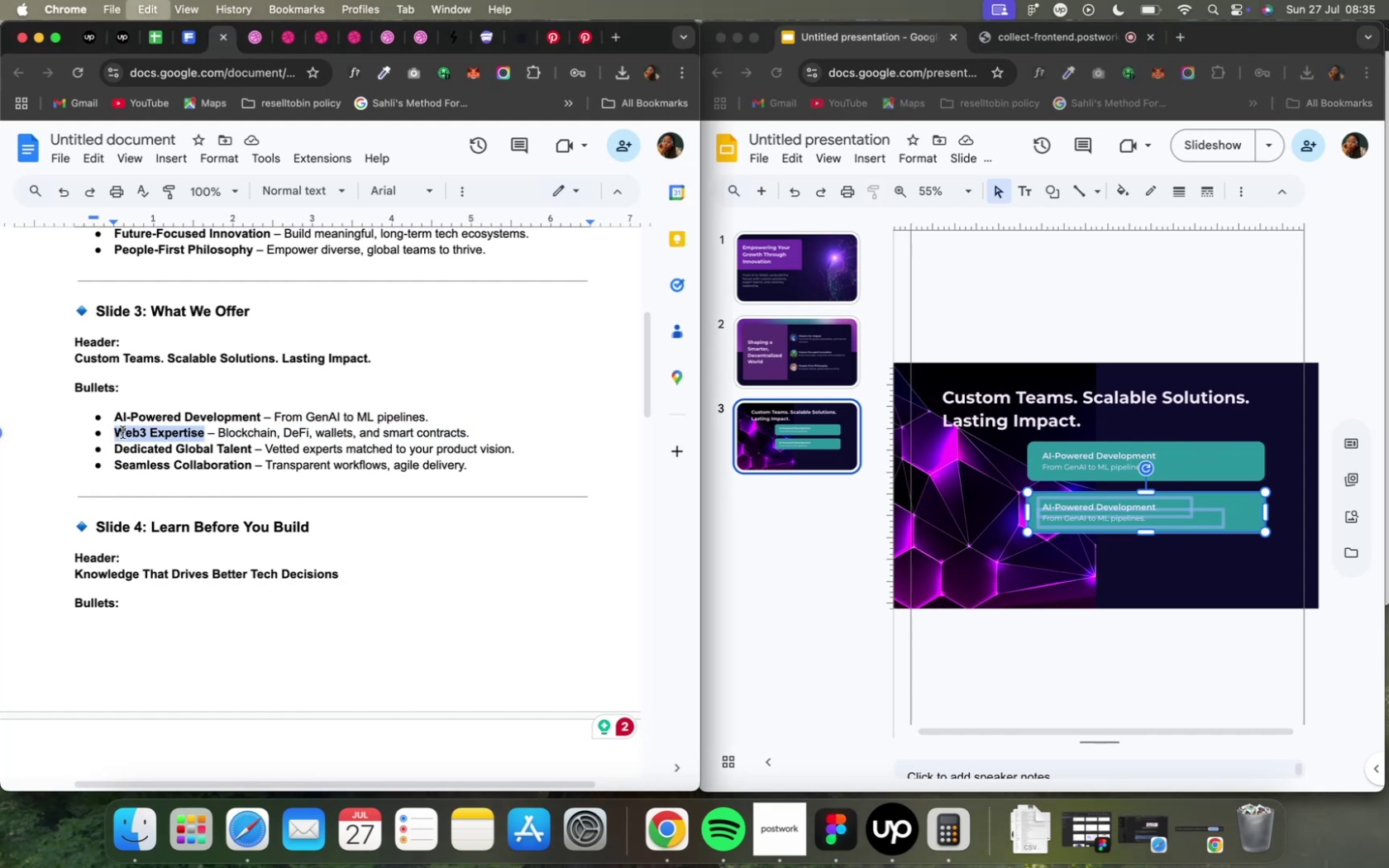 
key(Meta+C)
 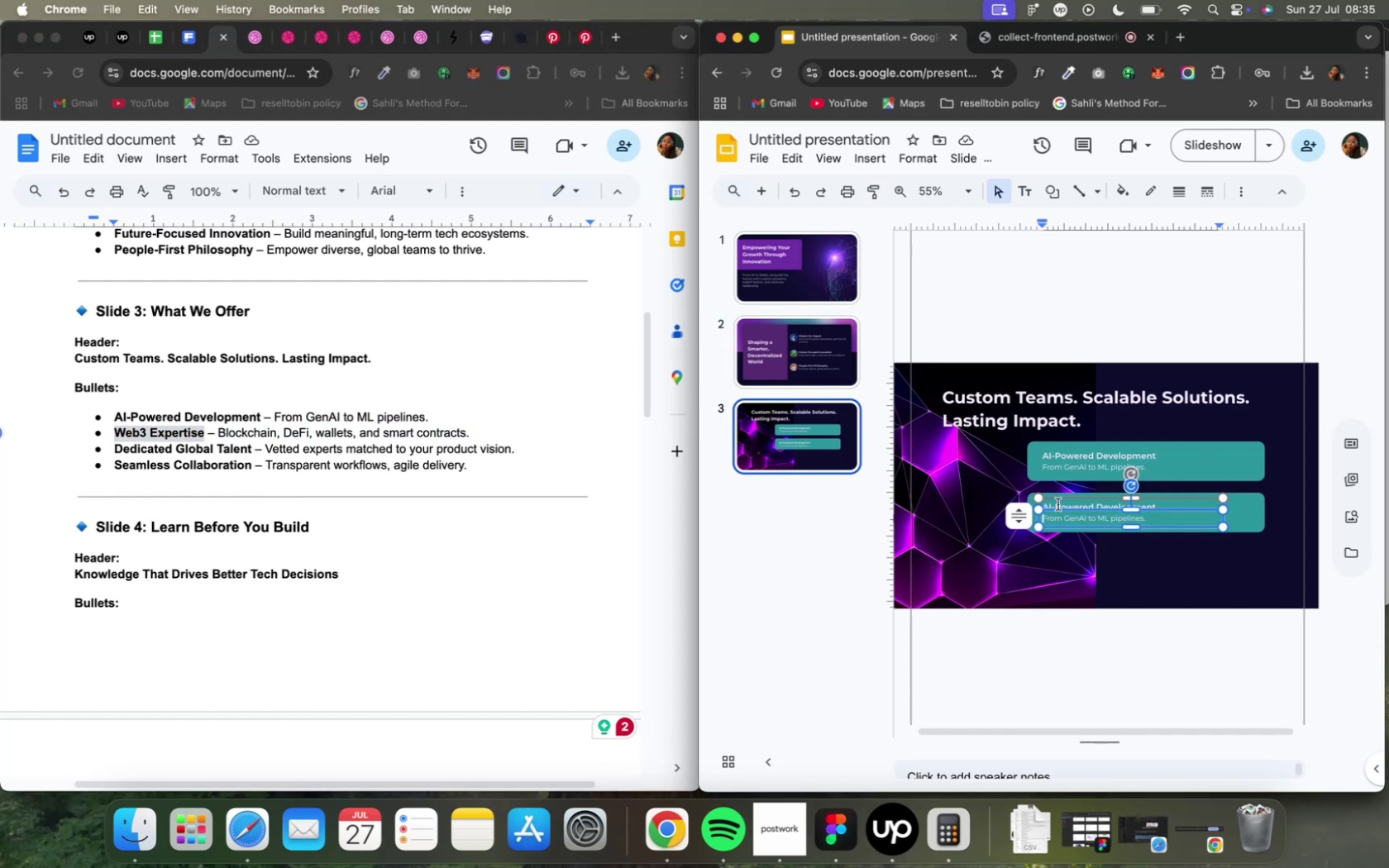 
key(Meta+A)
 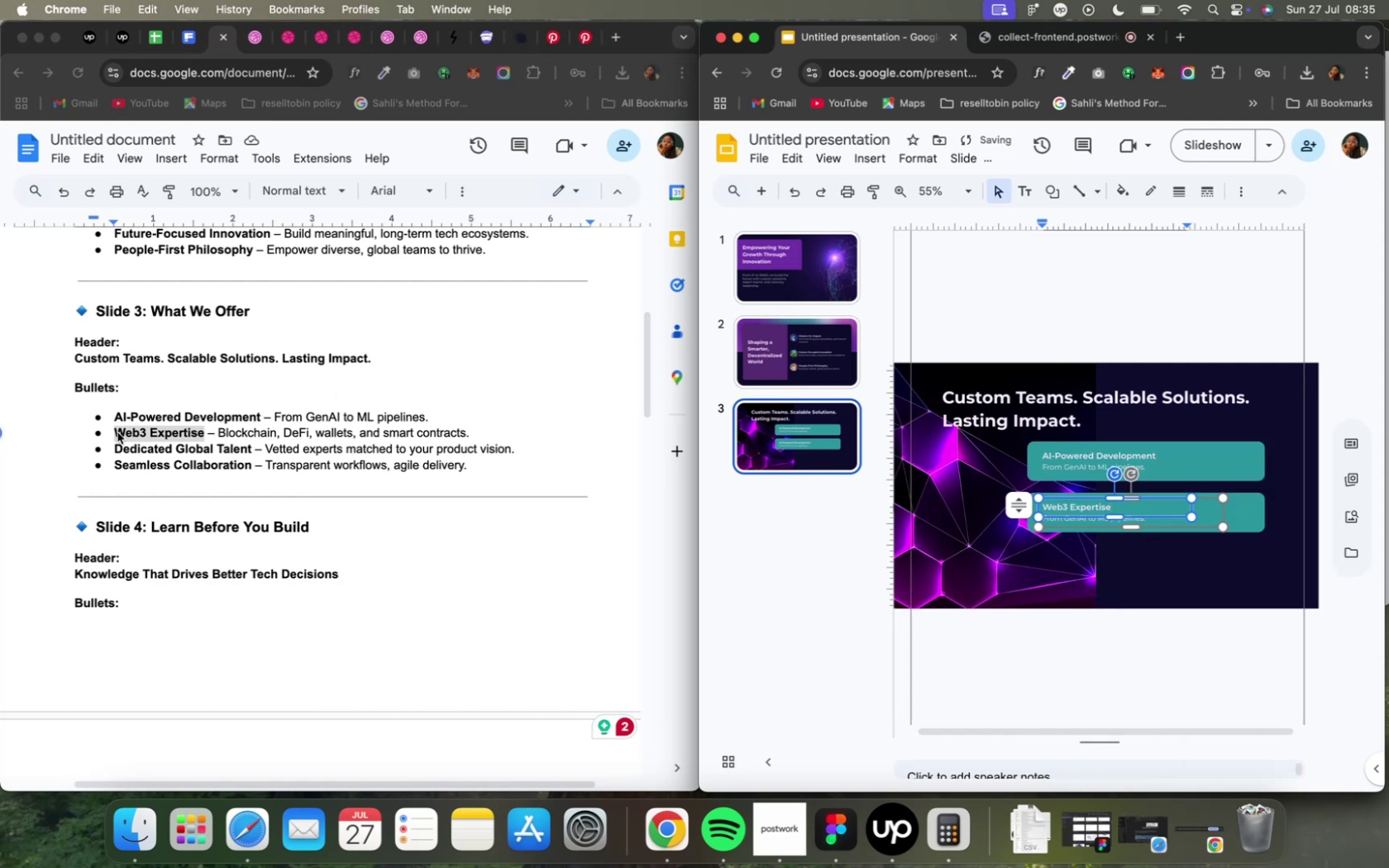 
left_click([222, 436])
 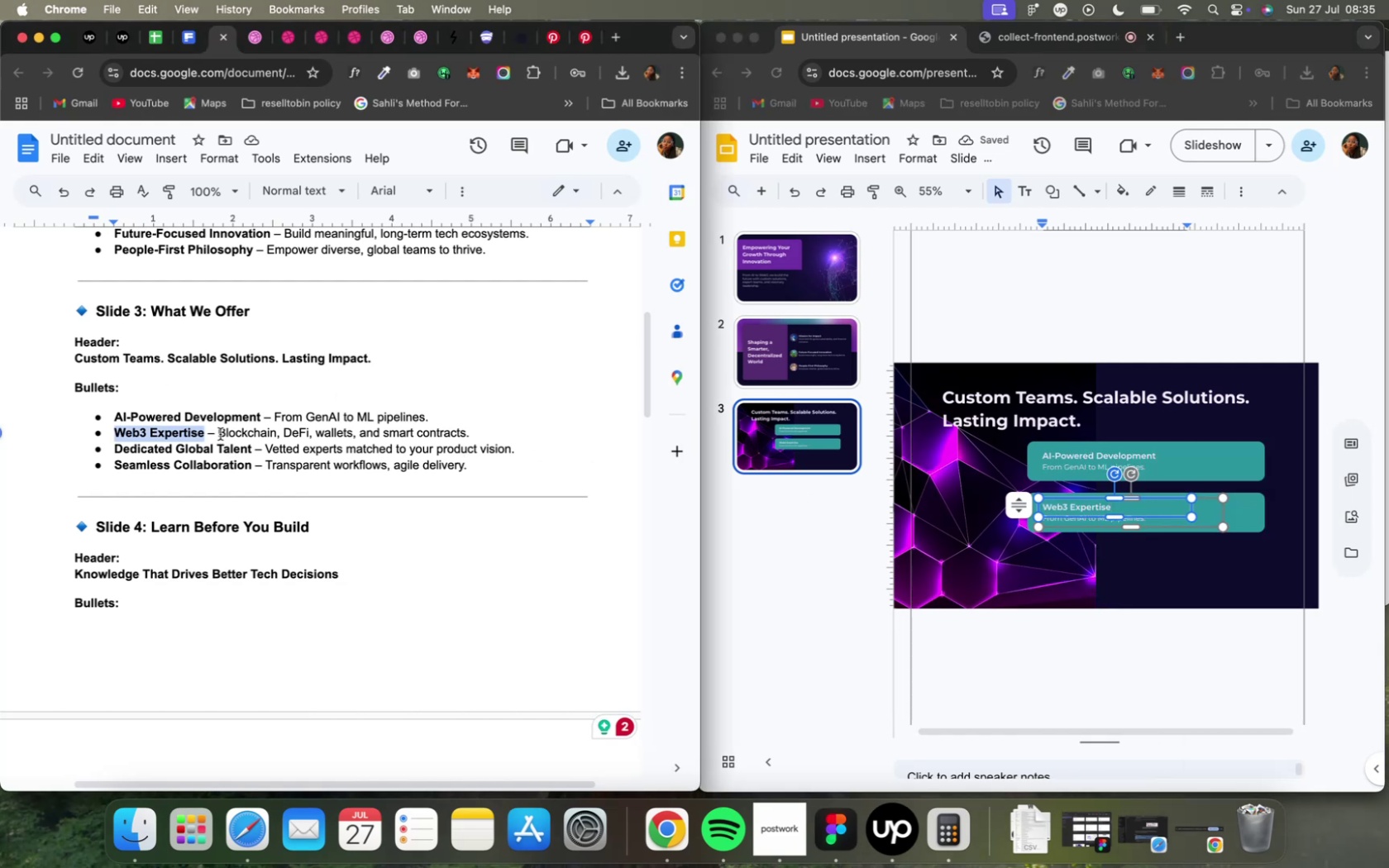 
left_click([220, 434])
 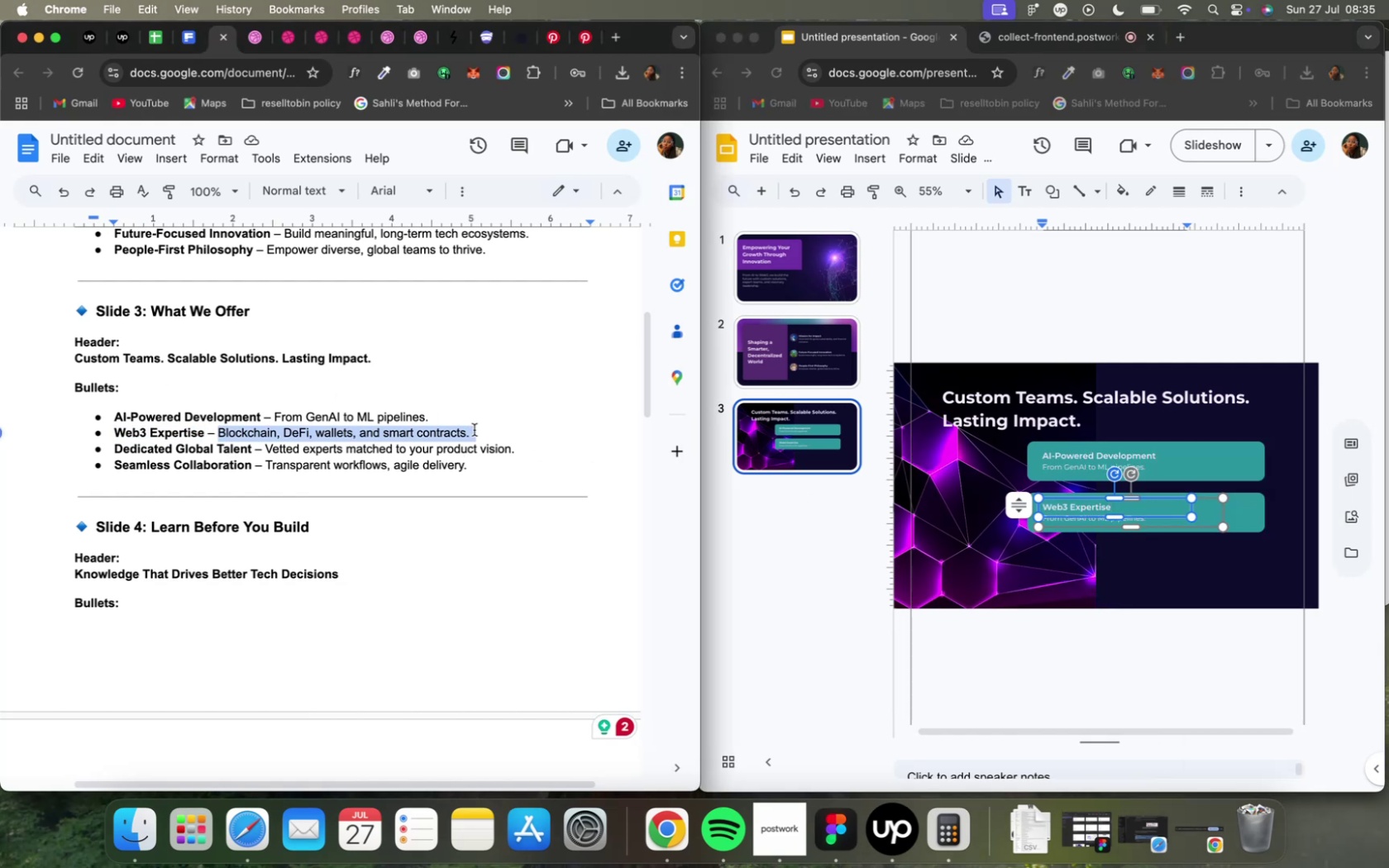 
key(Meta+C)
 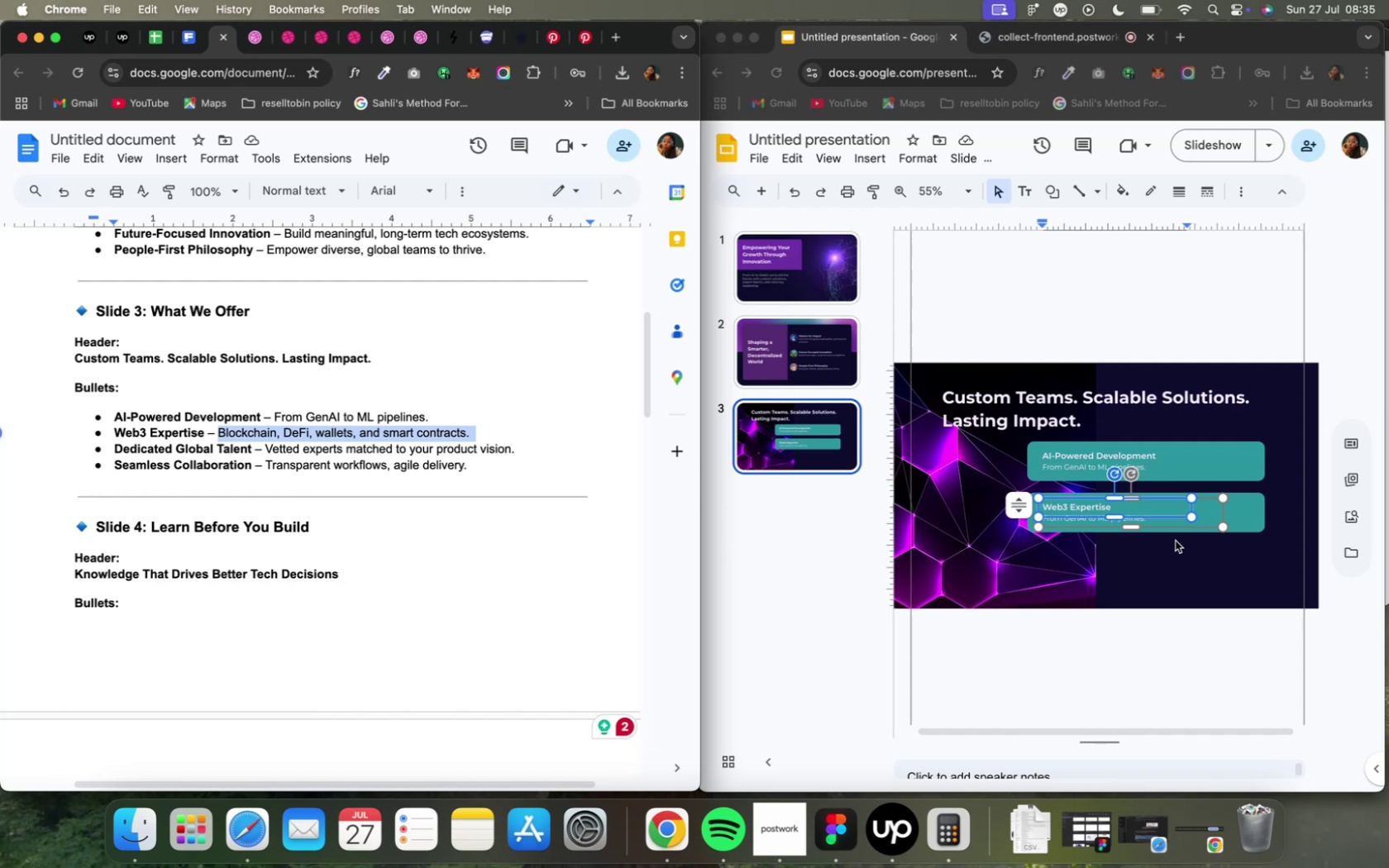 
left_click([1153, 521])
 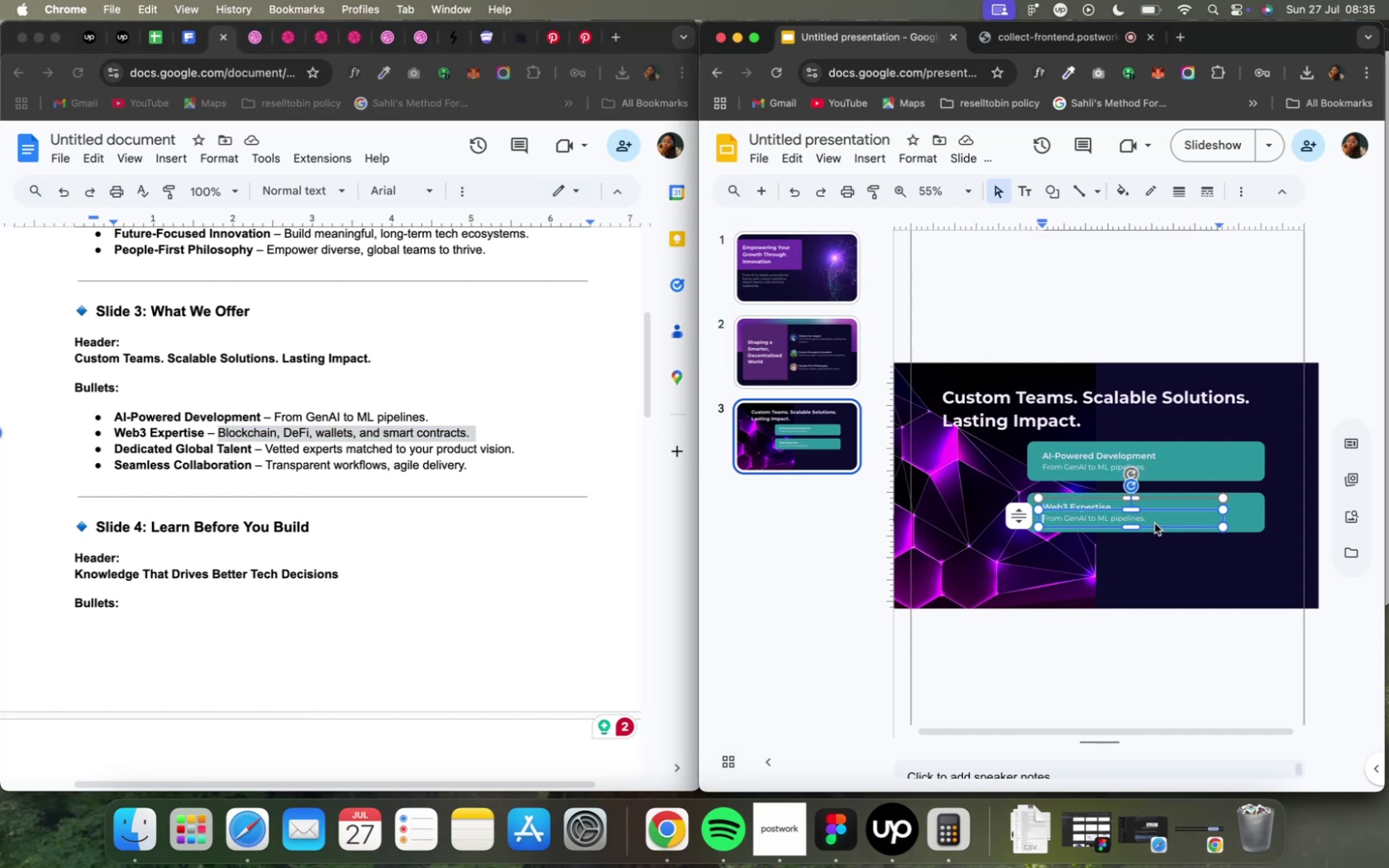 
left_click([1153, 522])
 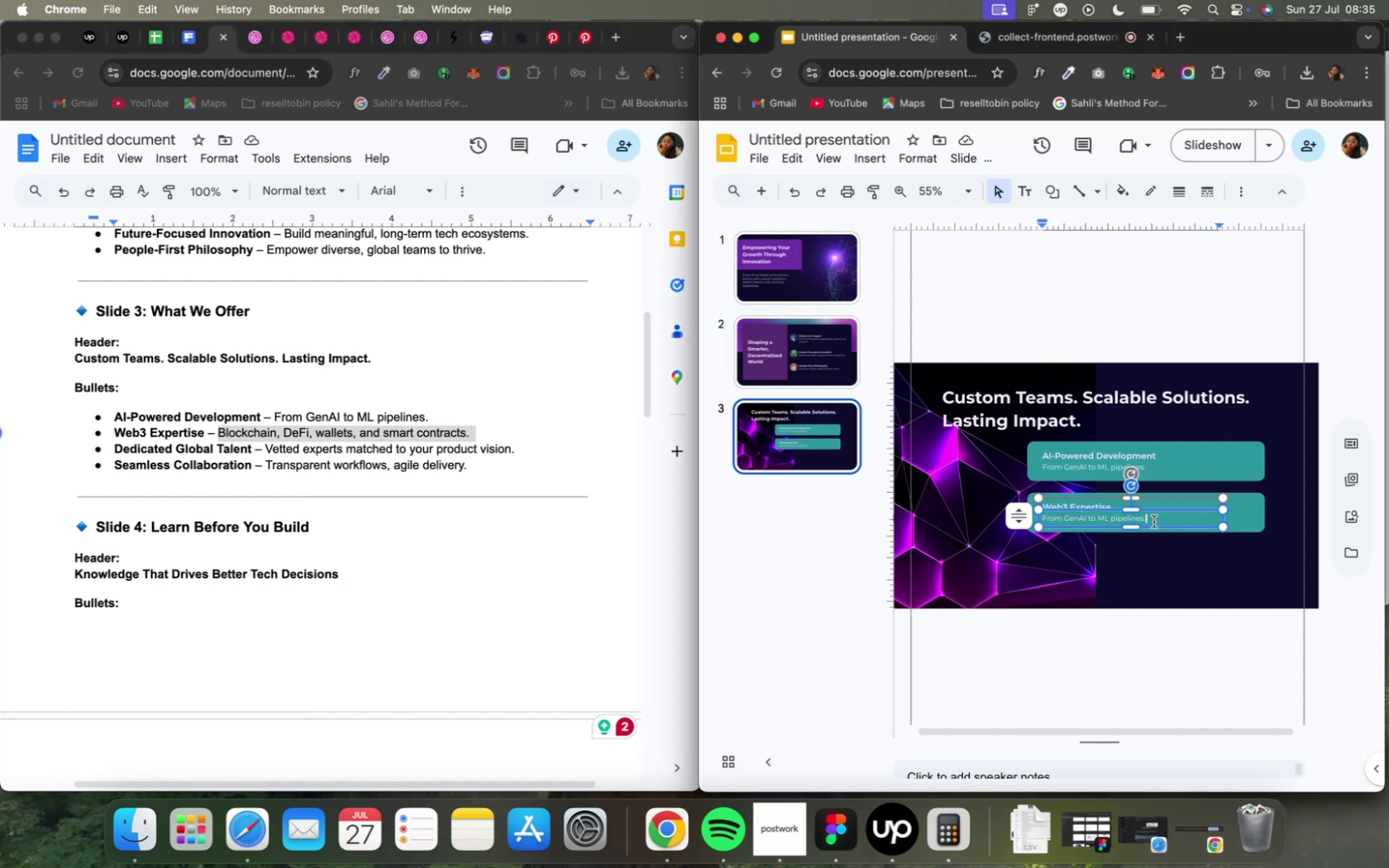 
key(Meta+A)
 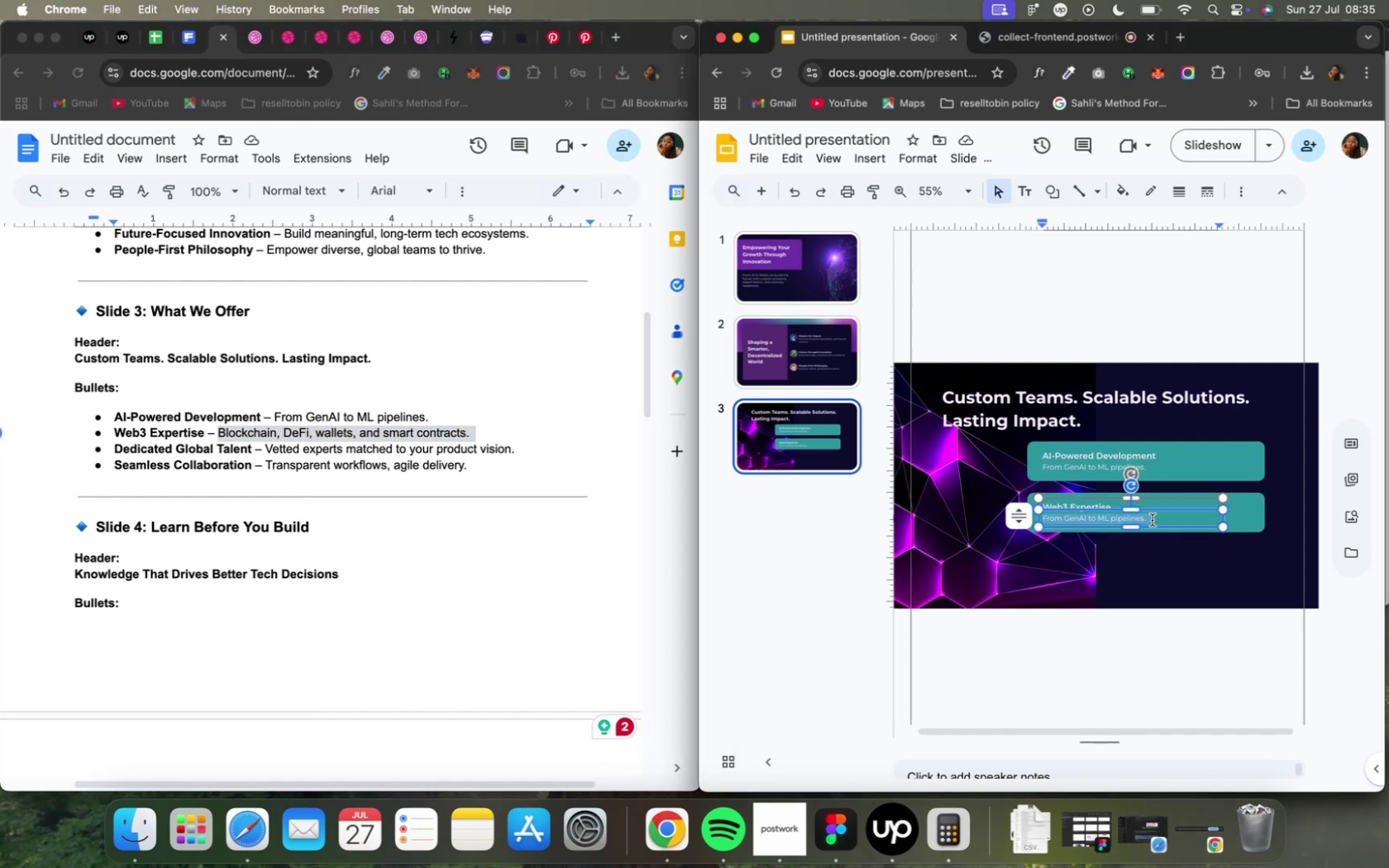 
right_click([1151, 520])
 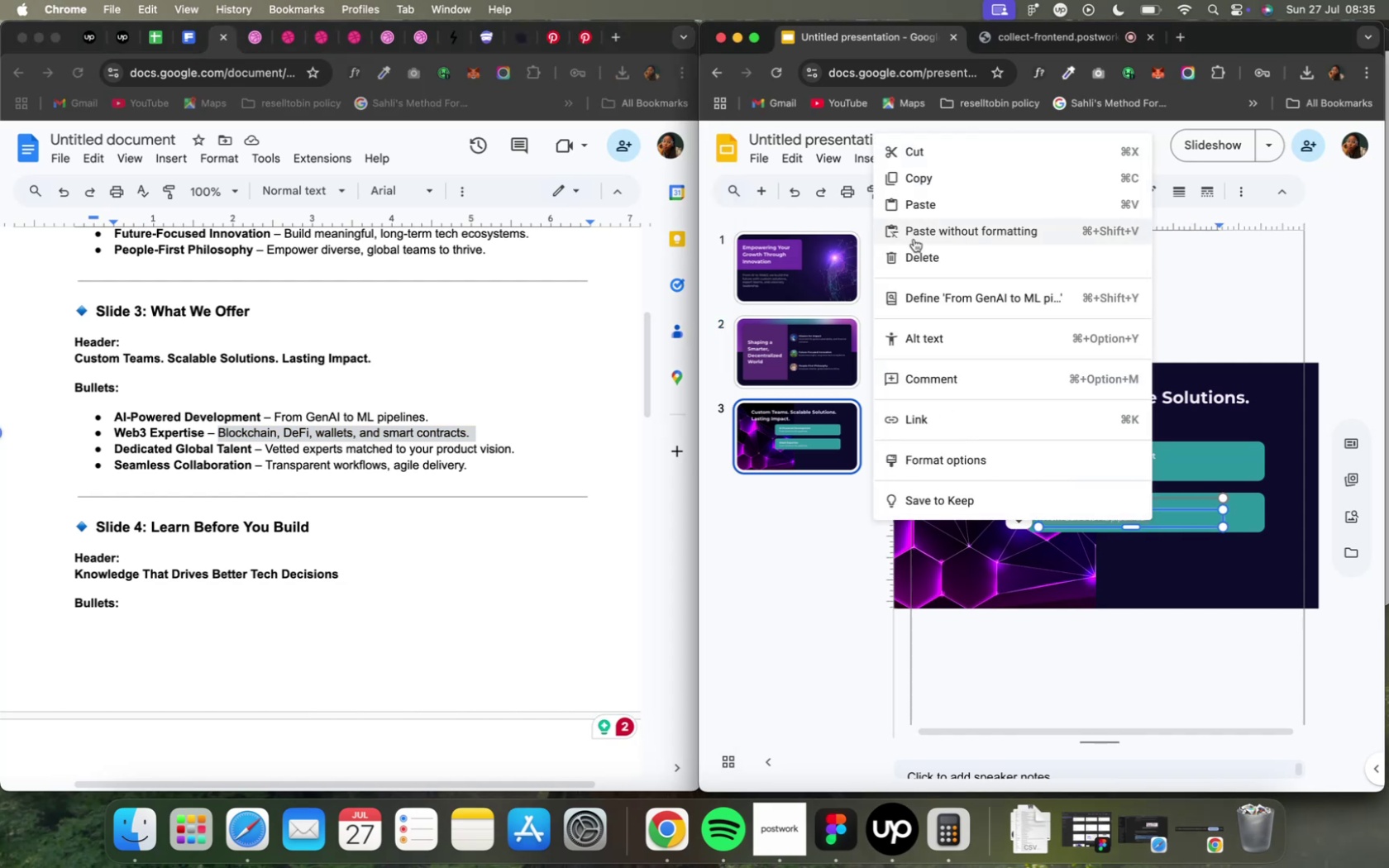 
left_click([918, 239])
 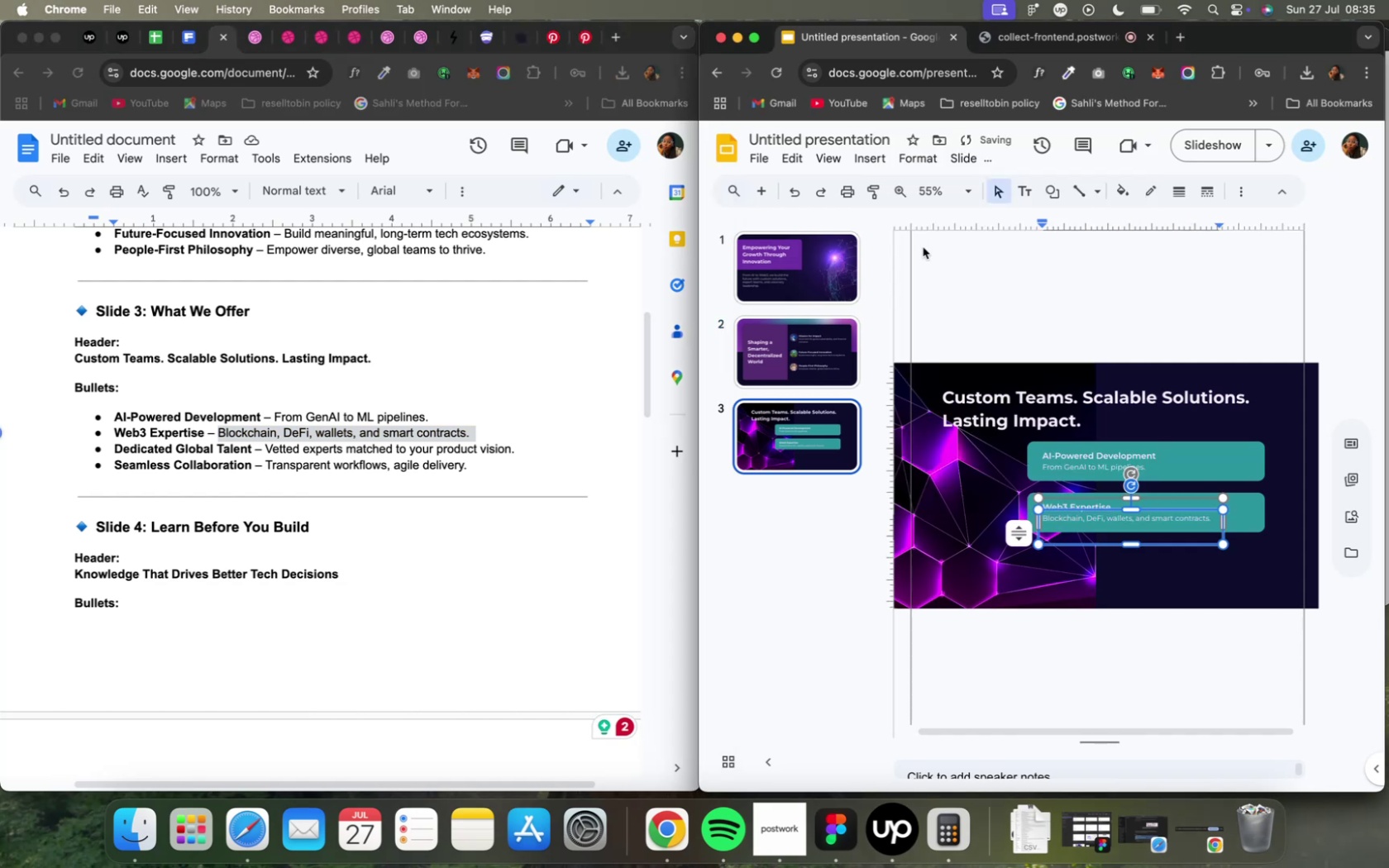 
key(Backspace)
 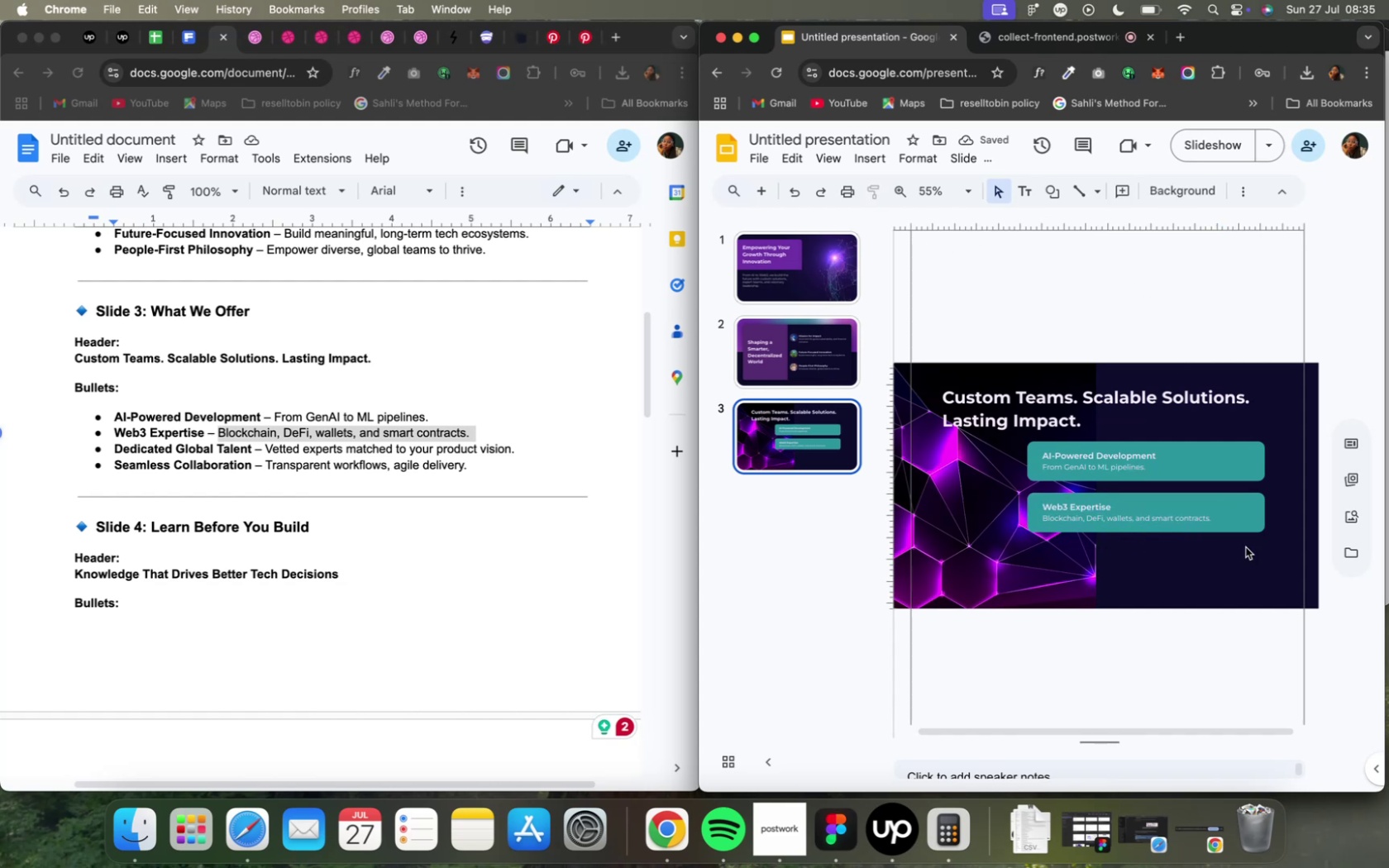 
wait(8.03)
 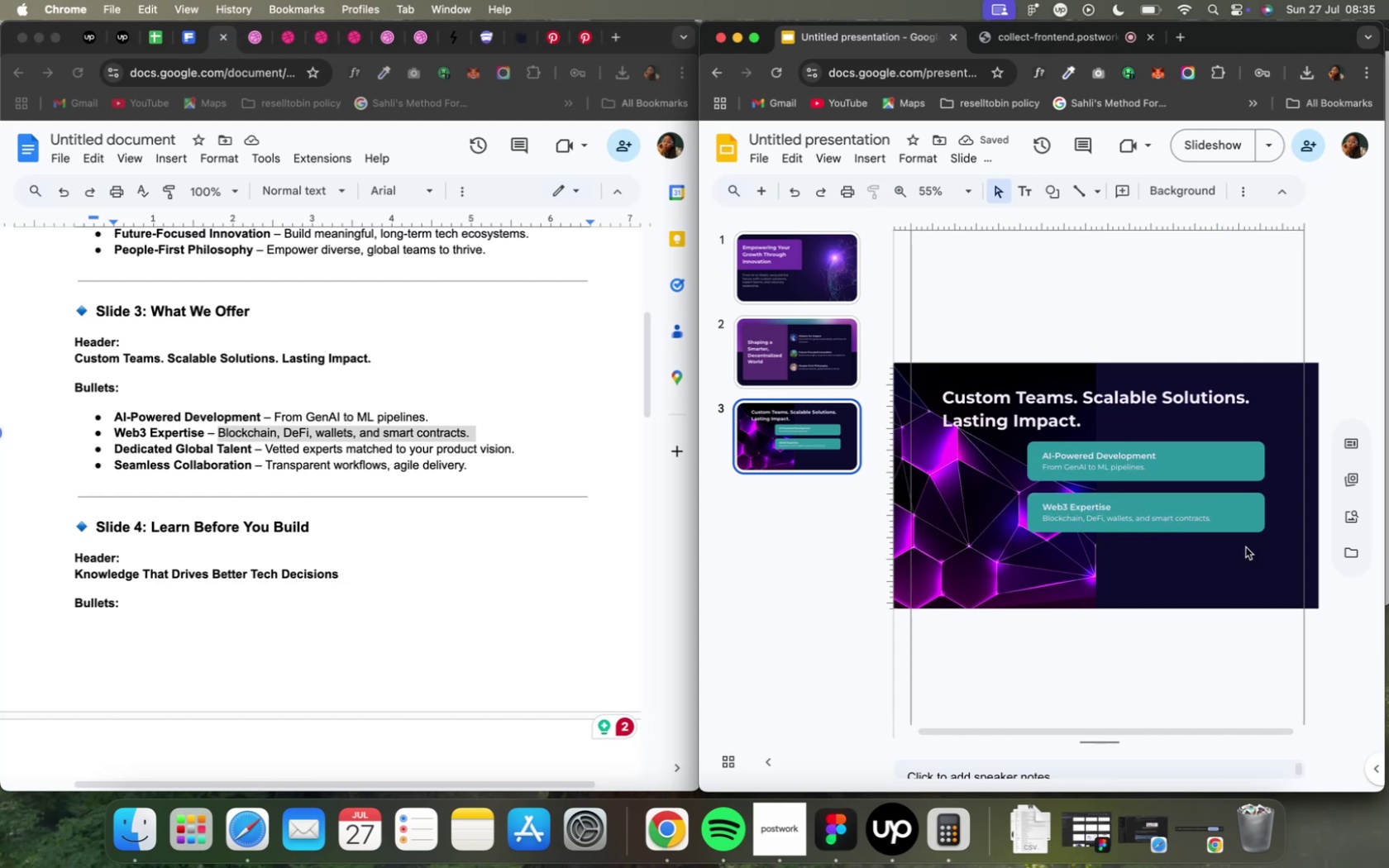 
hold_key(key=OptionLeft, duration=5.67)
 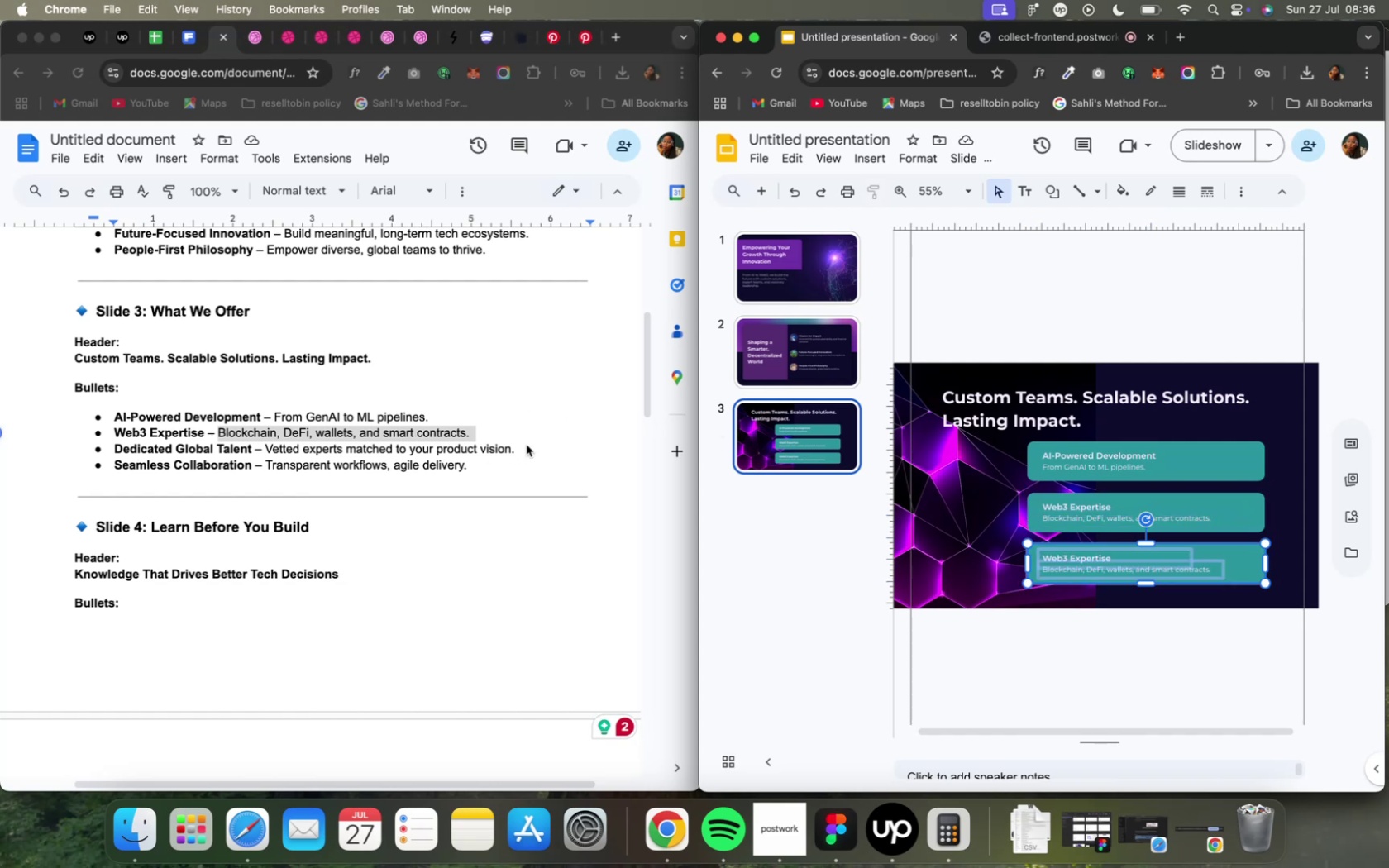 
wait(10.08)
 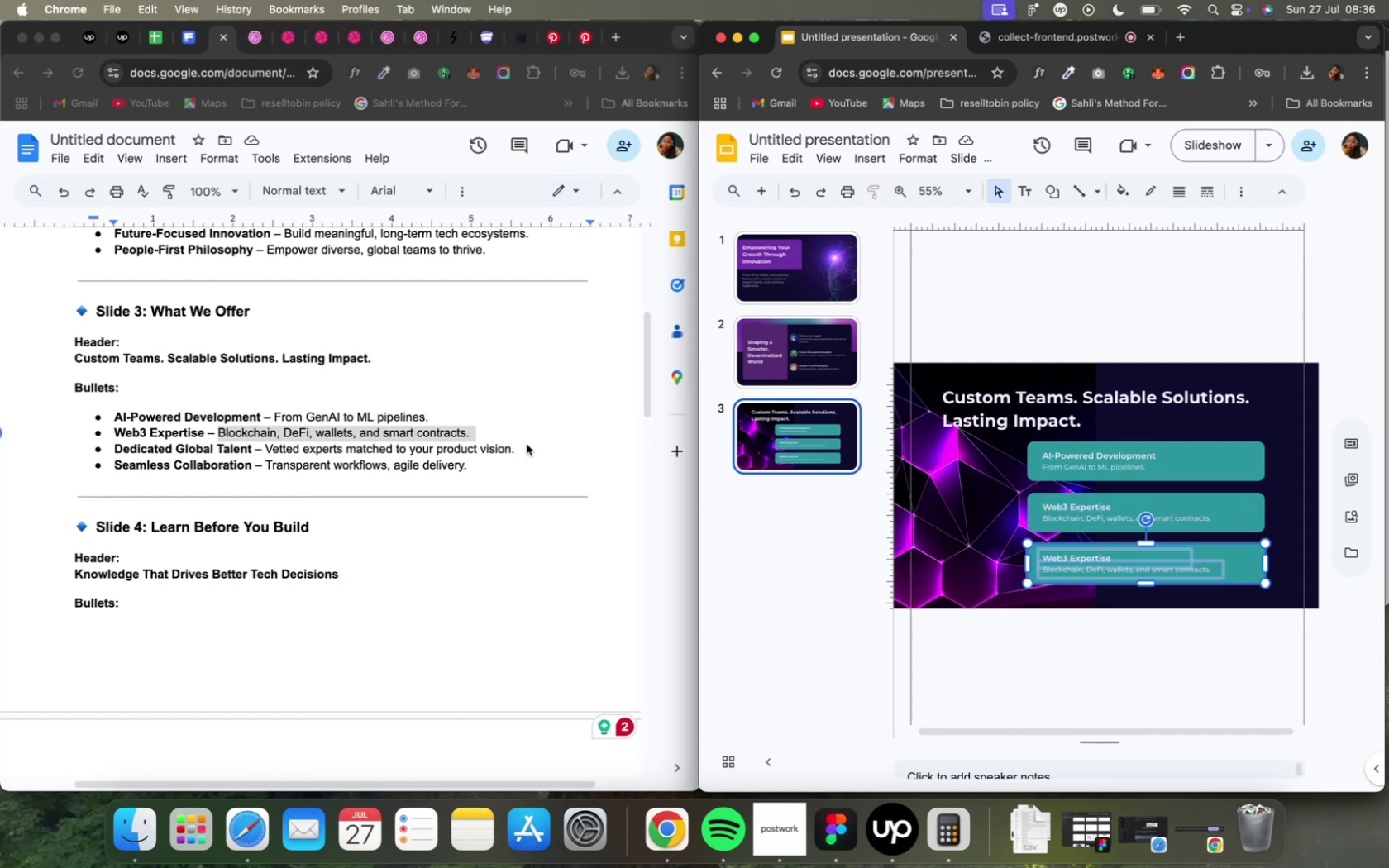 
key(Meta+C)
 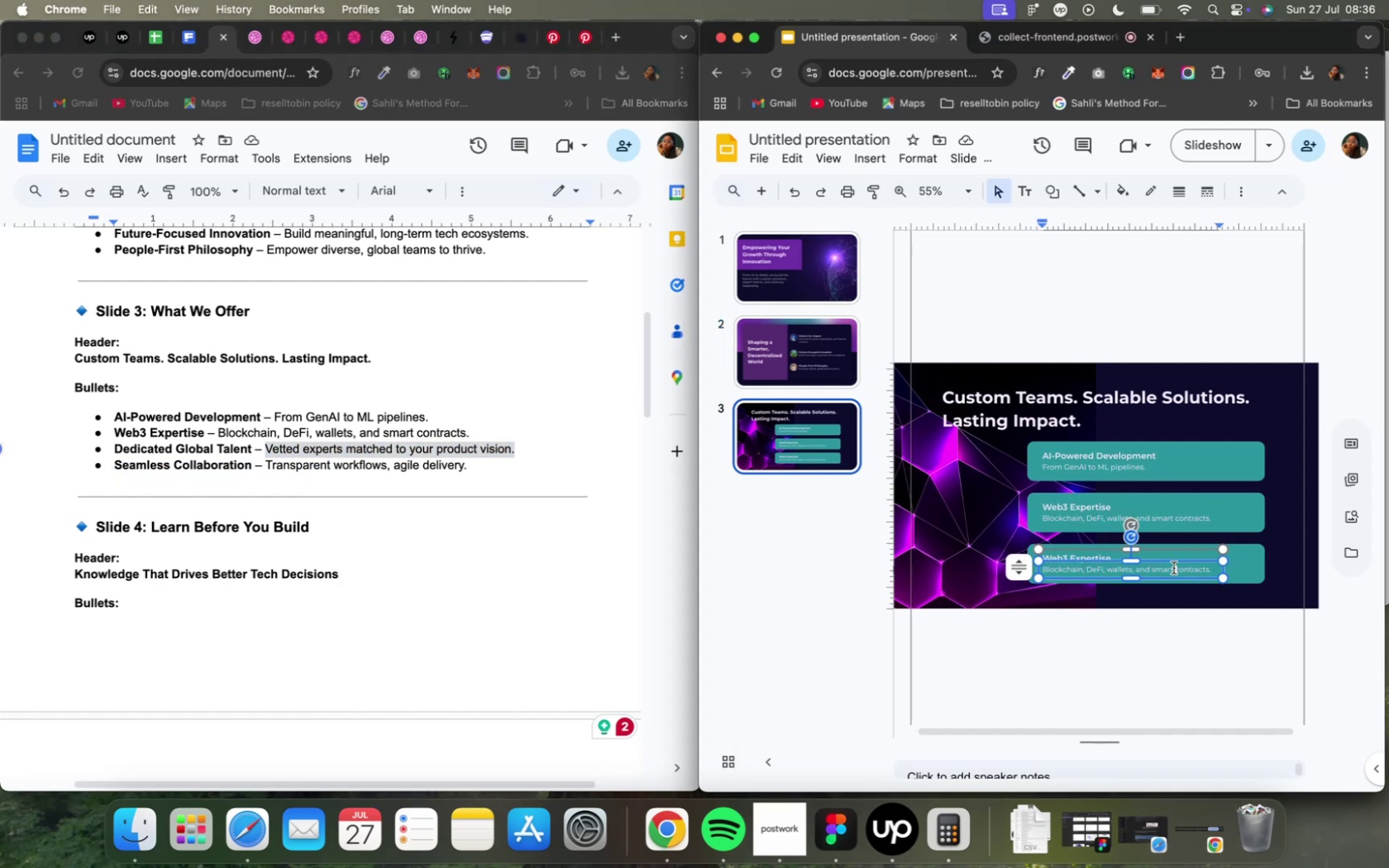 
left_click([1172, 568])
 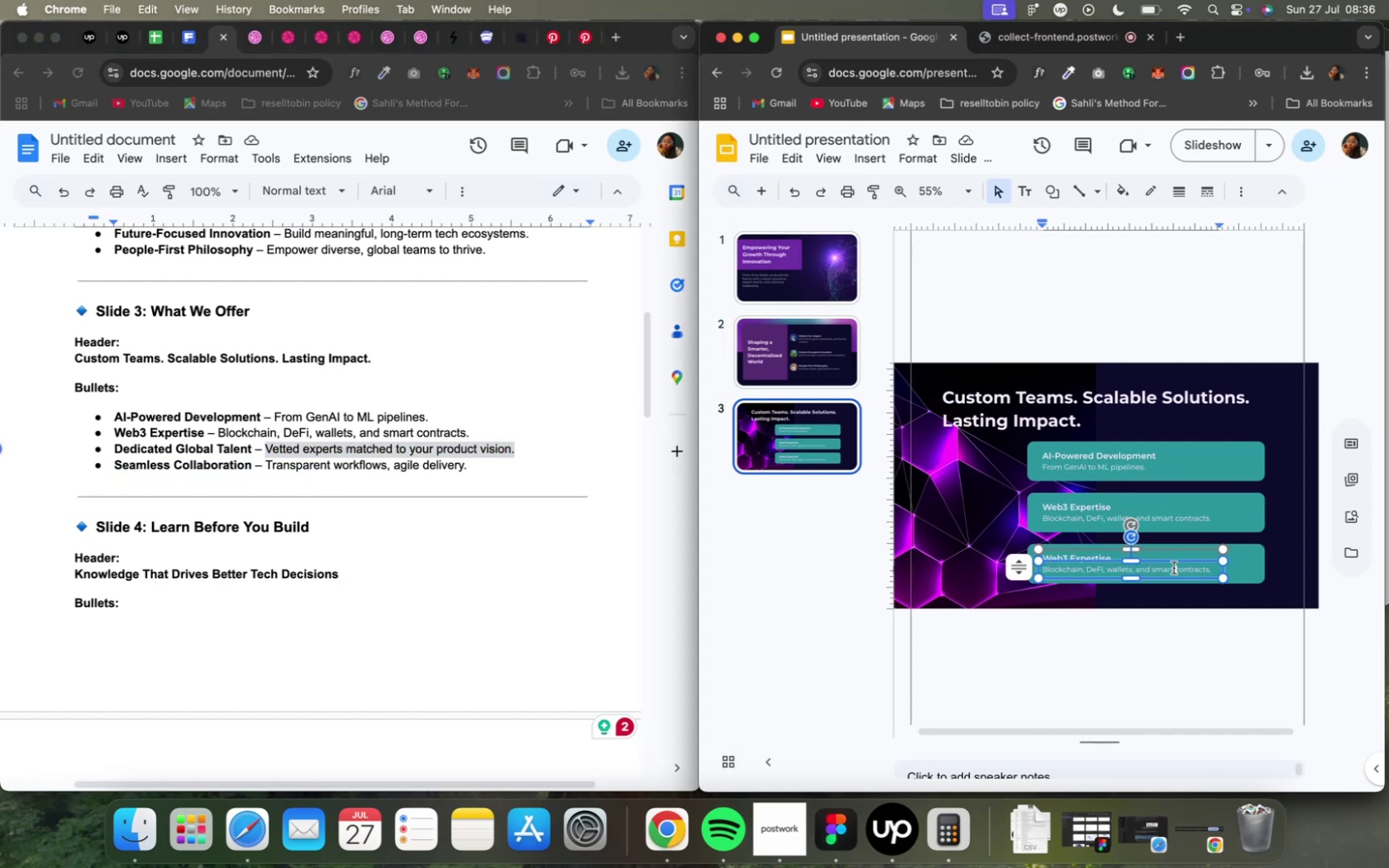 
key(Meta+A)
 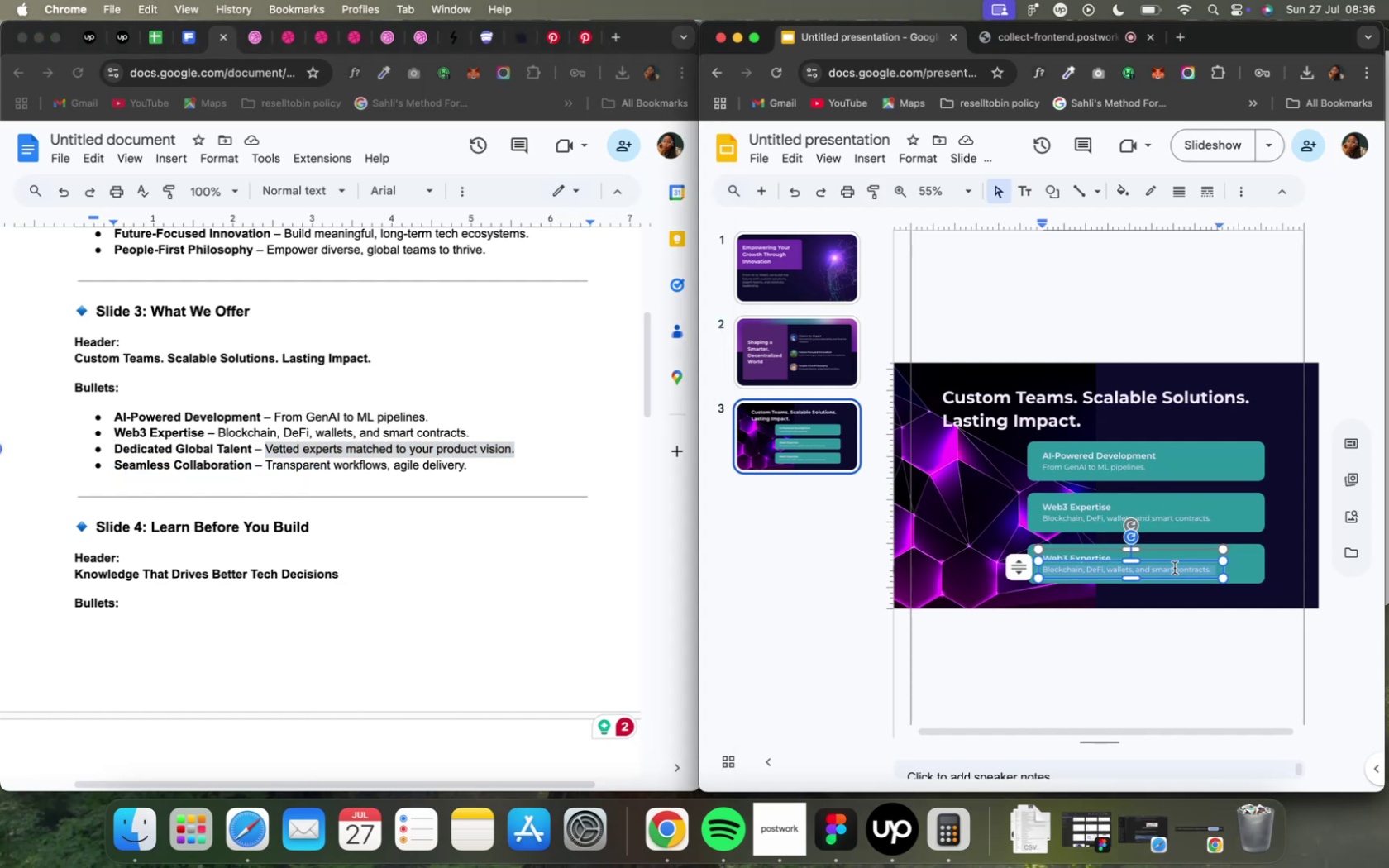 
right_click([1173, 568])
 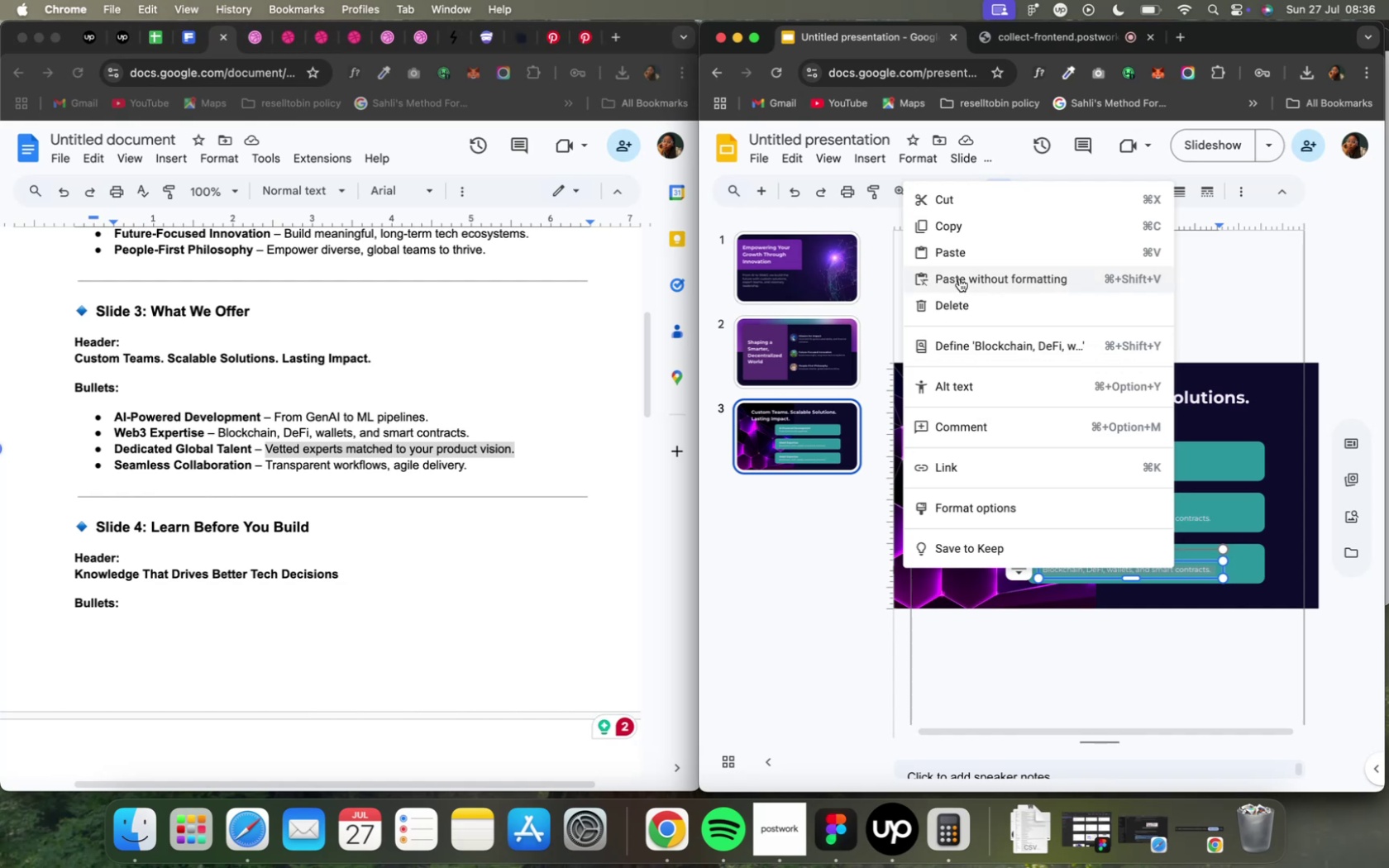 
left_click([958, 279])
 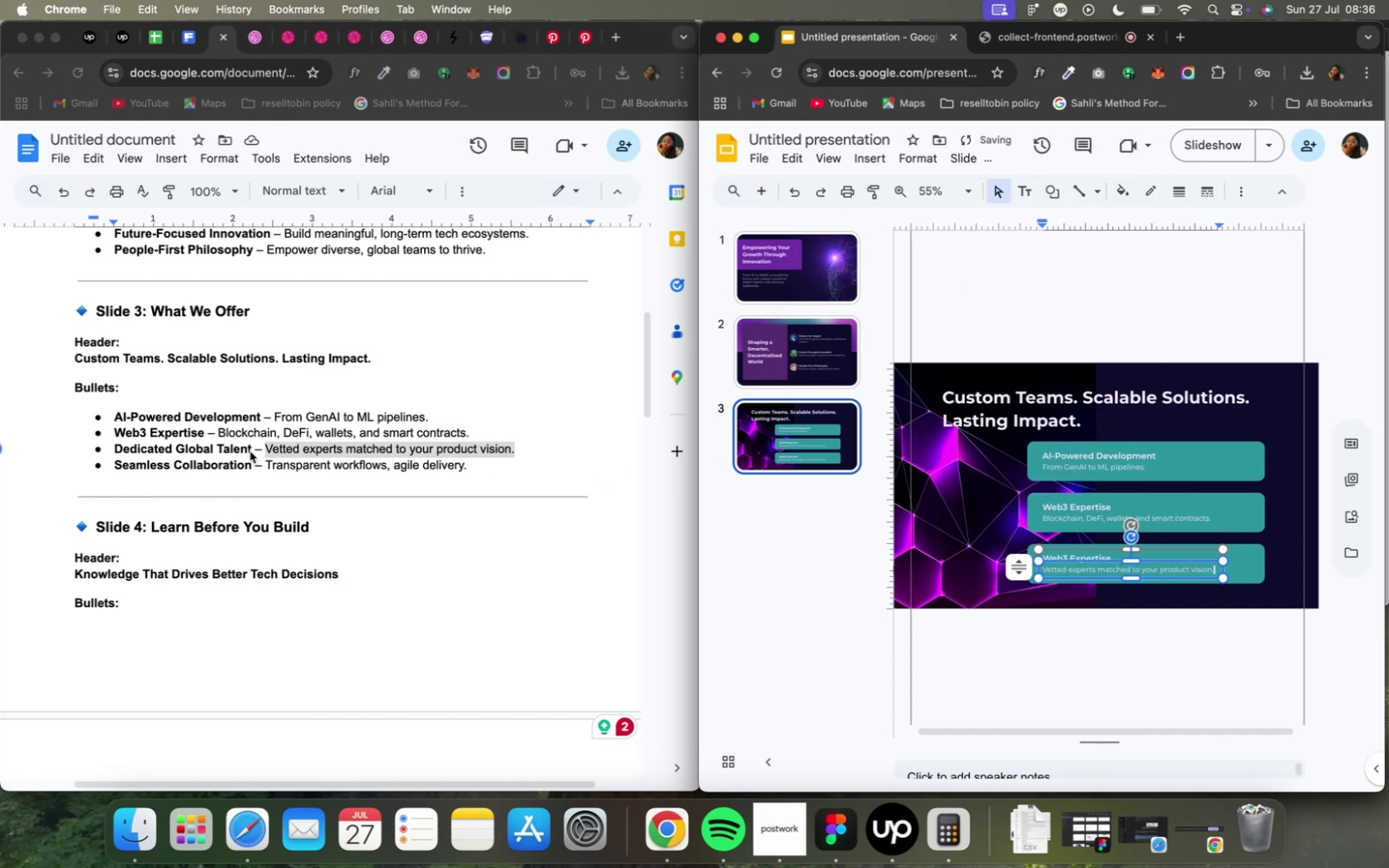 
left_click([251, 448])
 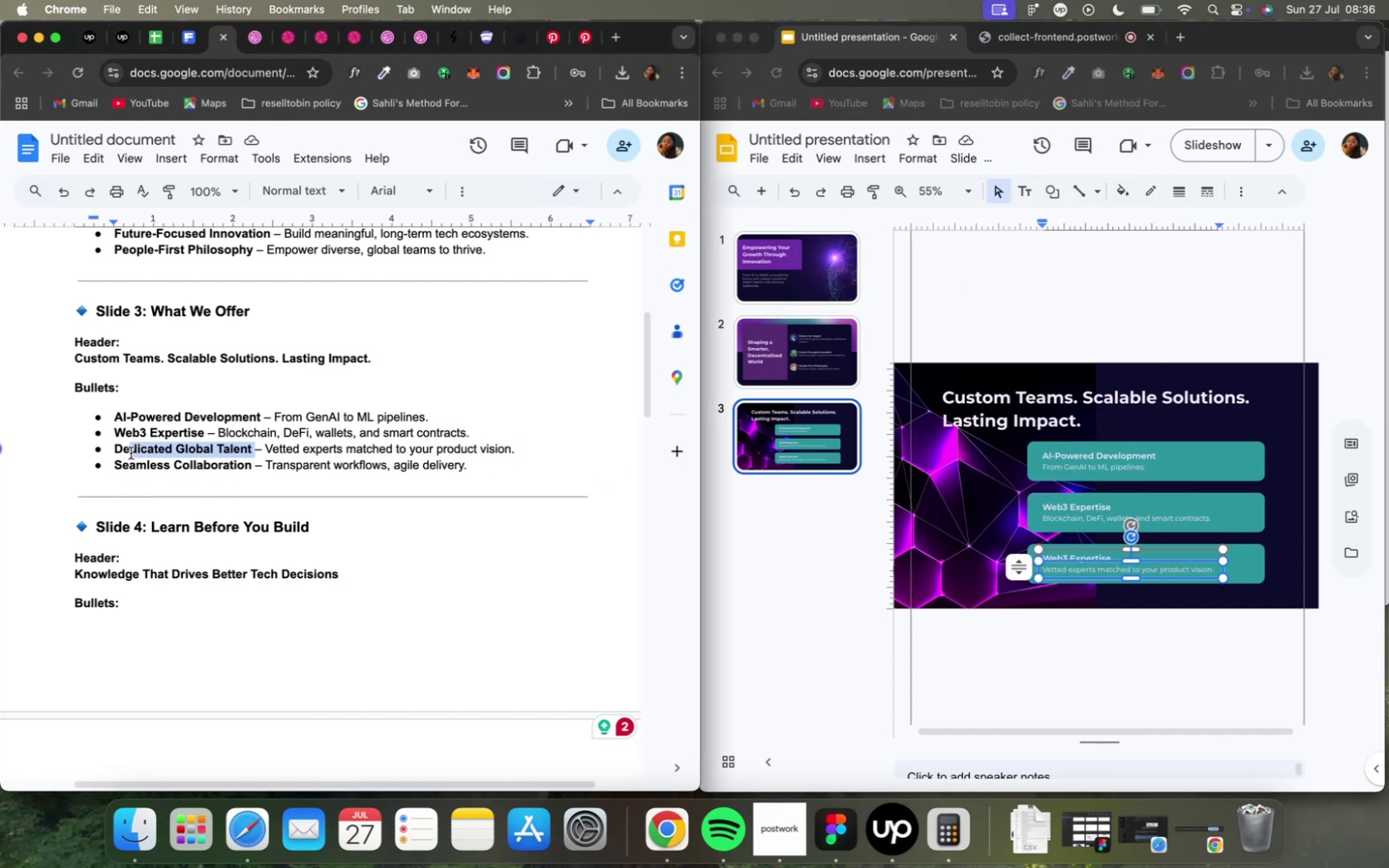 
wait(6.15)
 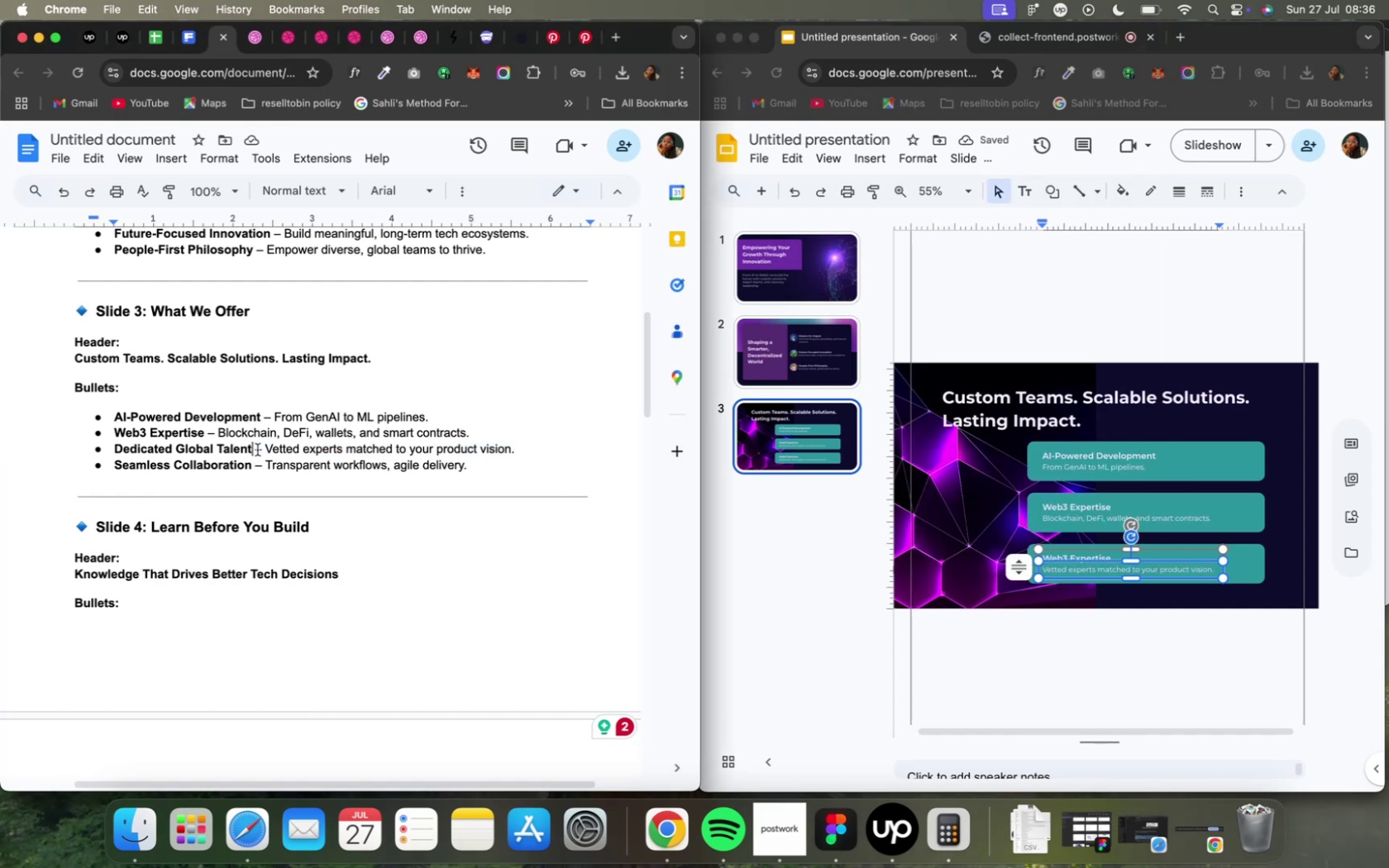 
key(Meta+C)
 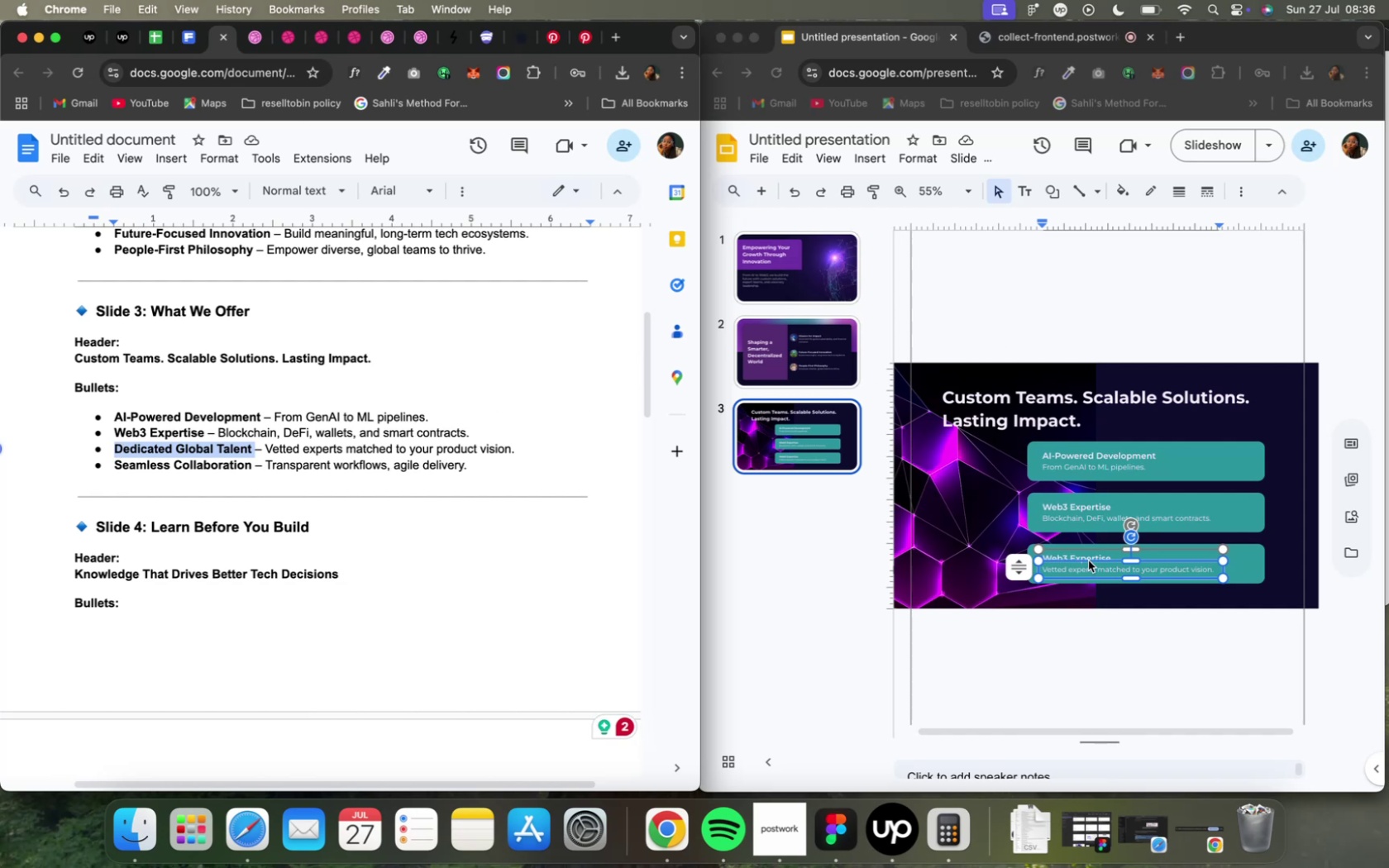 
left_click([1086, 557])
 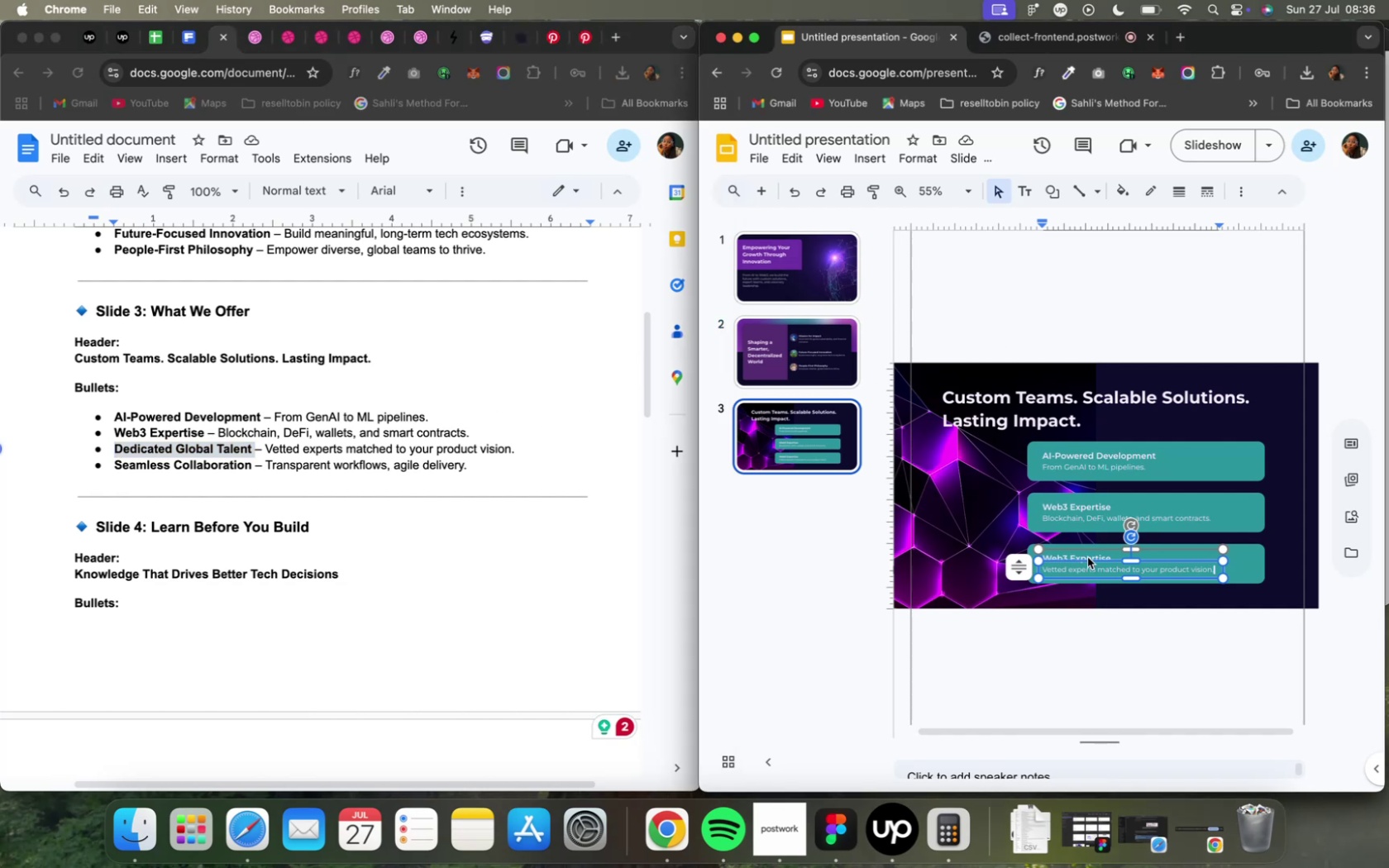 
left_click([1086, 557])
 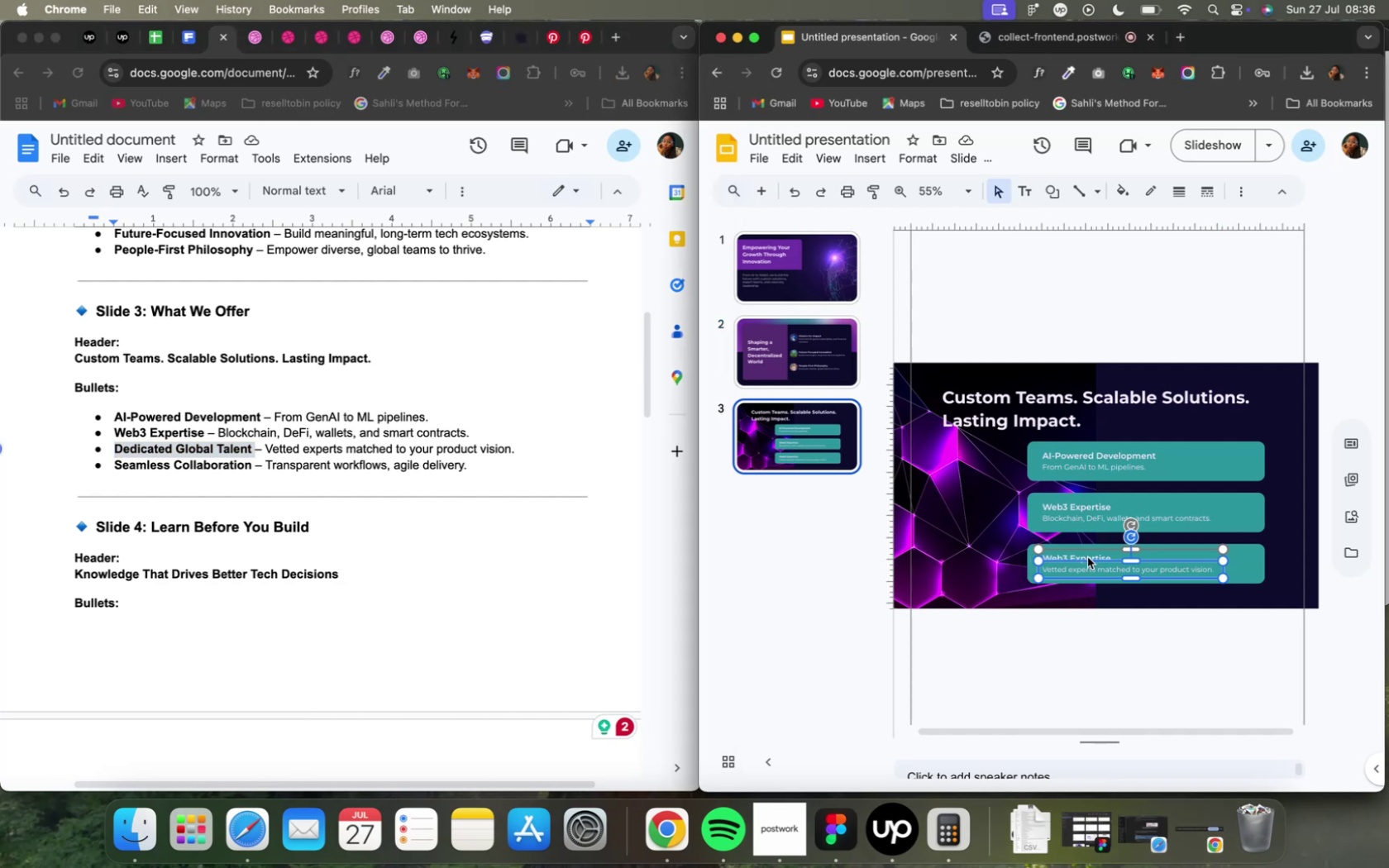 
double_click([1086, 557])
 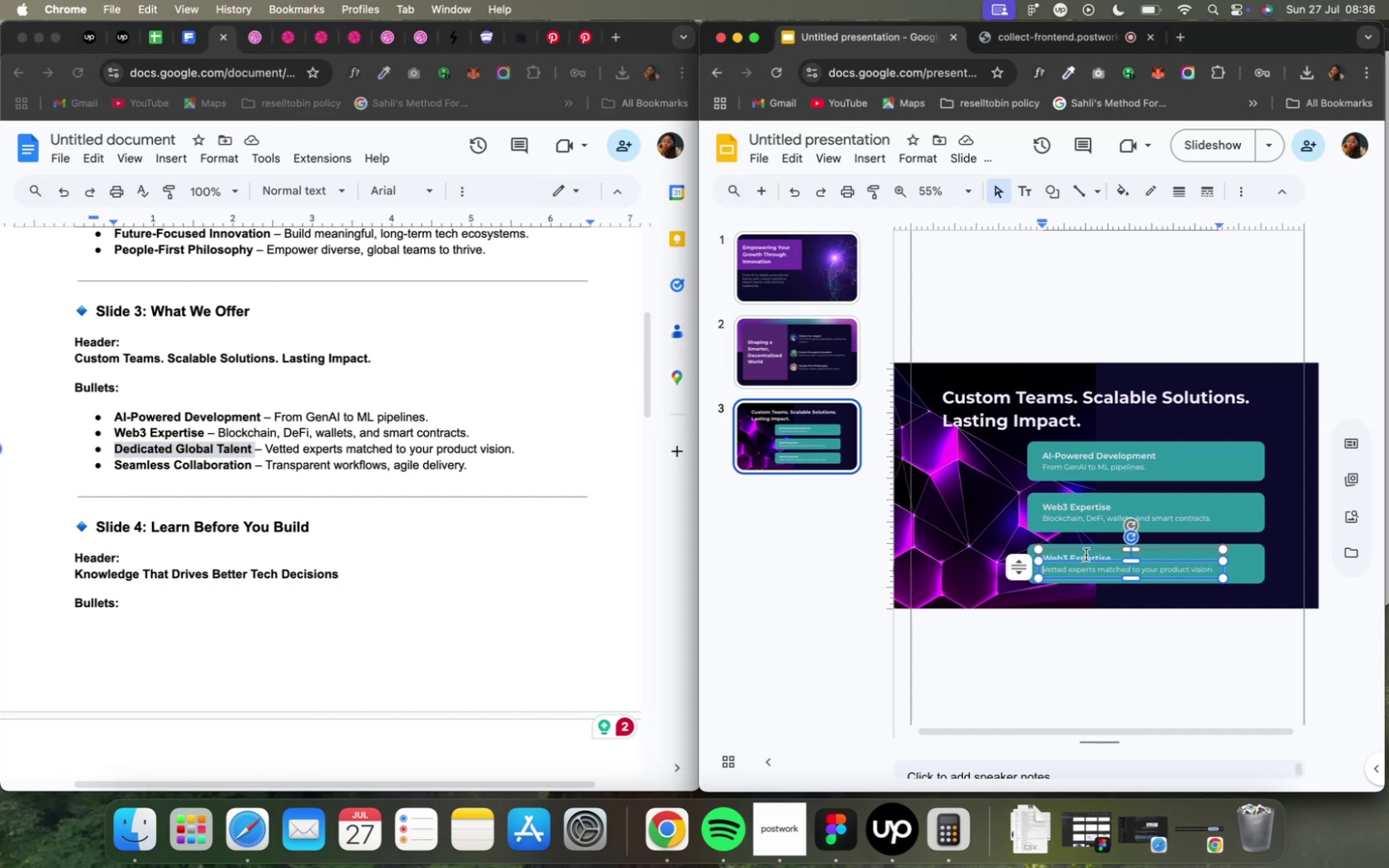 
left_click([1084, 553])
 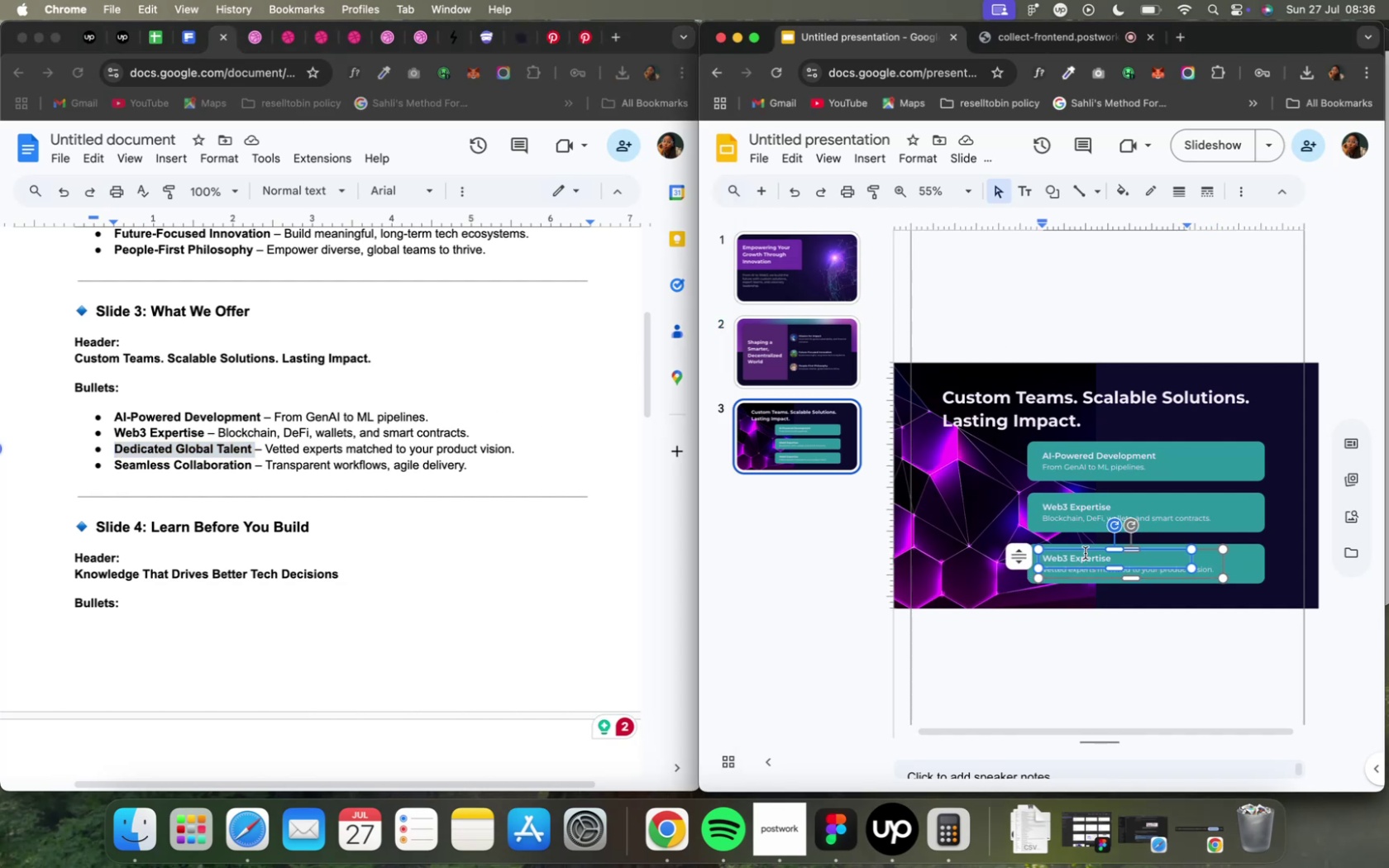 
left_click([1084, 553])
 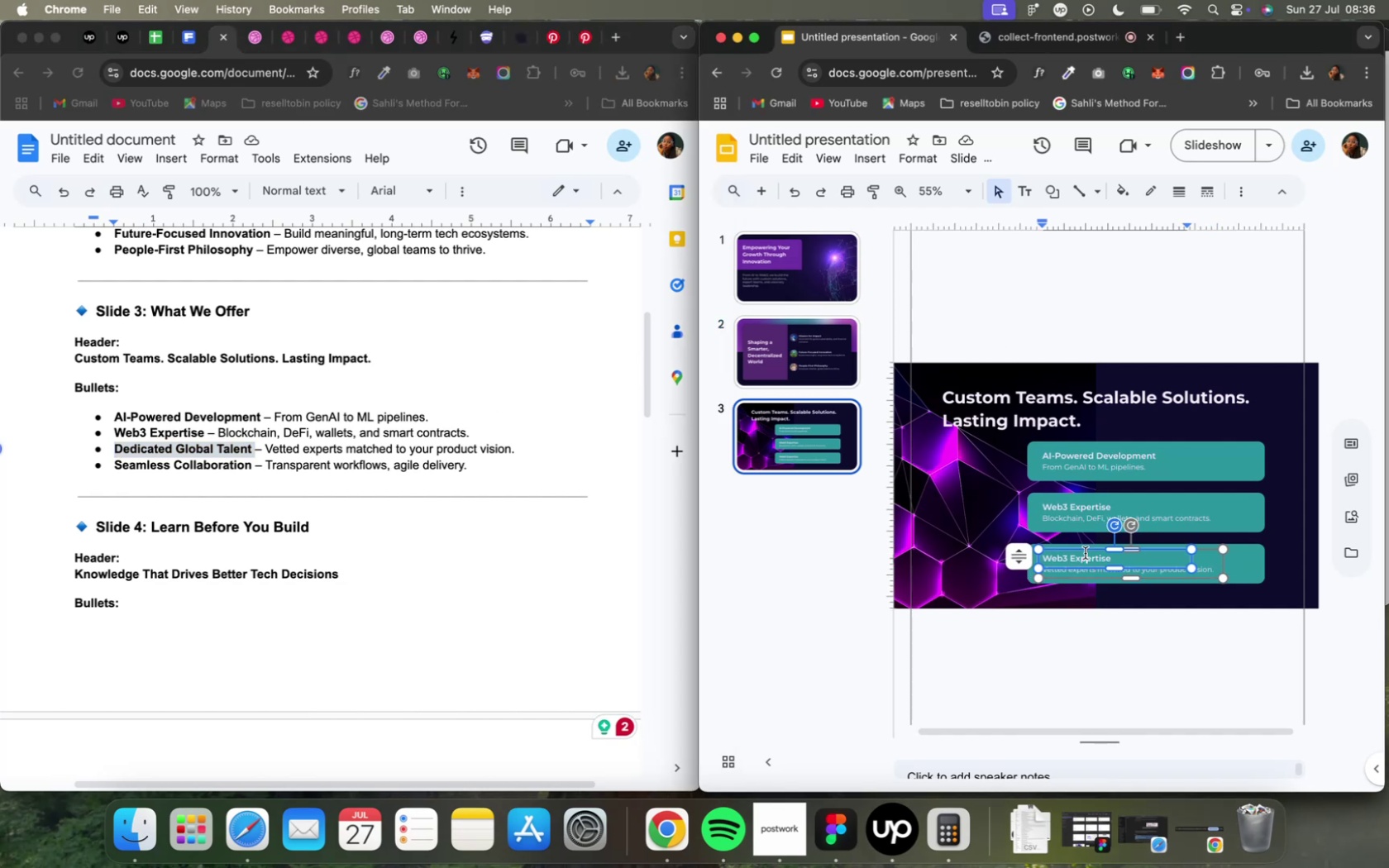 
key(Meta+A)
 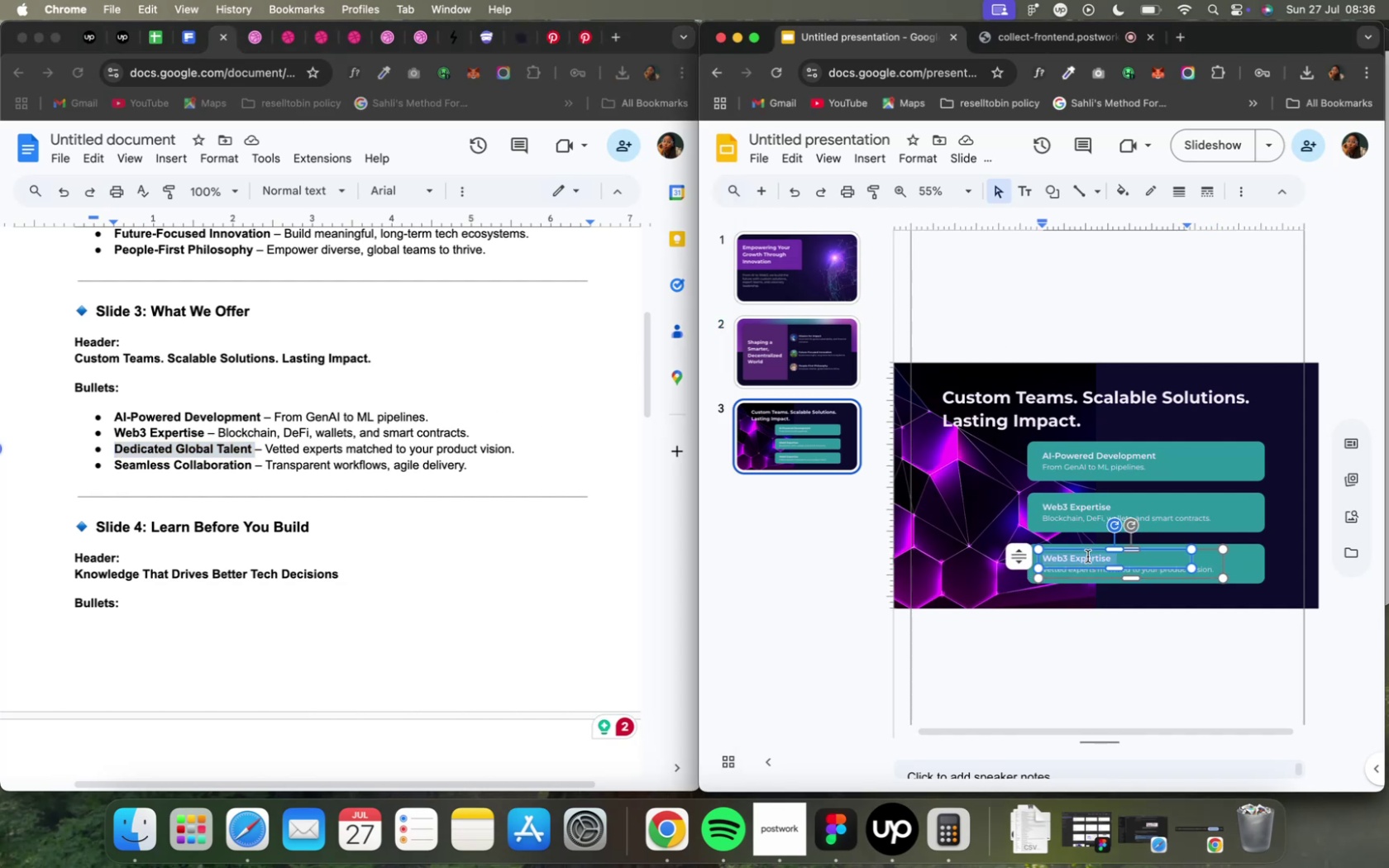 
right_click([1086, 557])
 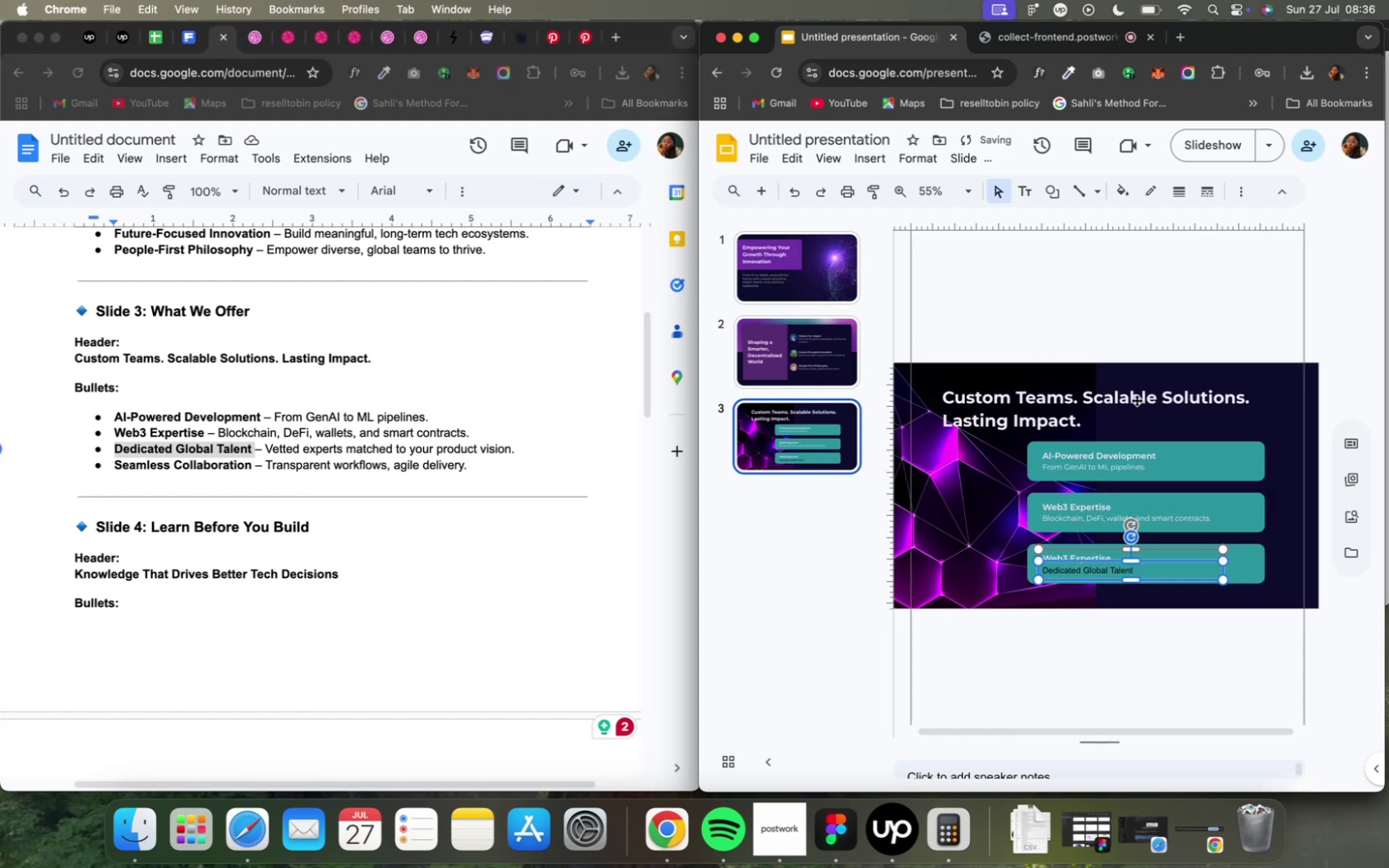 
key(Meta+Z)
 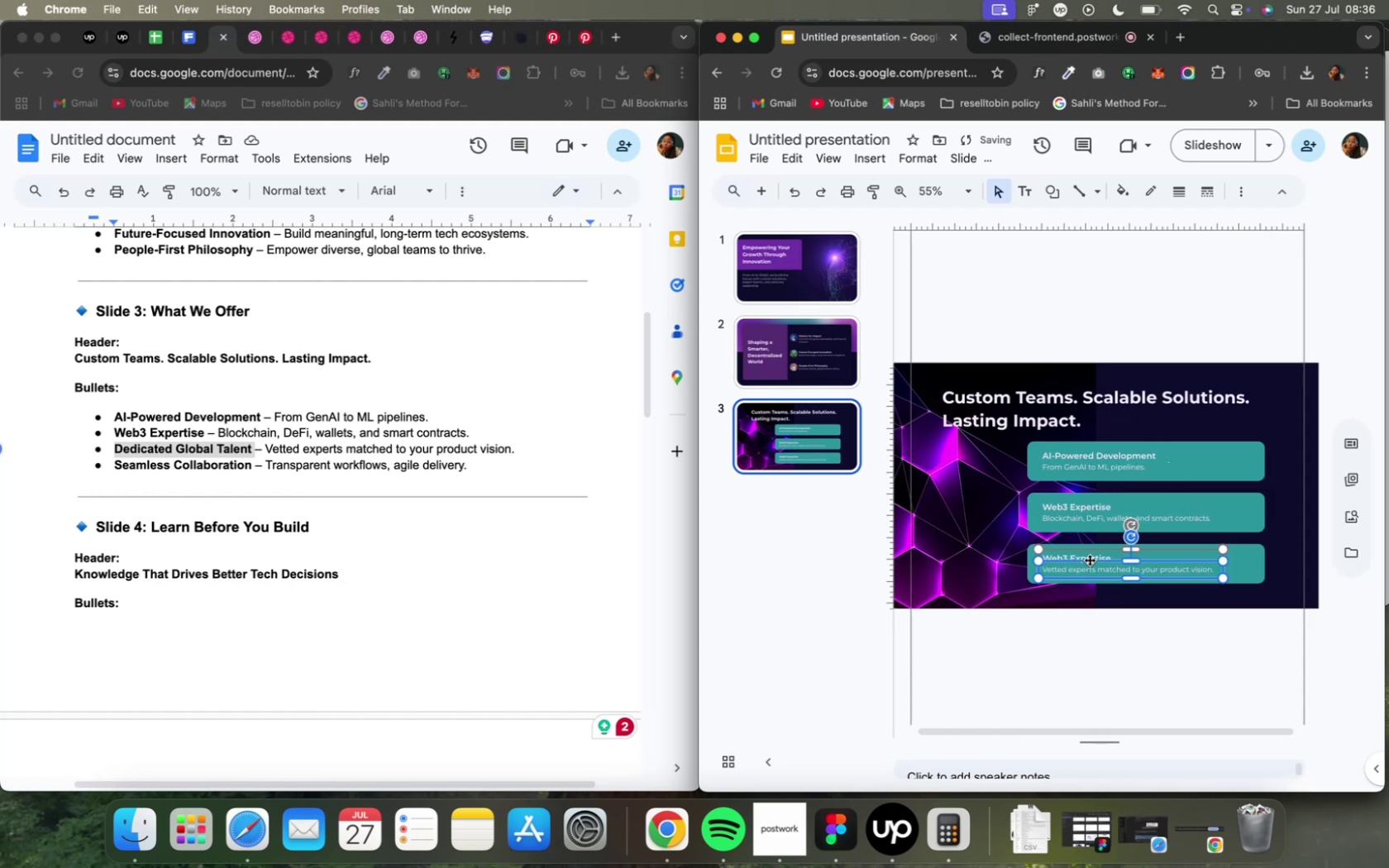 
left_click([1087, 555])
 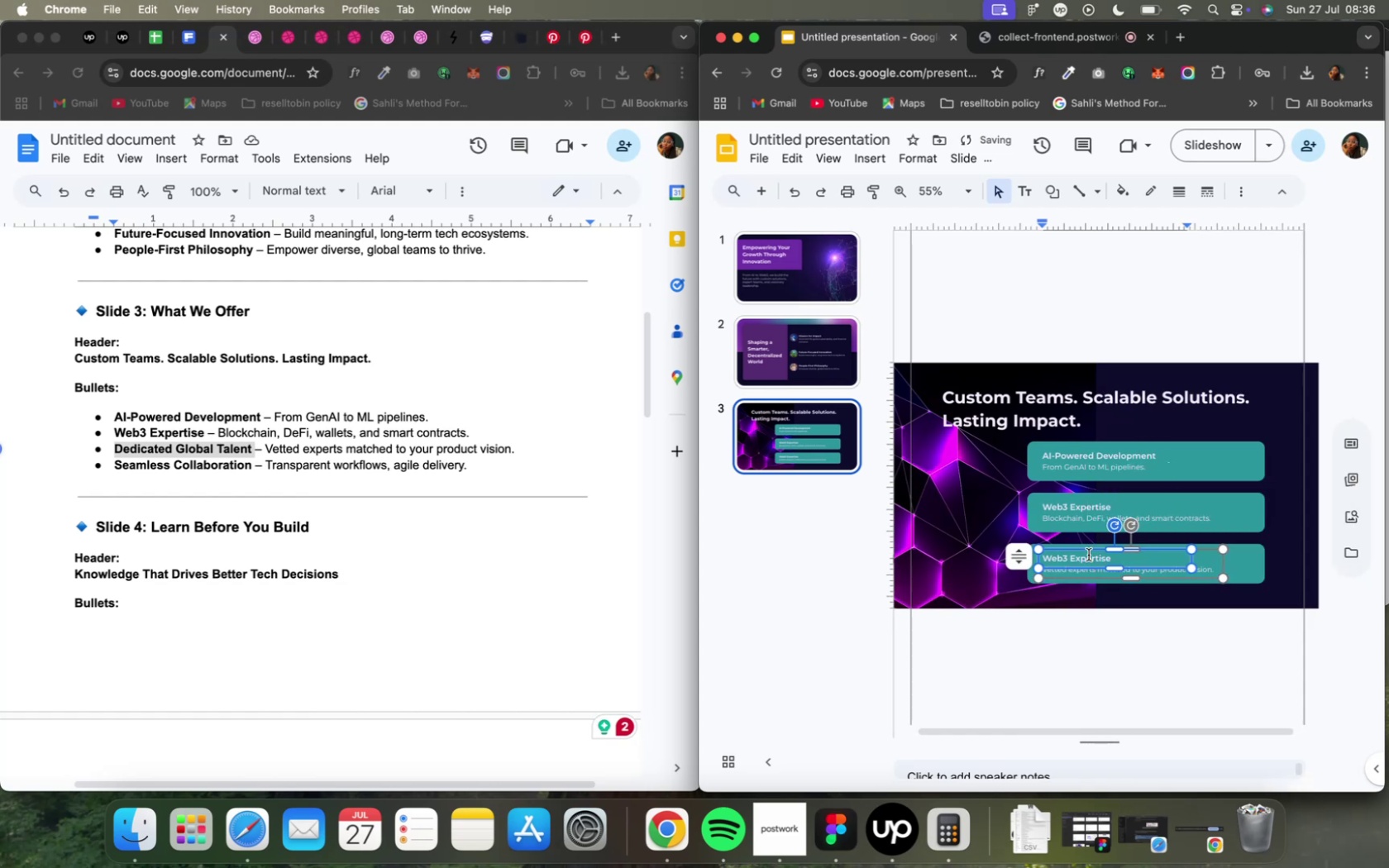 
left_click([1087, 555])
 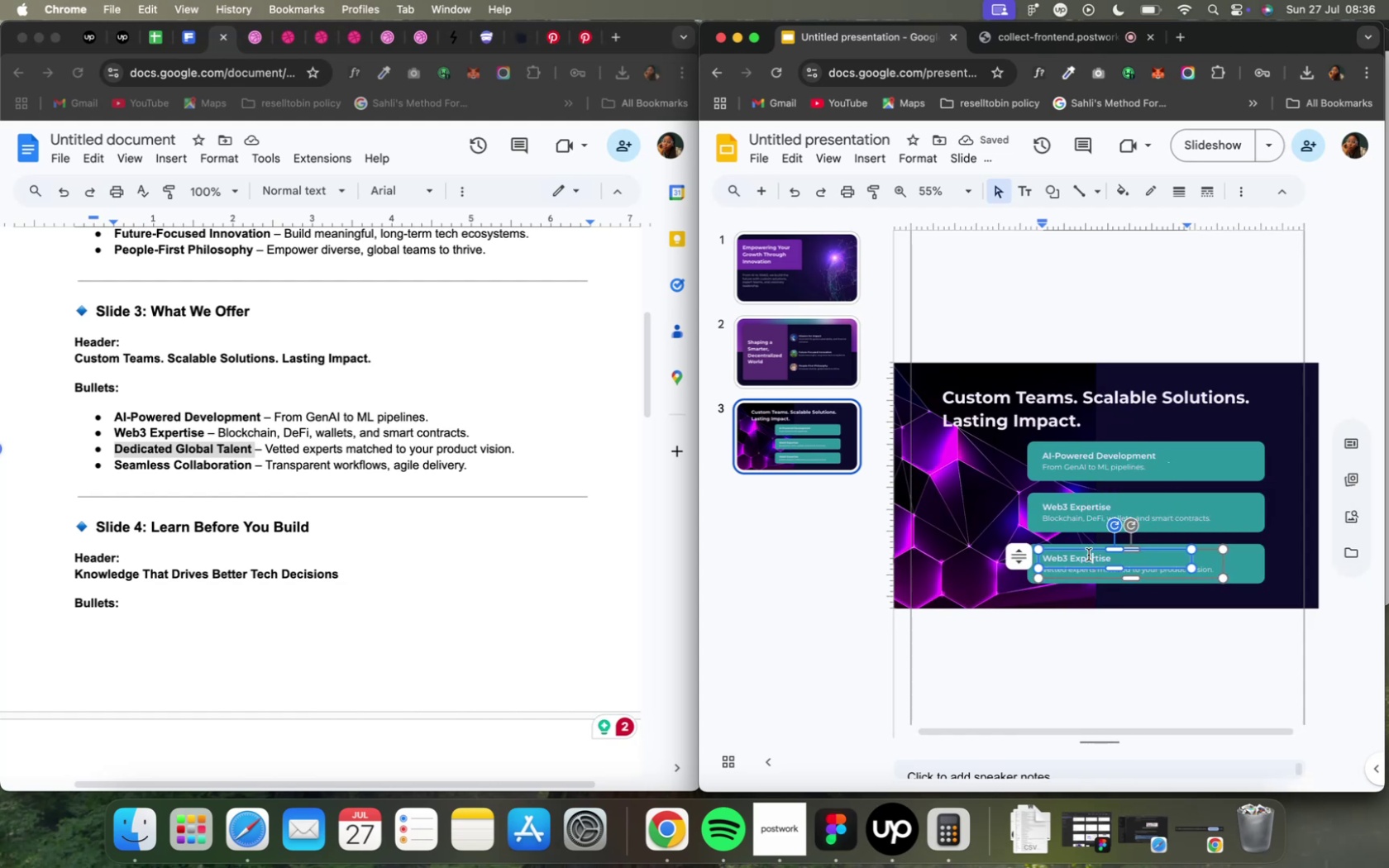 
key(Meta+A)
 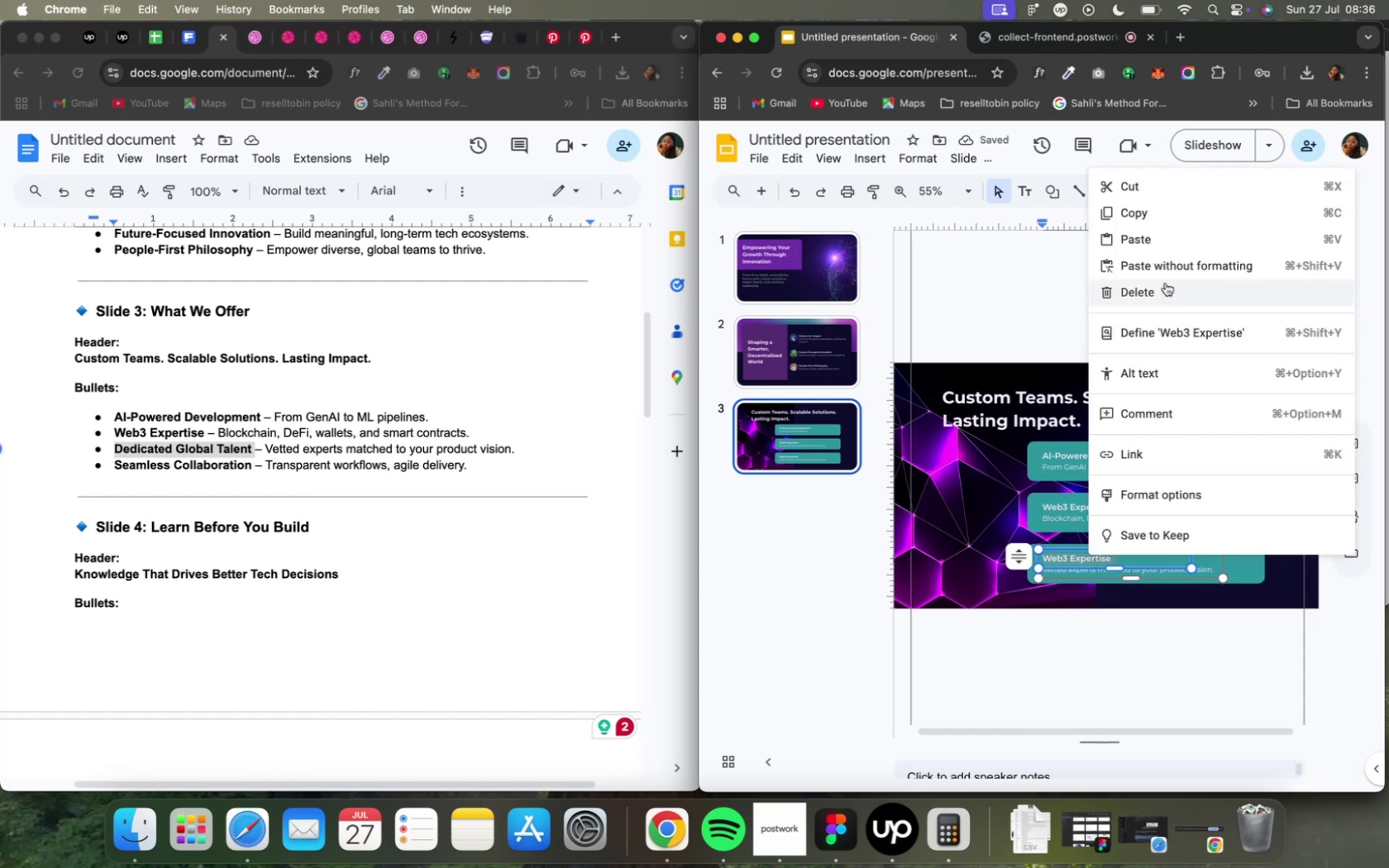 
left_click([1165, 265])
 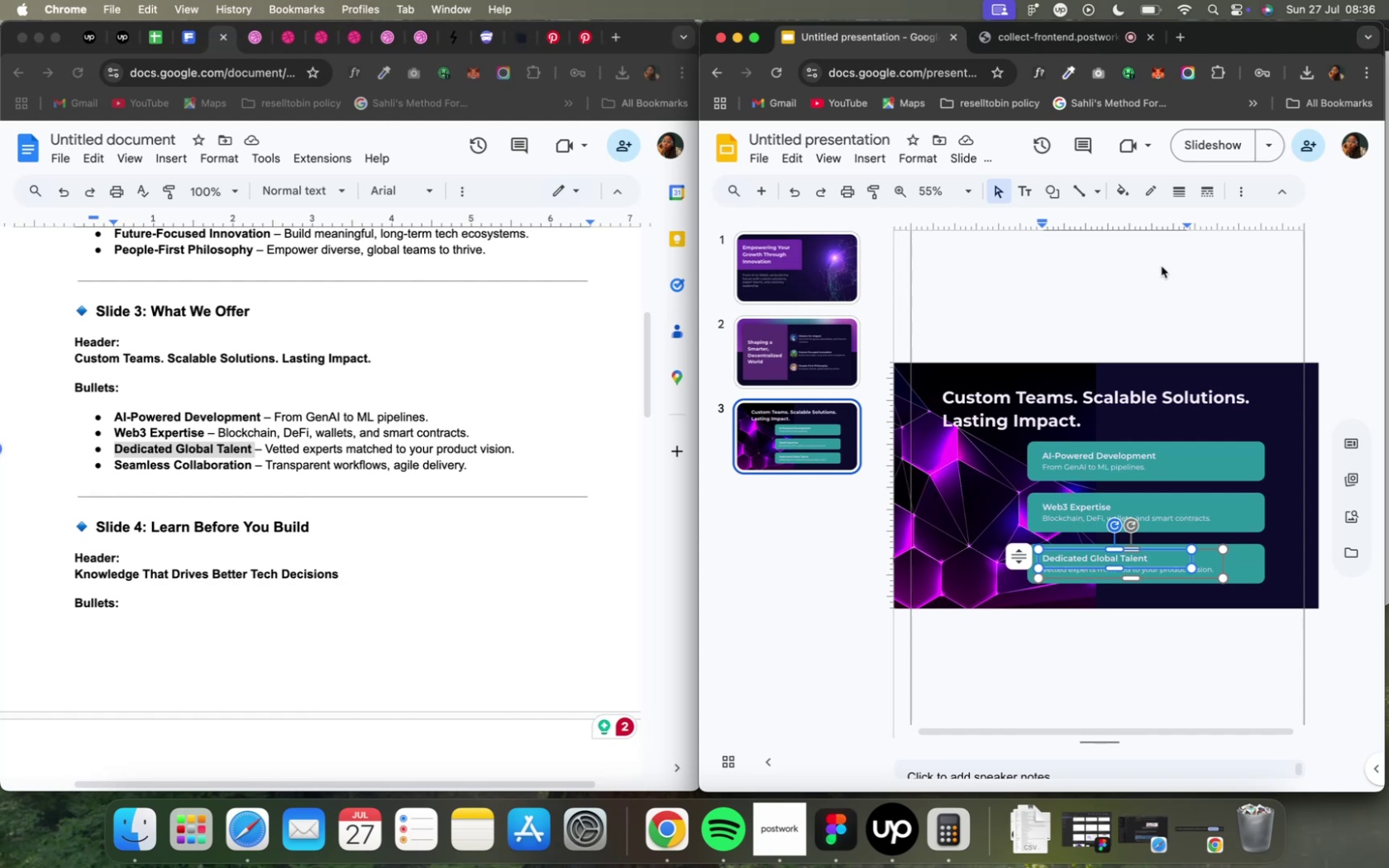 
wait(7.75)
 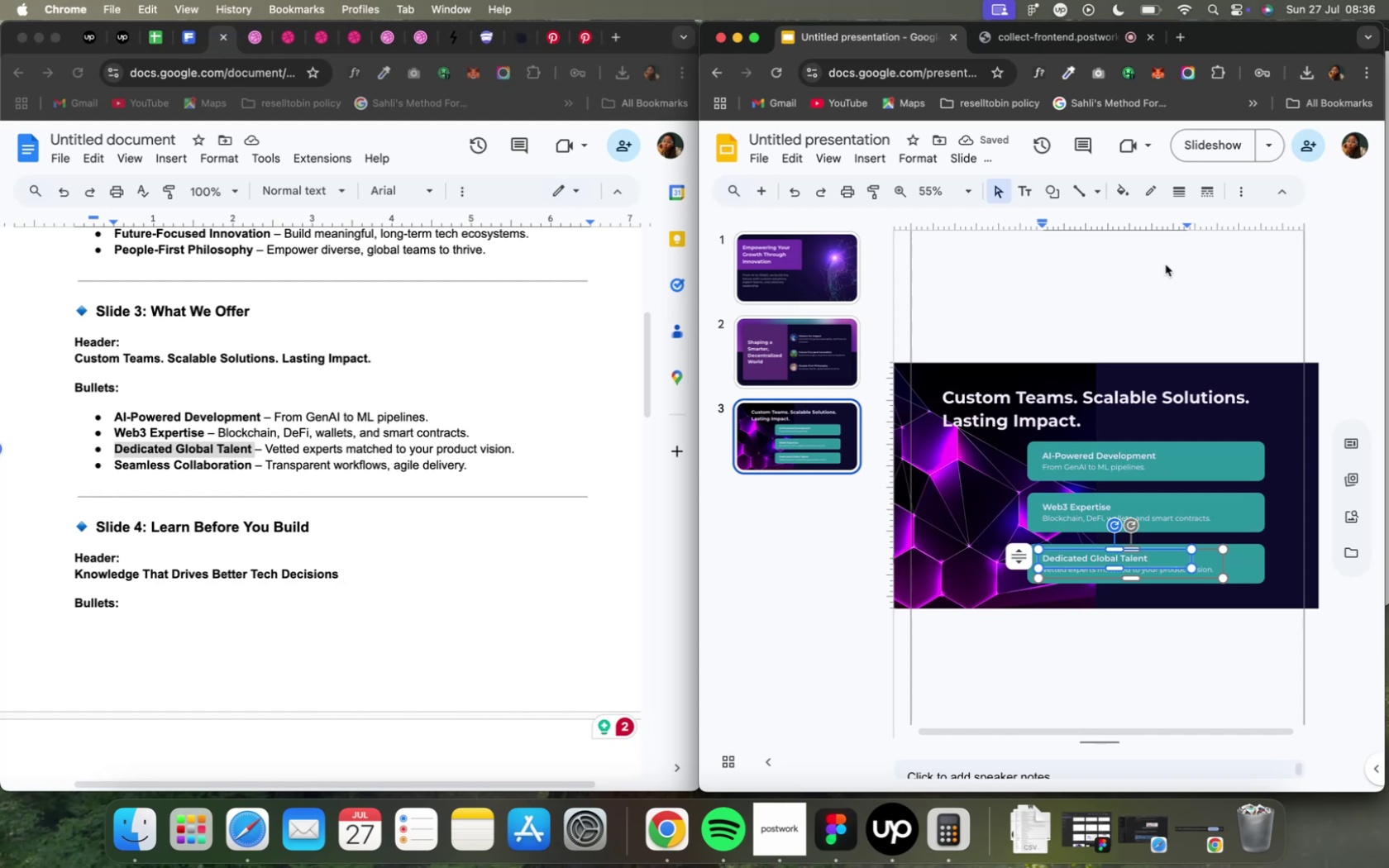 
mouse_move([887, 7])
 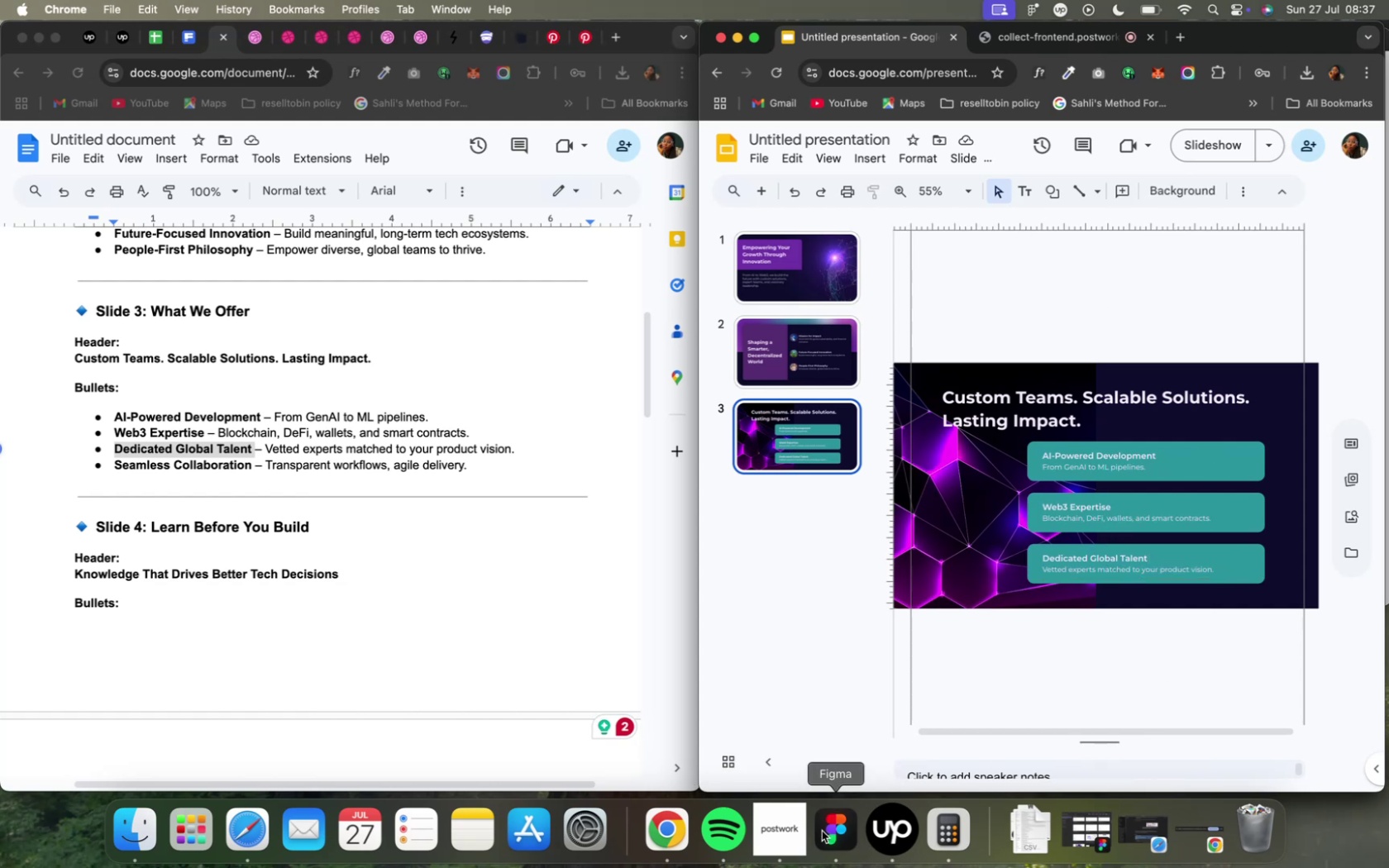 
wait(23.12)
 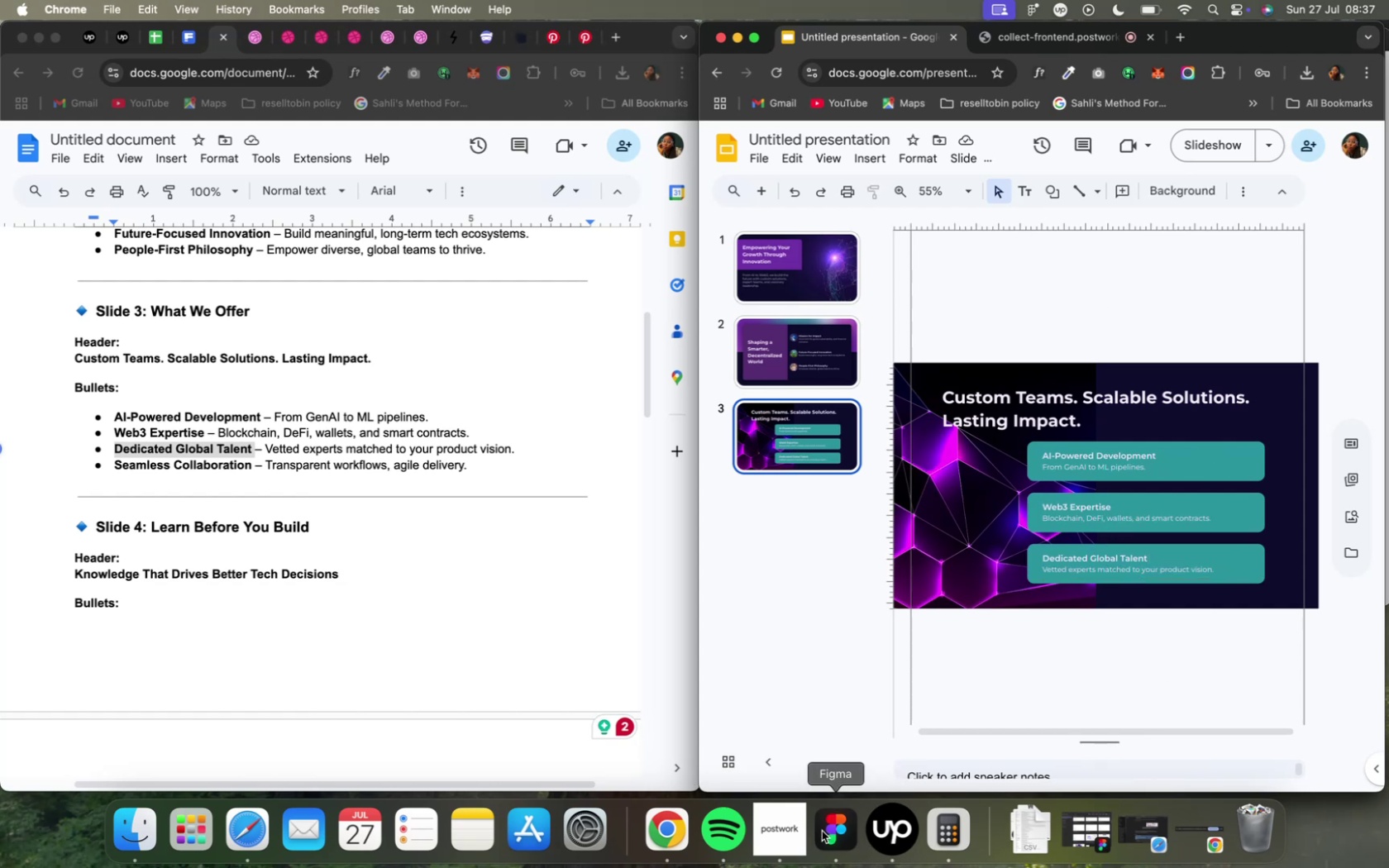 
mouse_move([838, 818])
 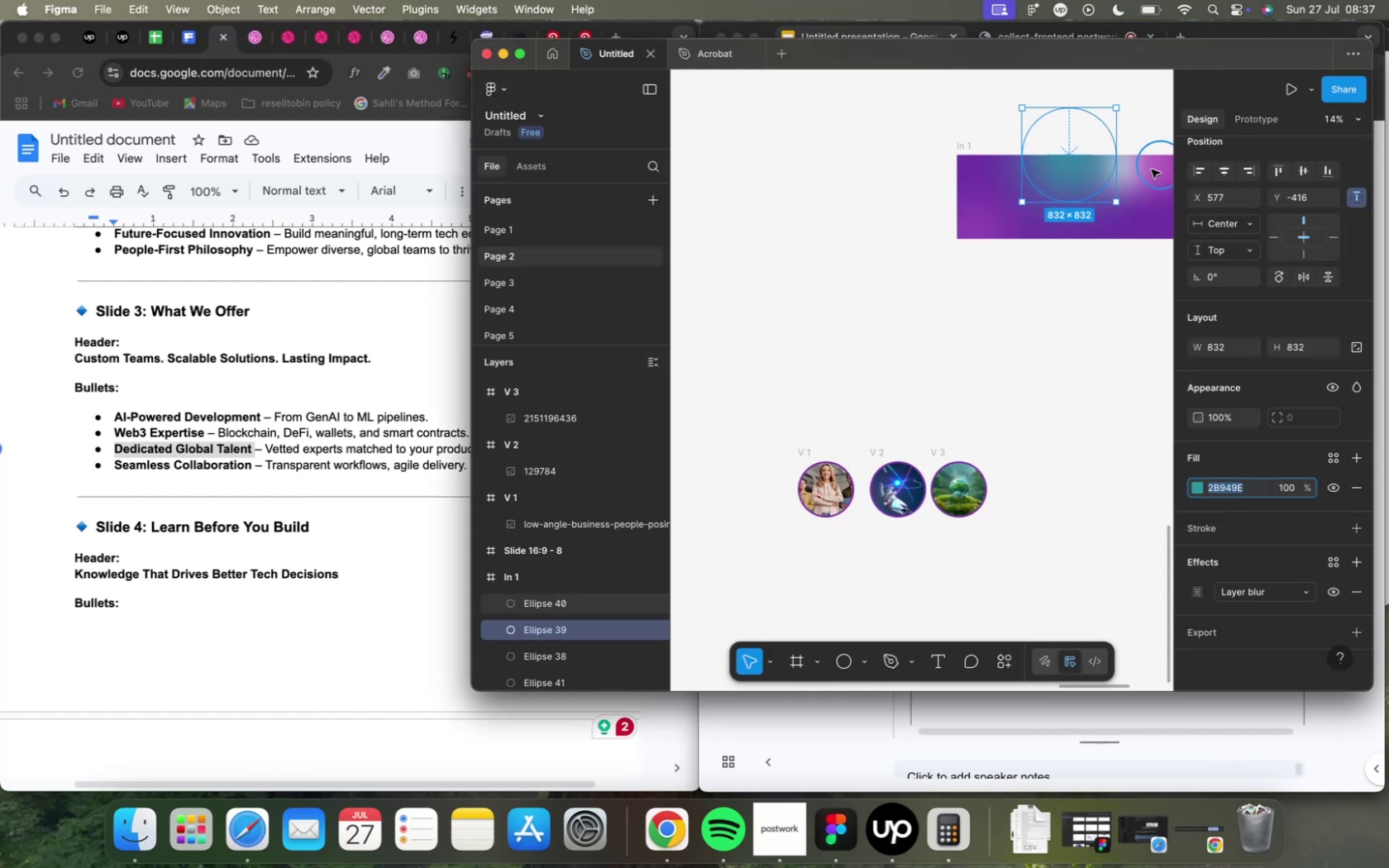 
left_click([1150, 169])
 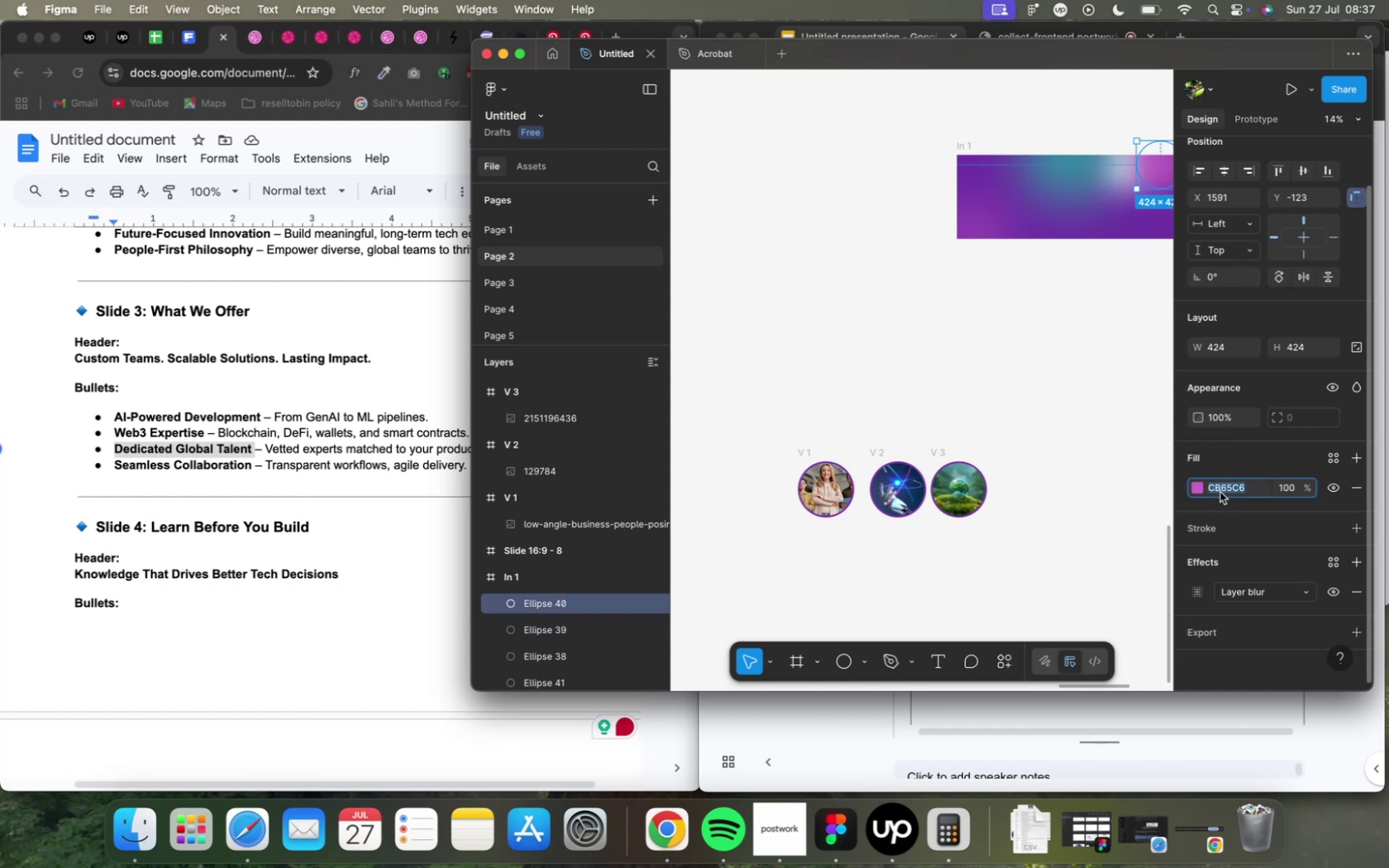 
key(Meta+CommandLeft)
 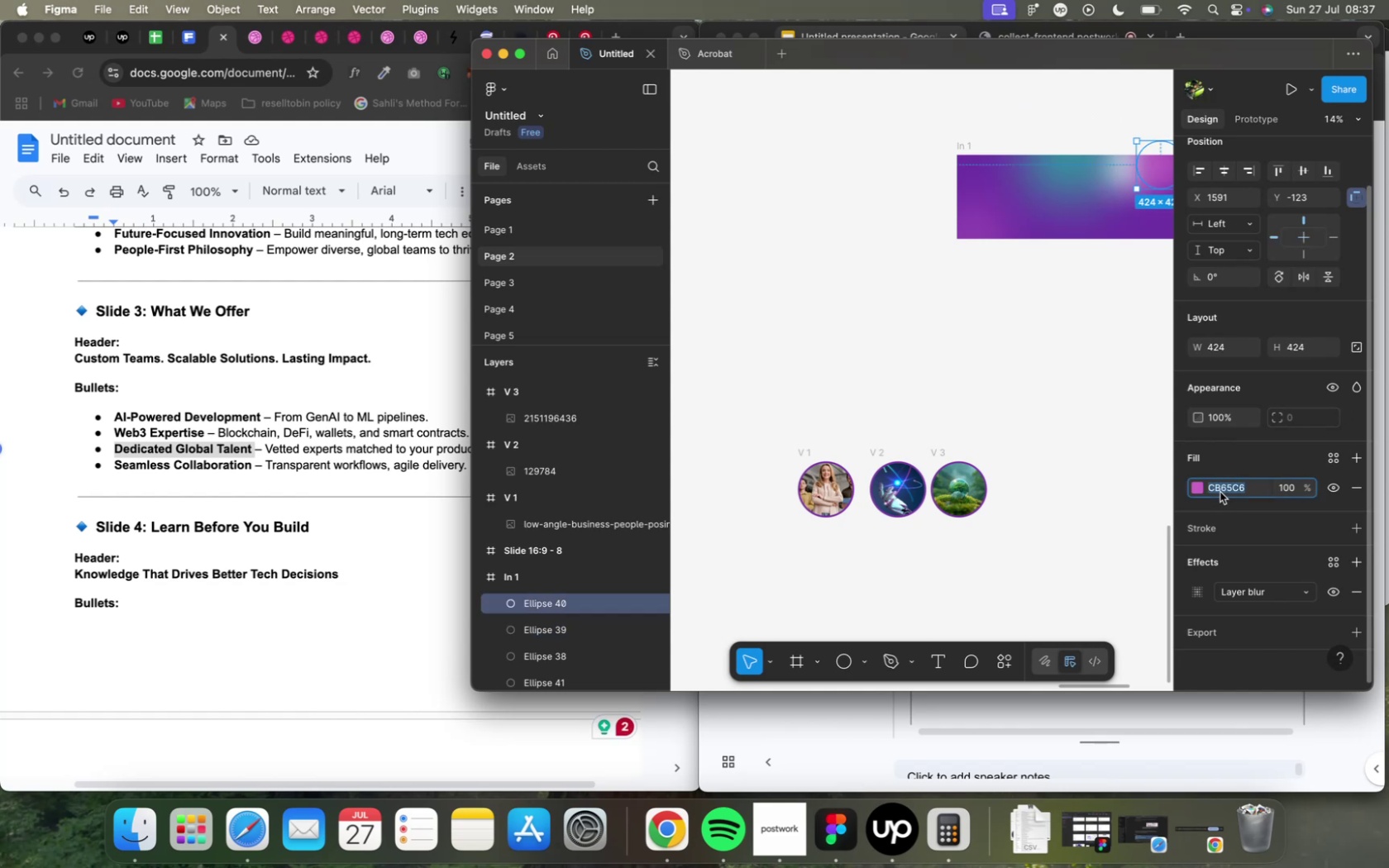 
key(Meta+C)
 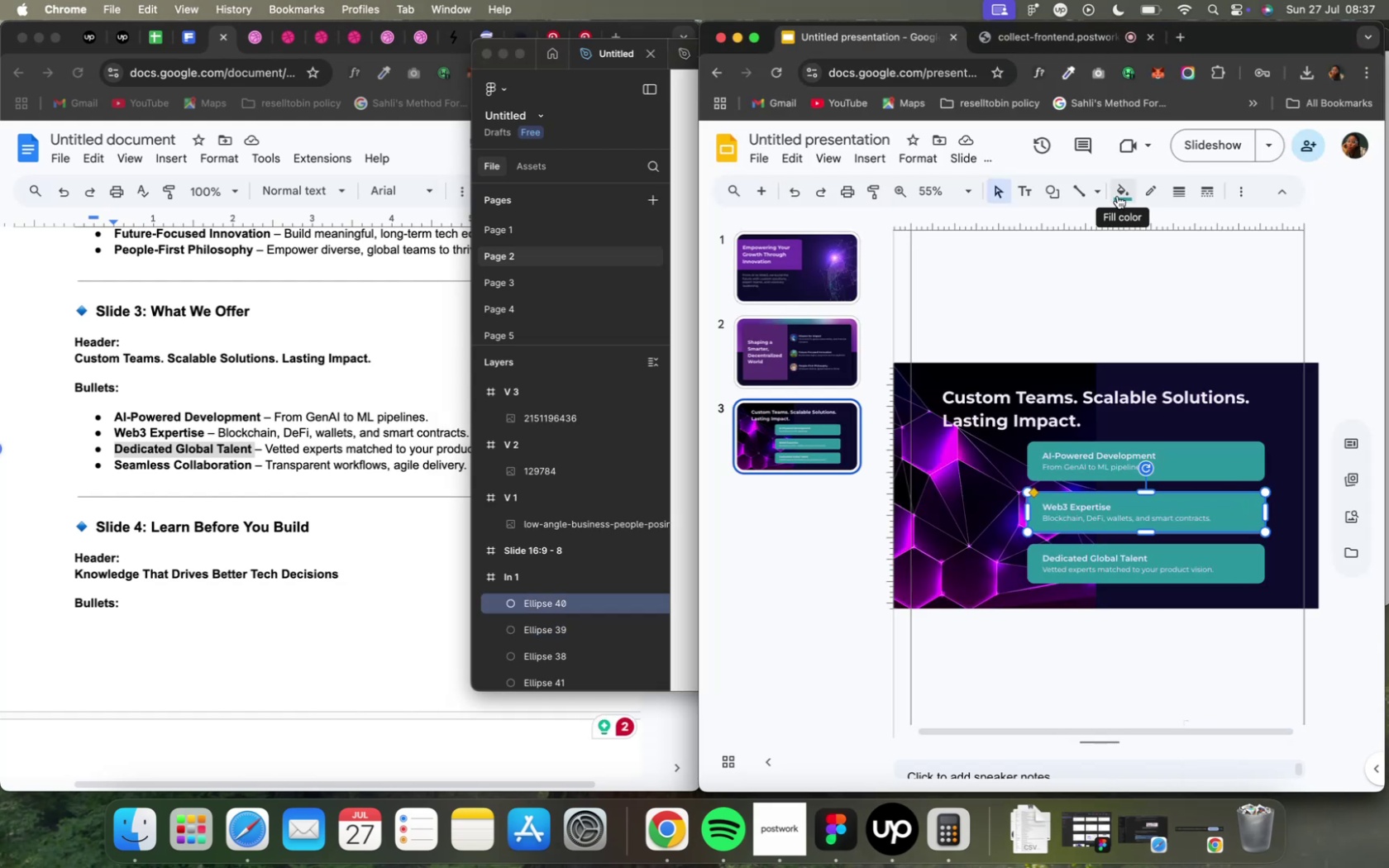 
wait(10.68)
 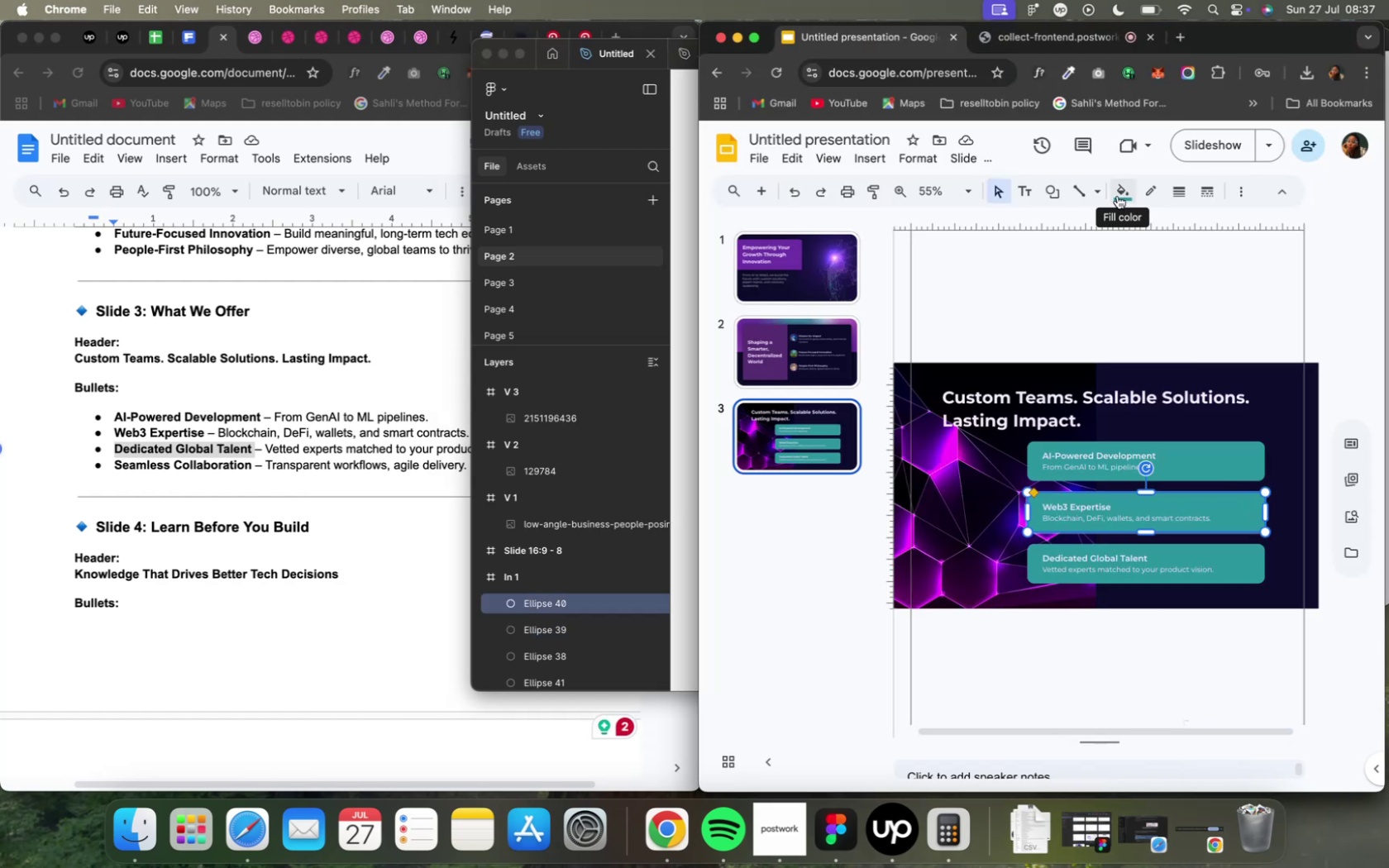 
key(Meta+CommandLeft)
 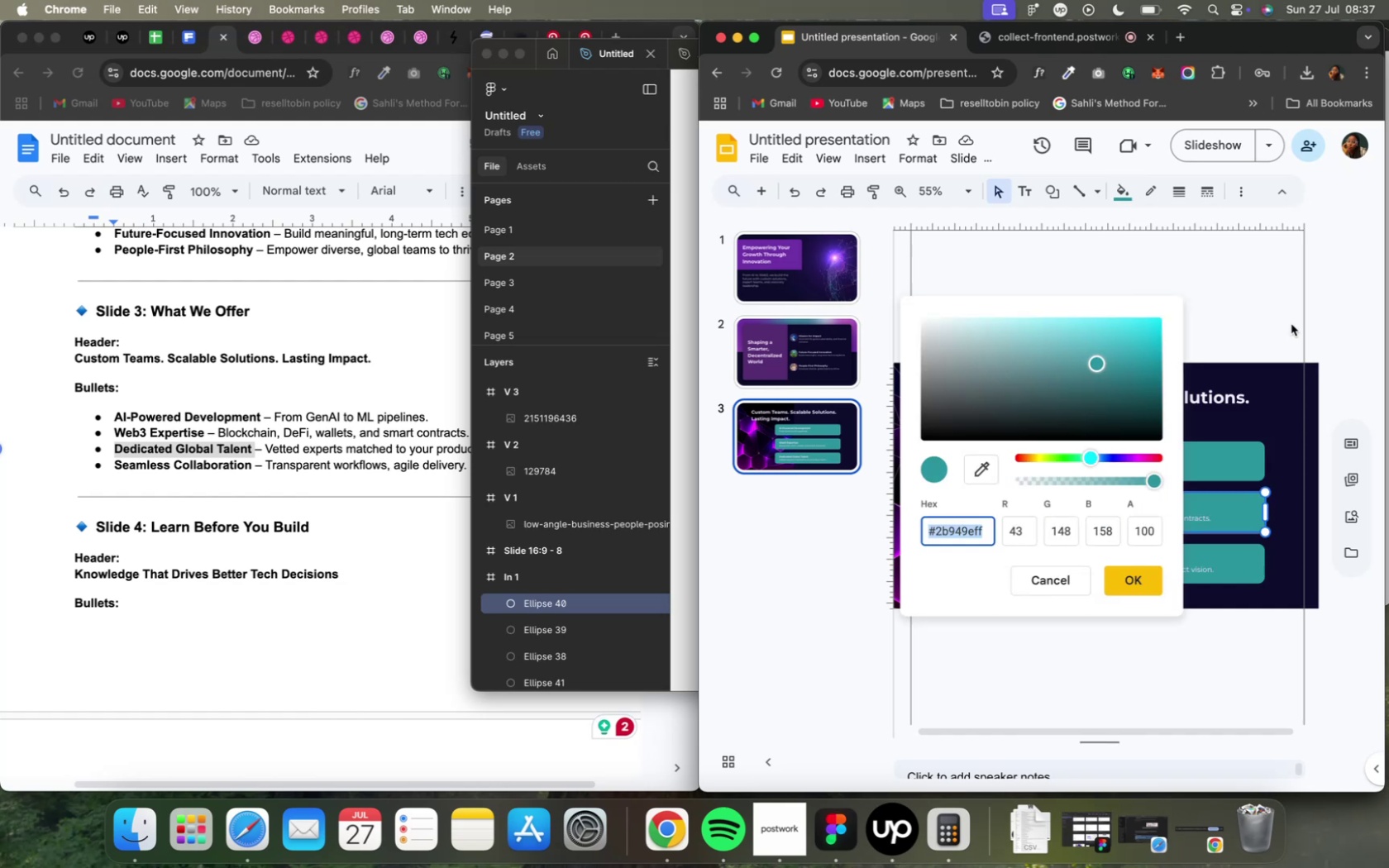 
key(Meta+V)
 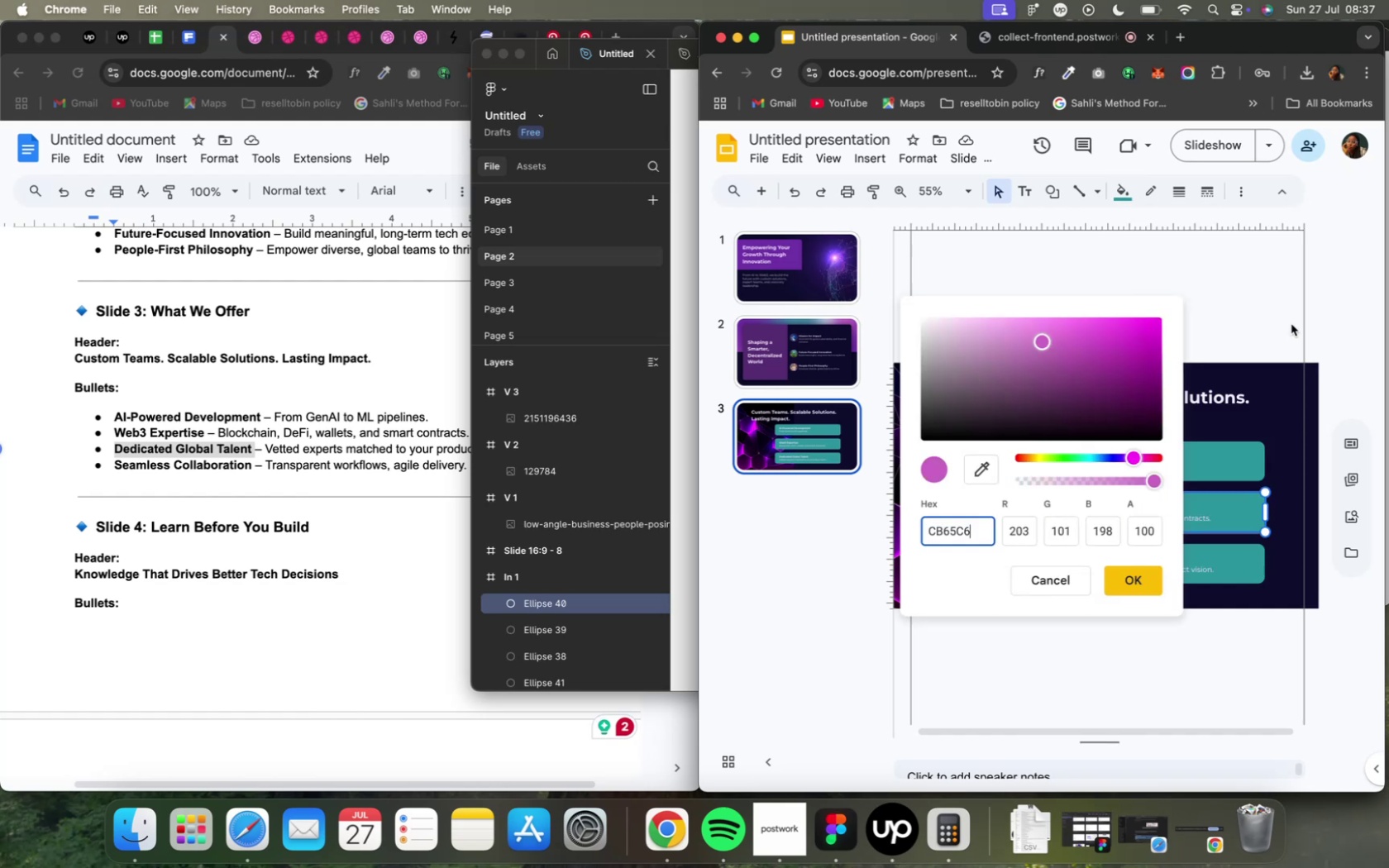 
key(Enter)
 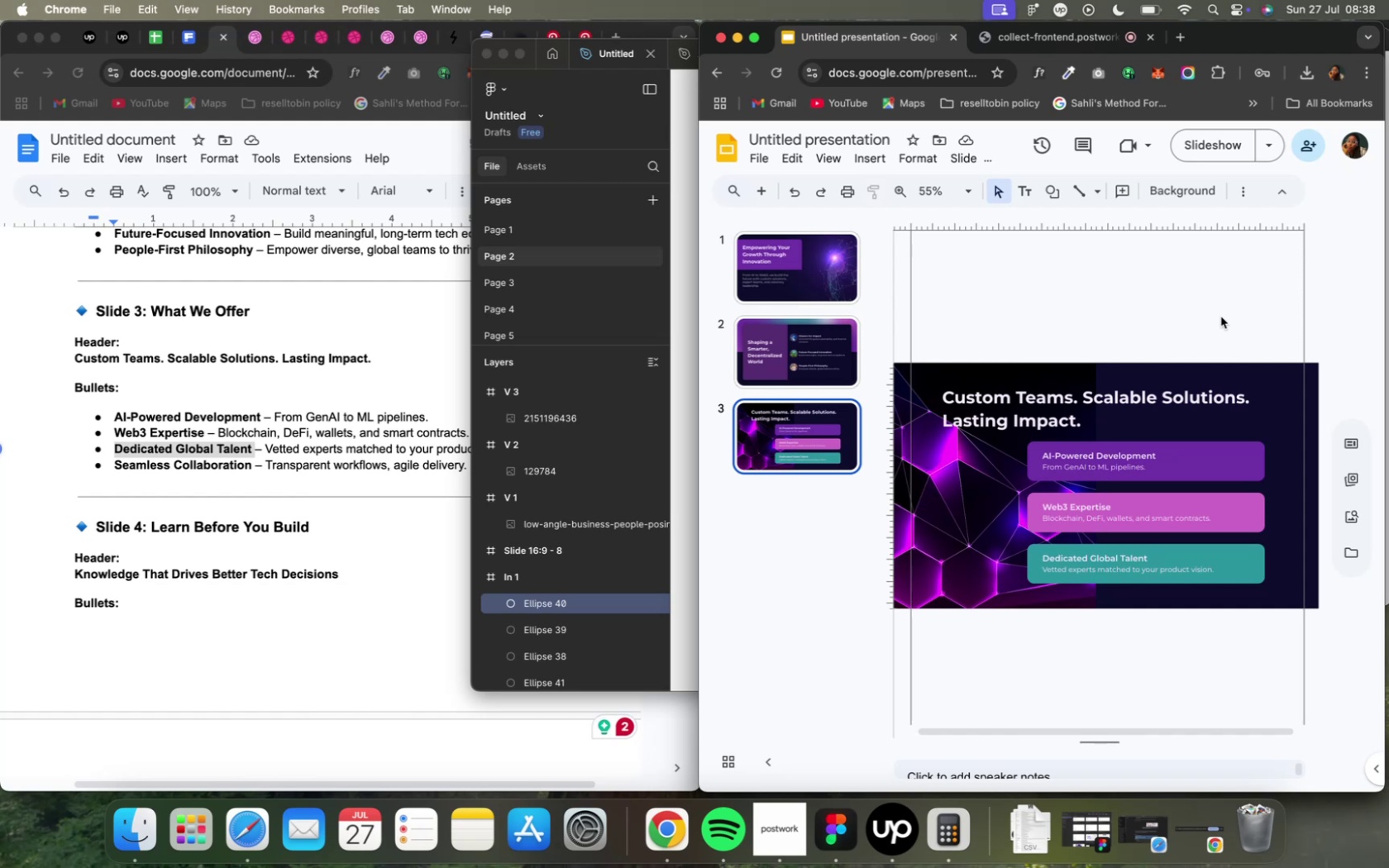 
wait(36.37)
 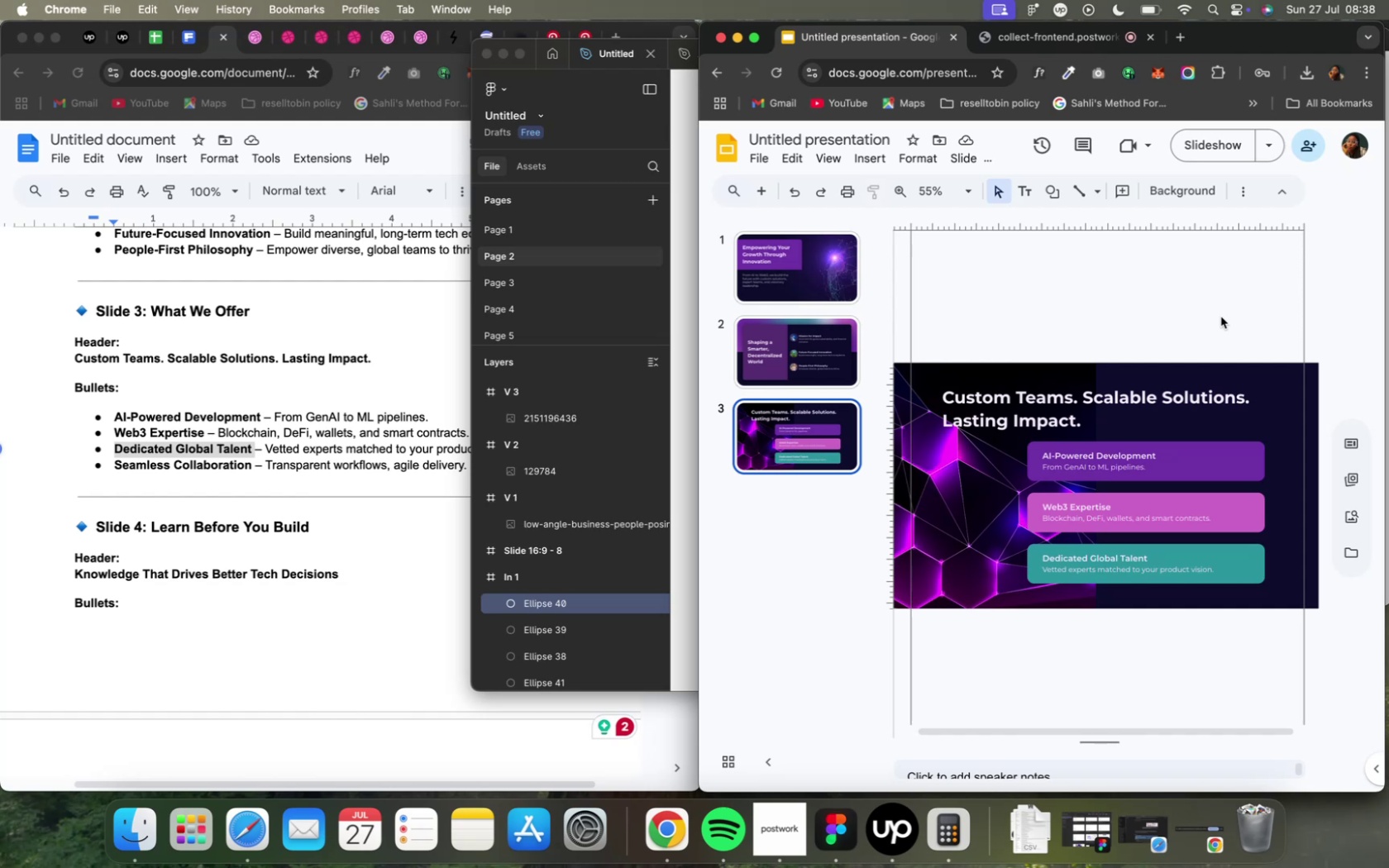 
left_click([1216, 309])
 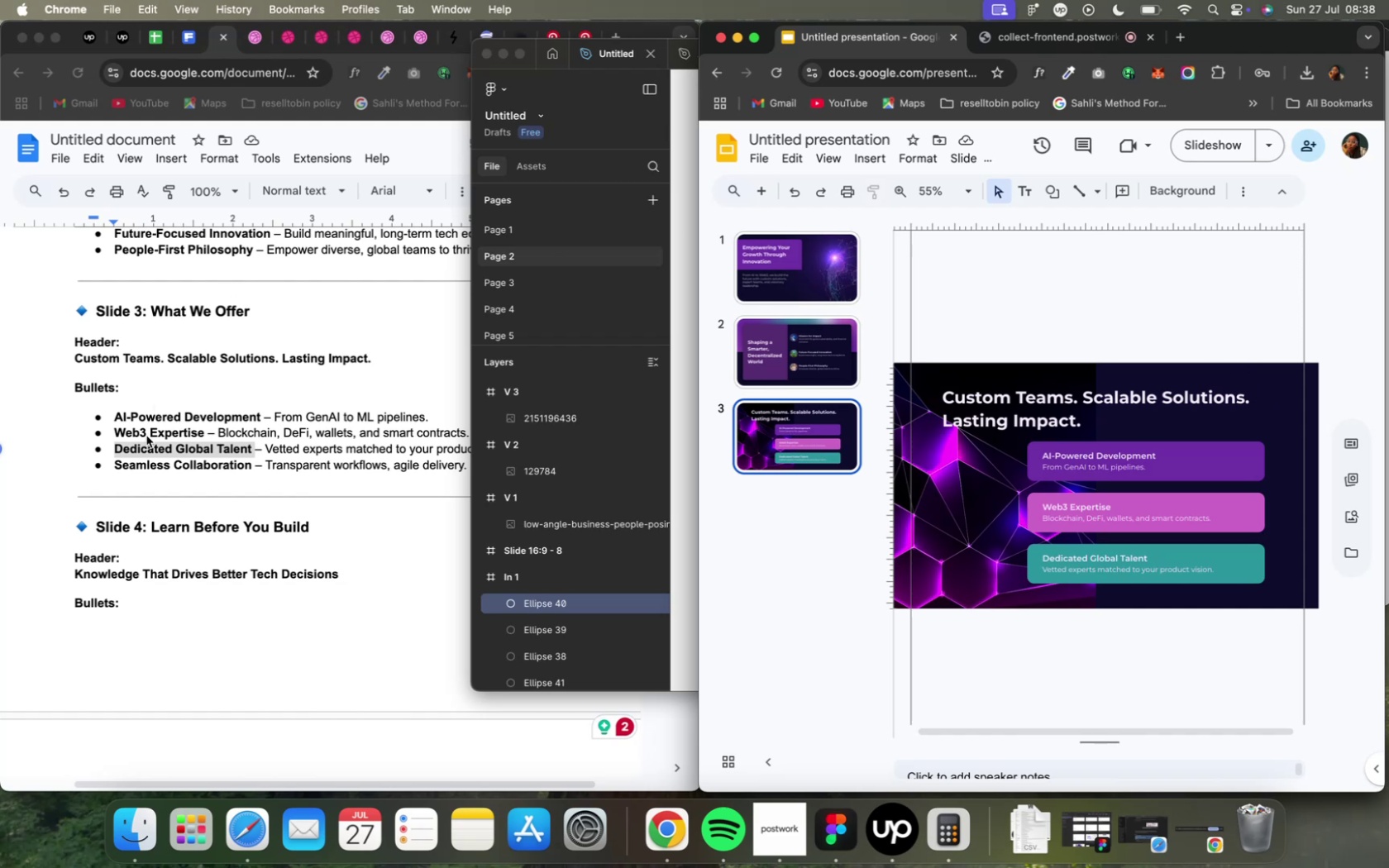 
wait(6.21)
 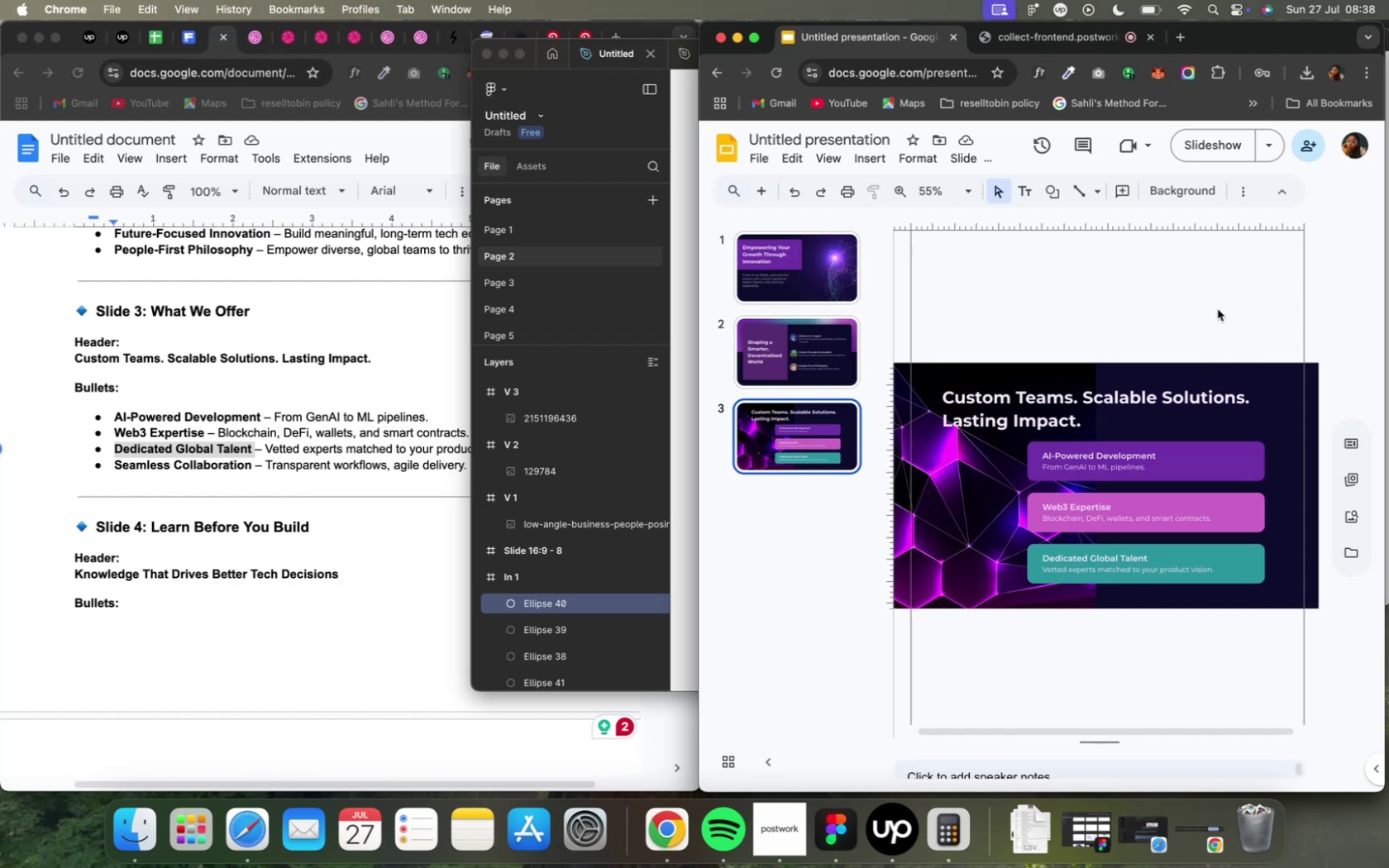 
scroll: coordinate [167, 498], scroll_direction: down, amount: 11.0
 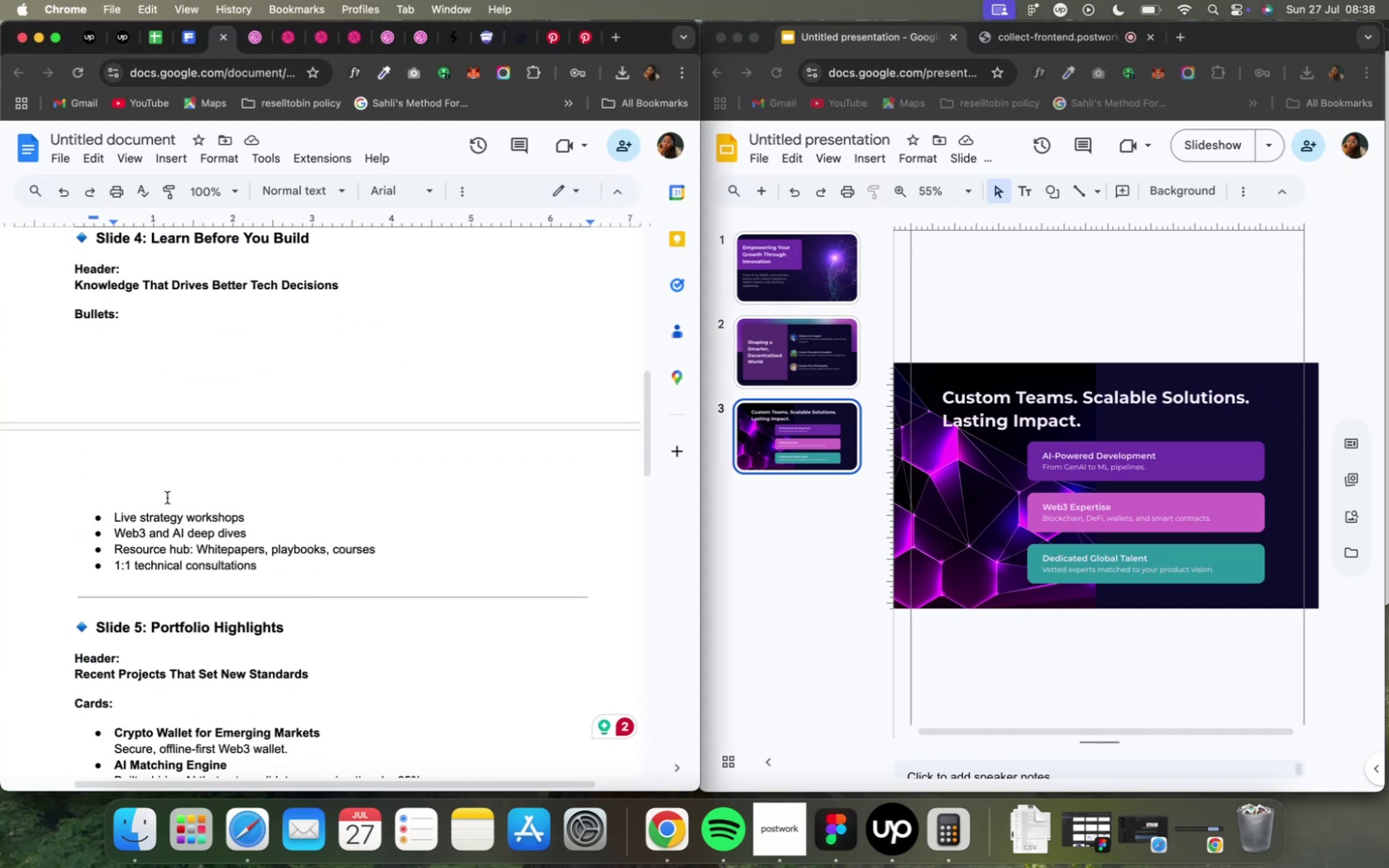 
scroll: coordinate [167, 498], scroll_direction: up, amount: 1.0
 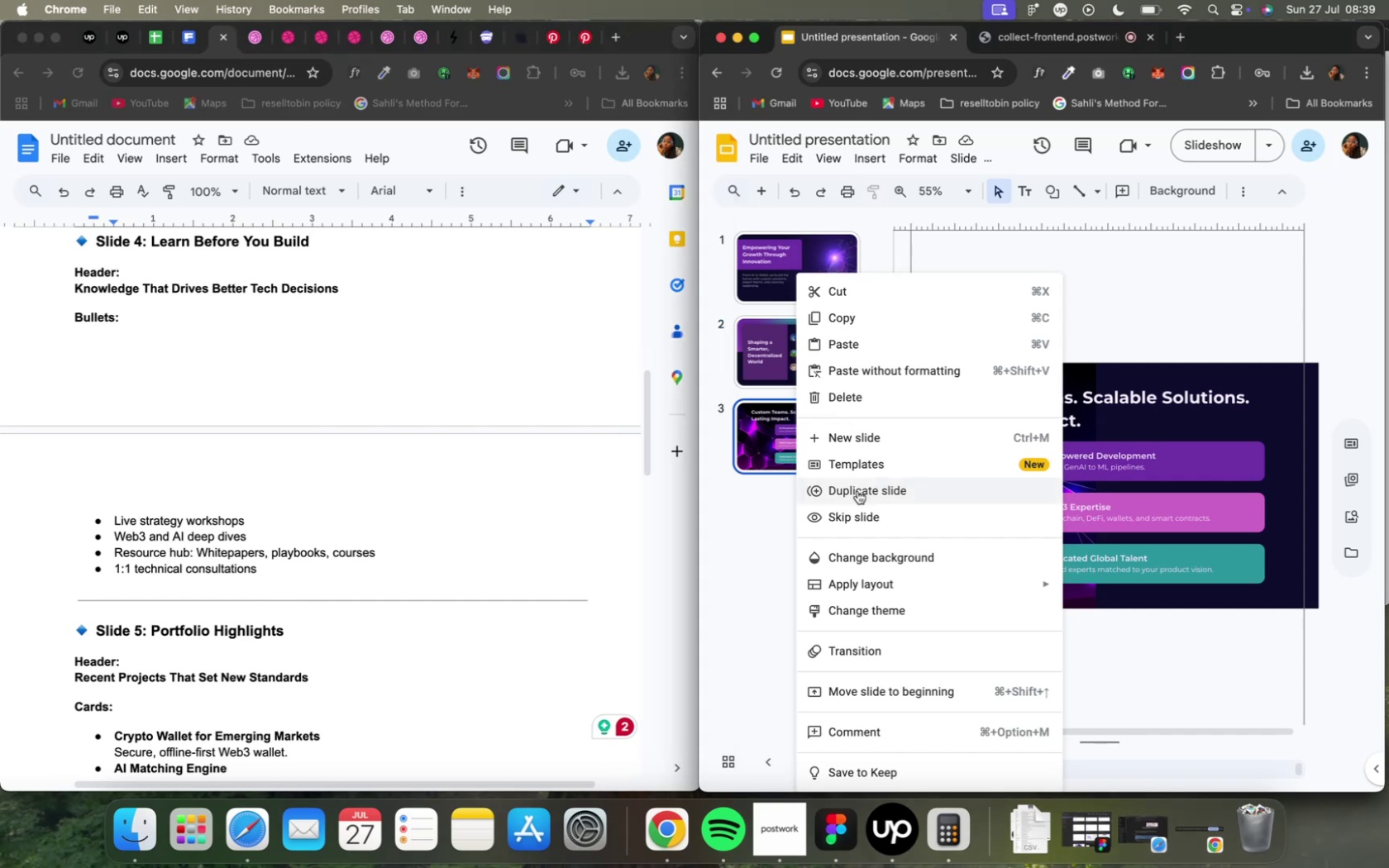 
wait(48.52)
 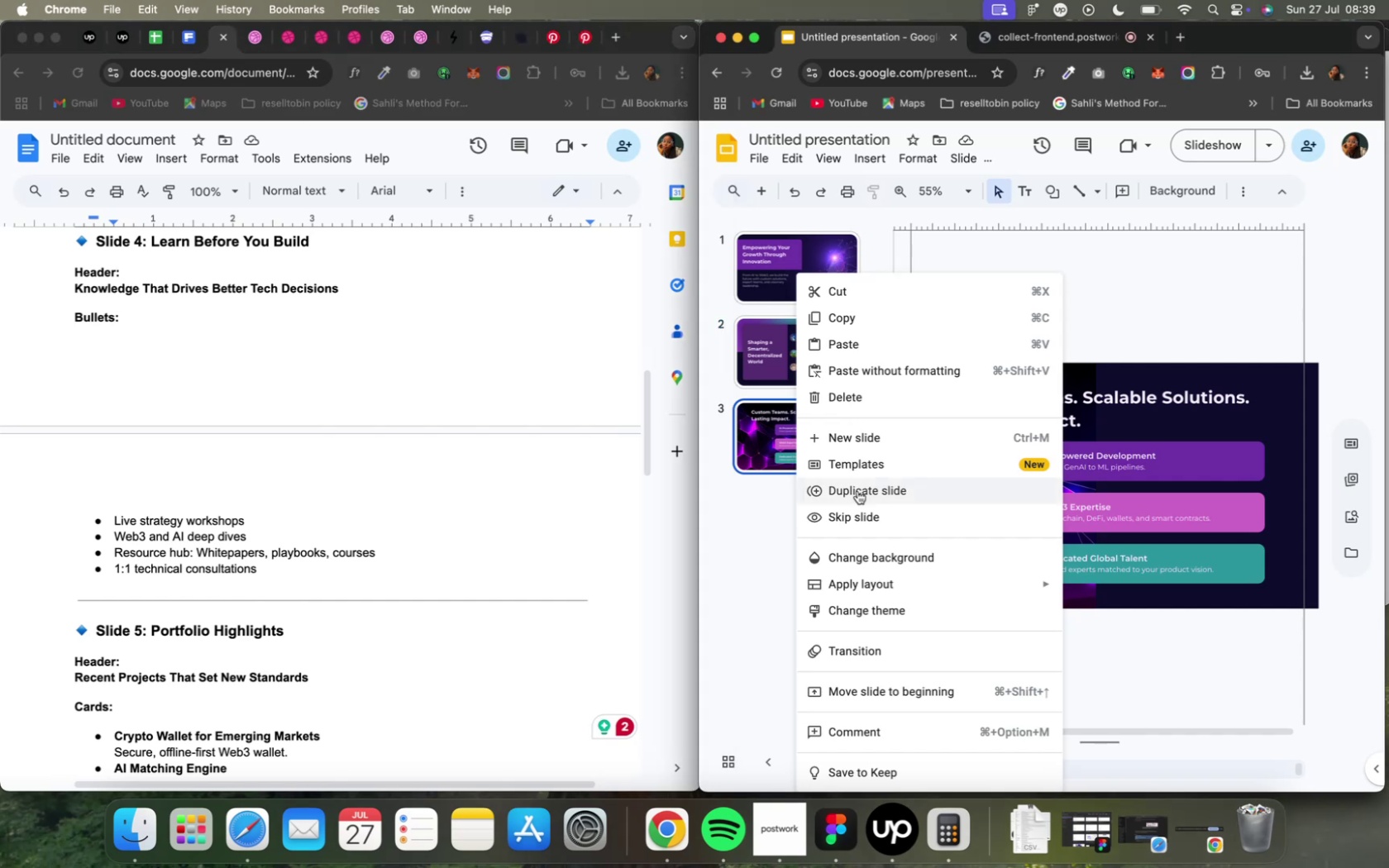 
left_click([853, 489])
 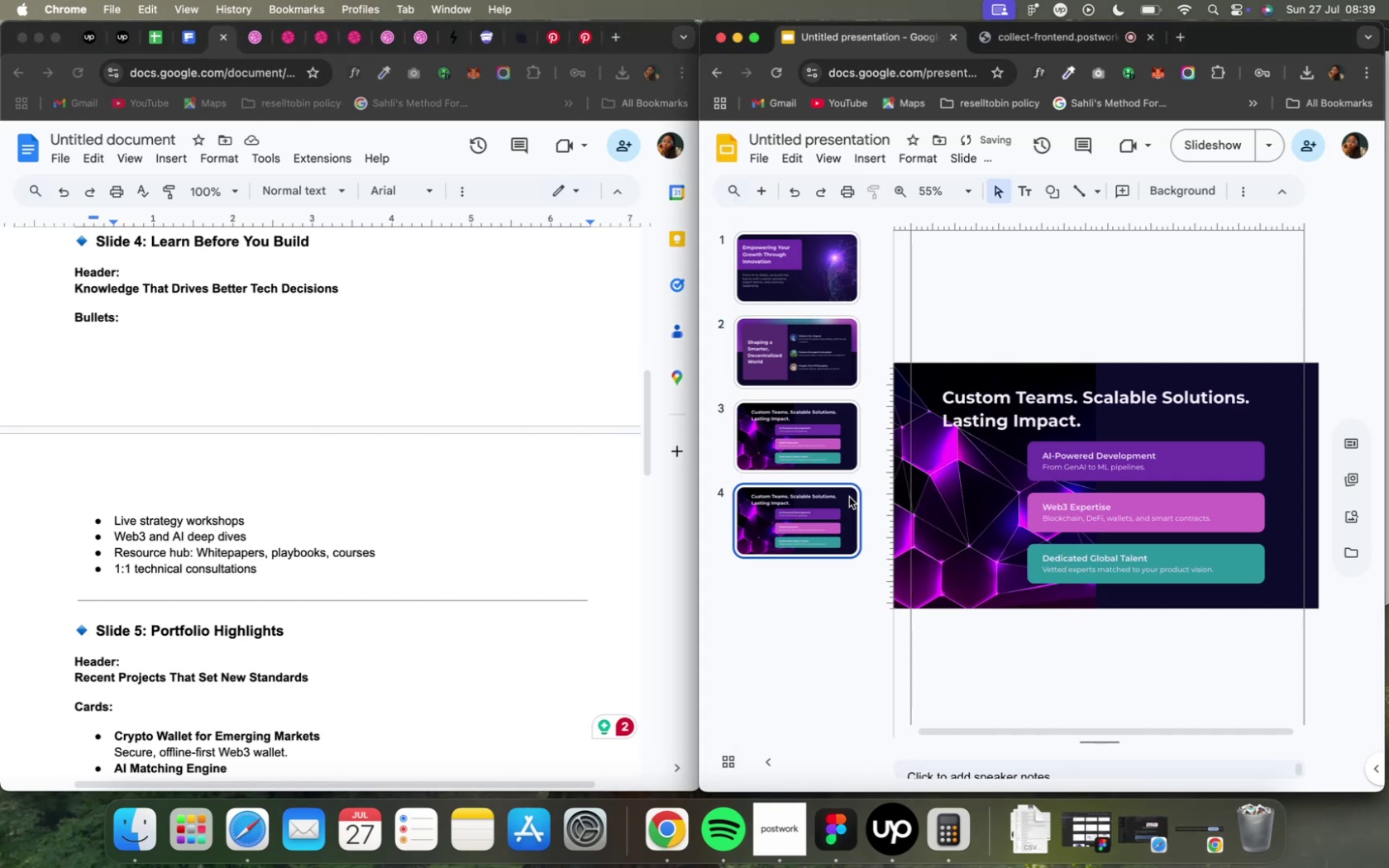 
mouse_move([758, 742])
 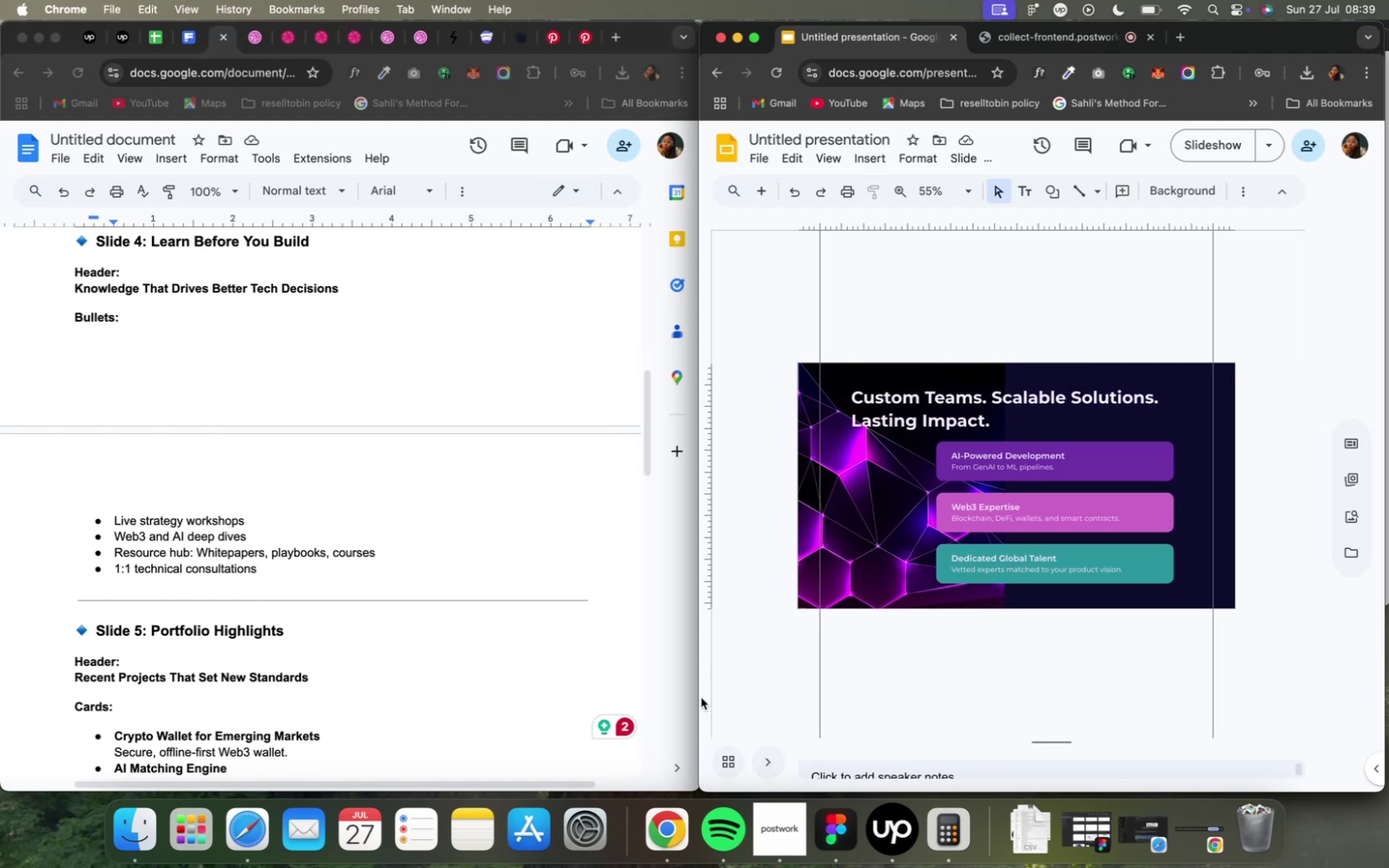 
wait(8.09)
 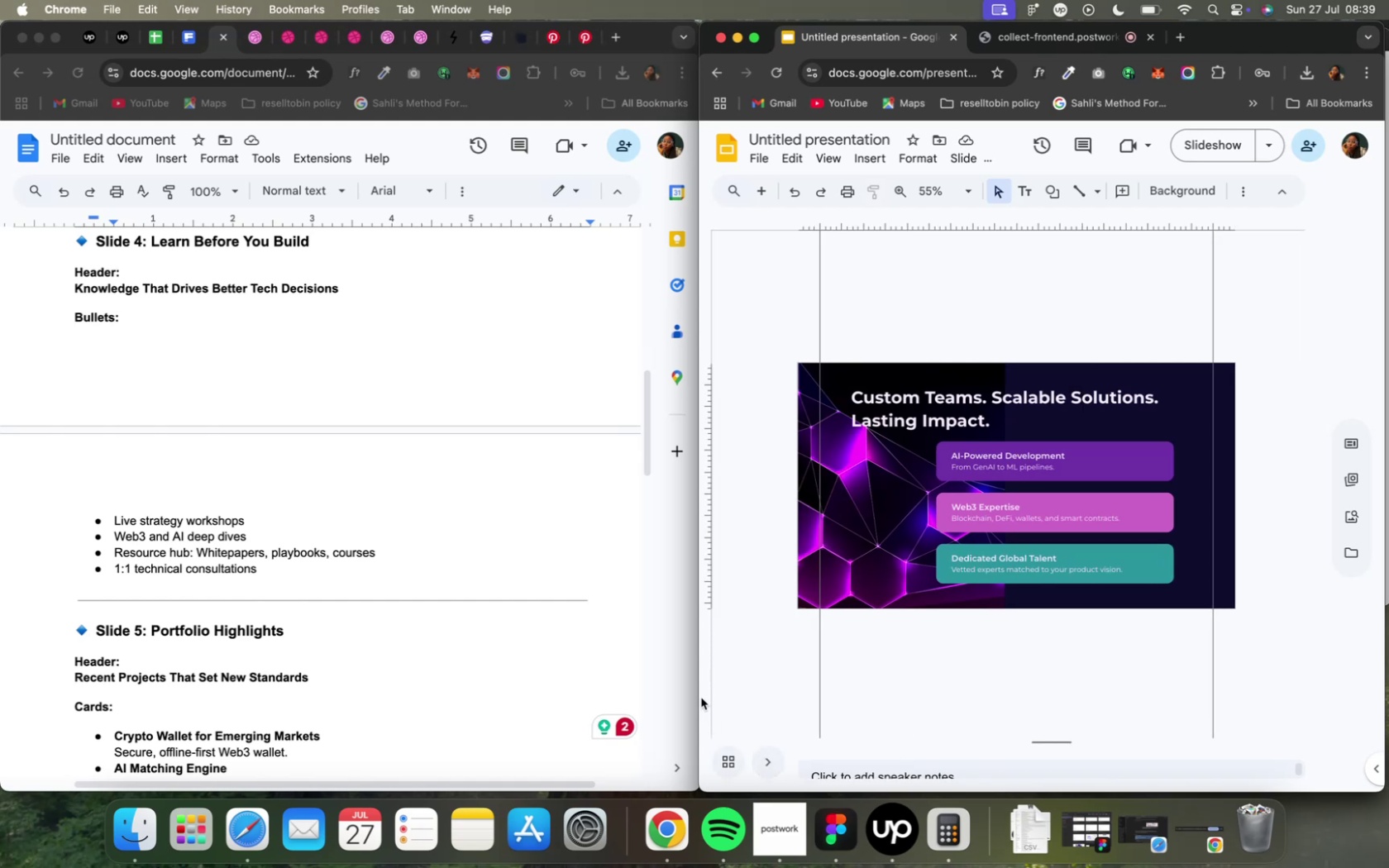 
double_click([340, 287])
 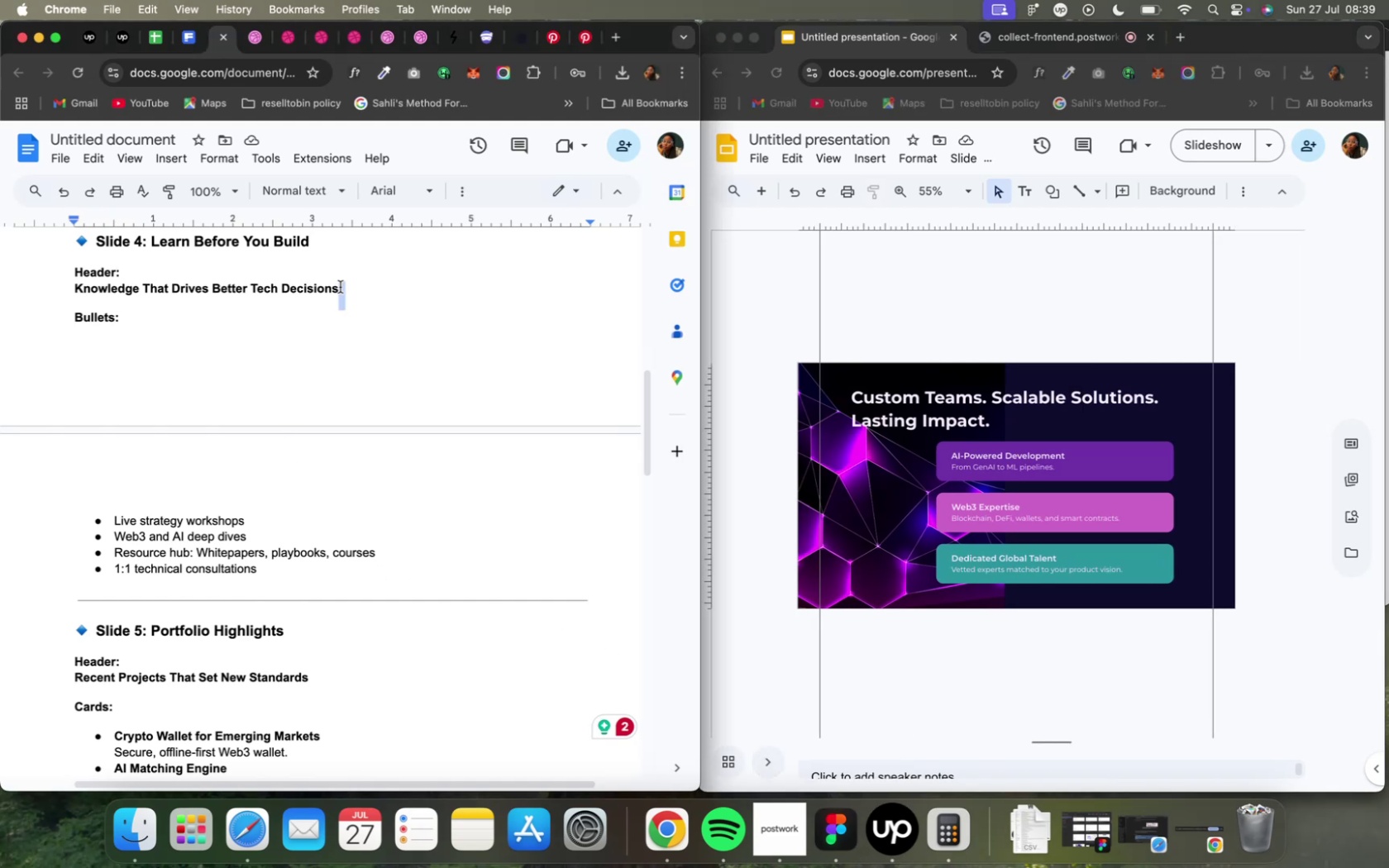 
left_click([340, 287])
 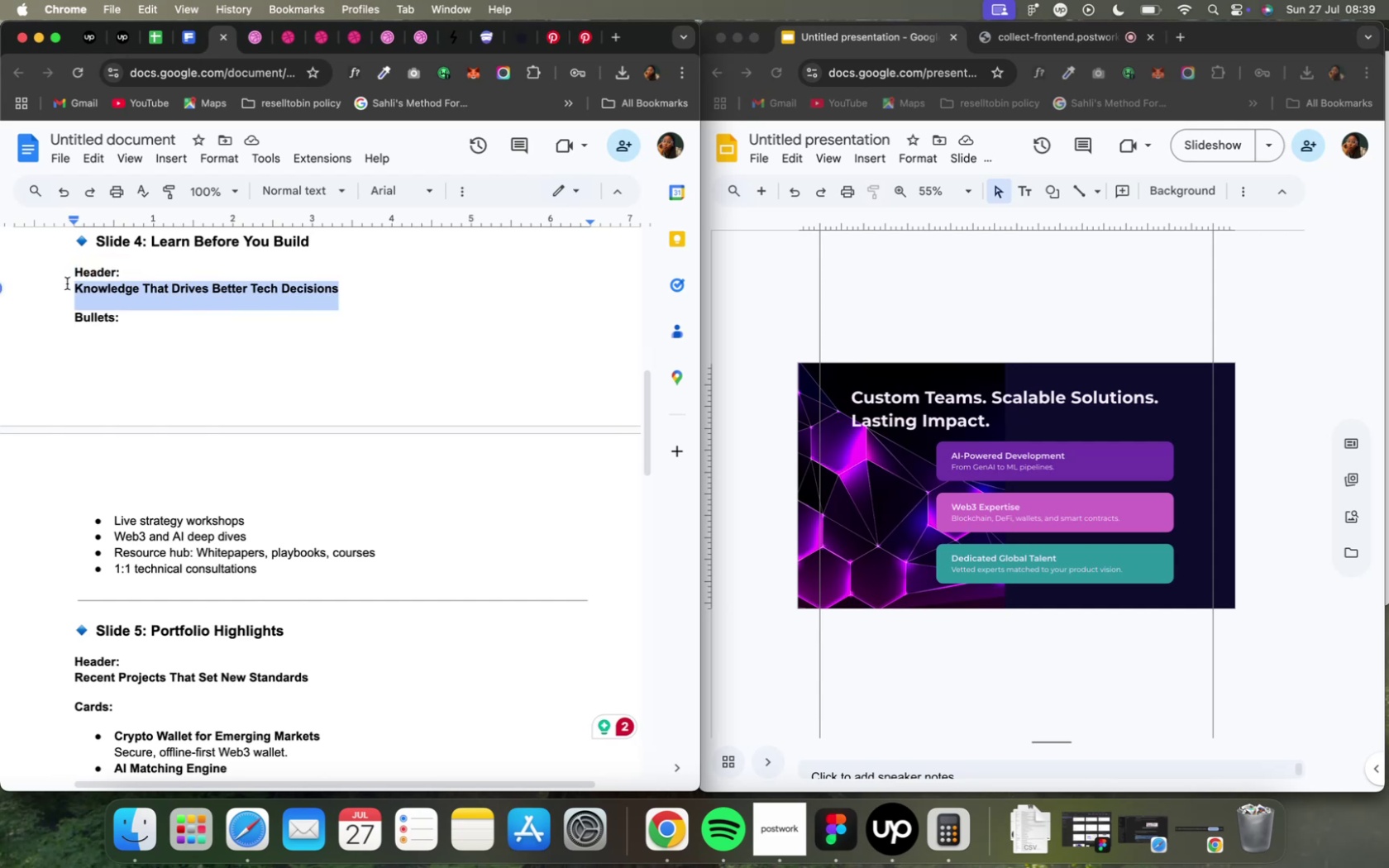 
key(Meta+C)
 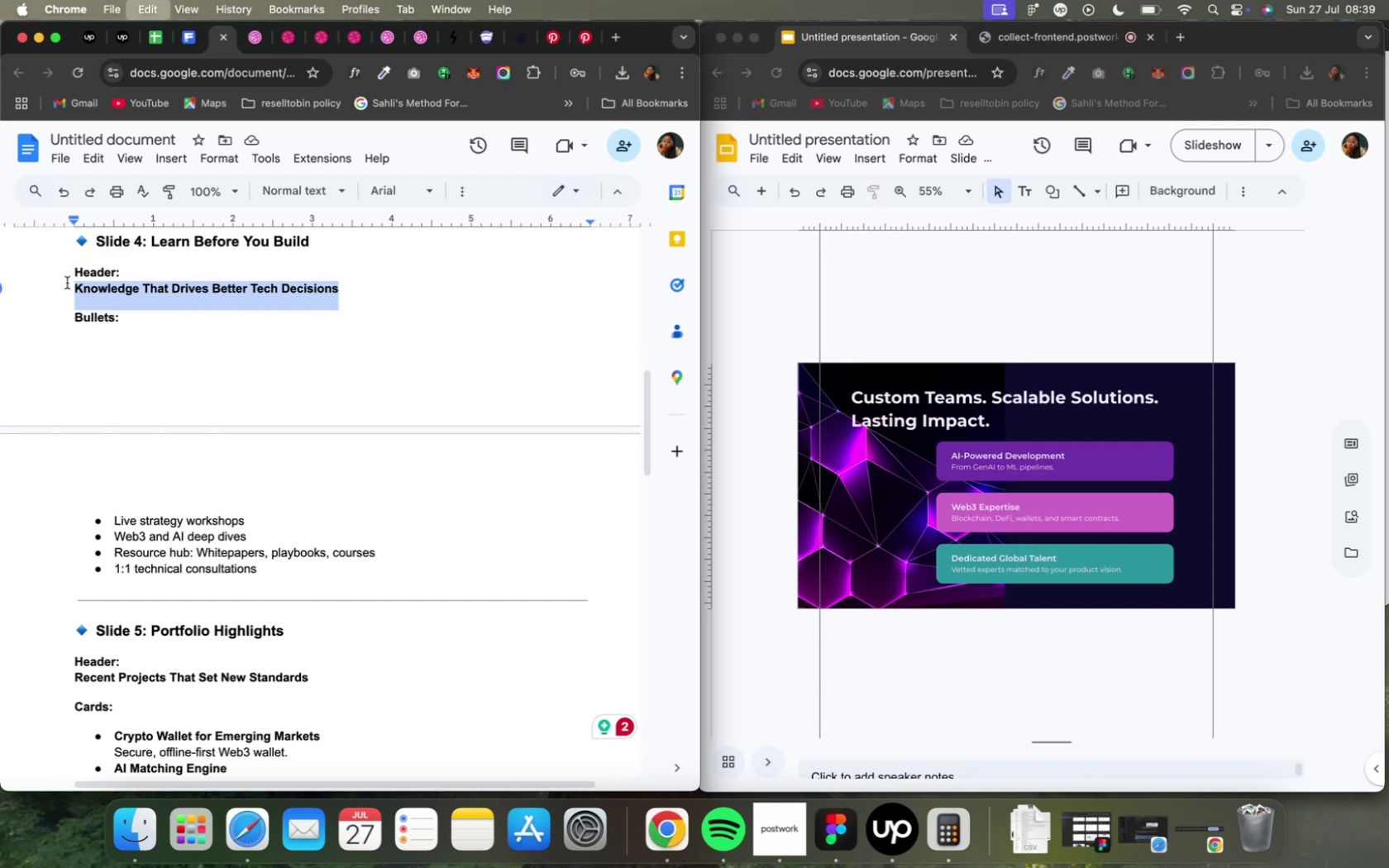 
key(Meta+C)
 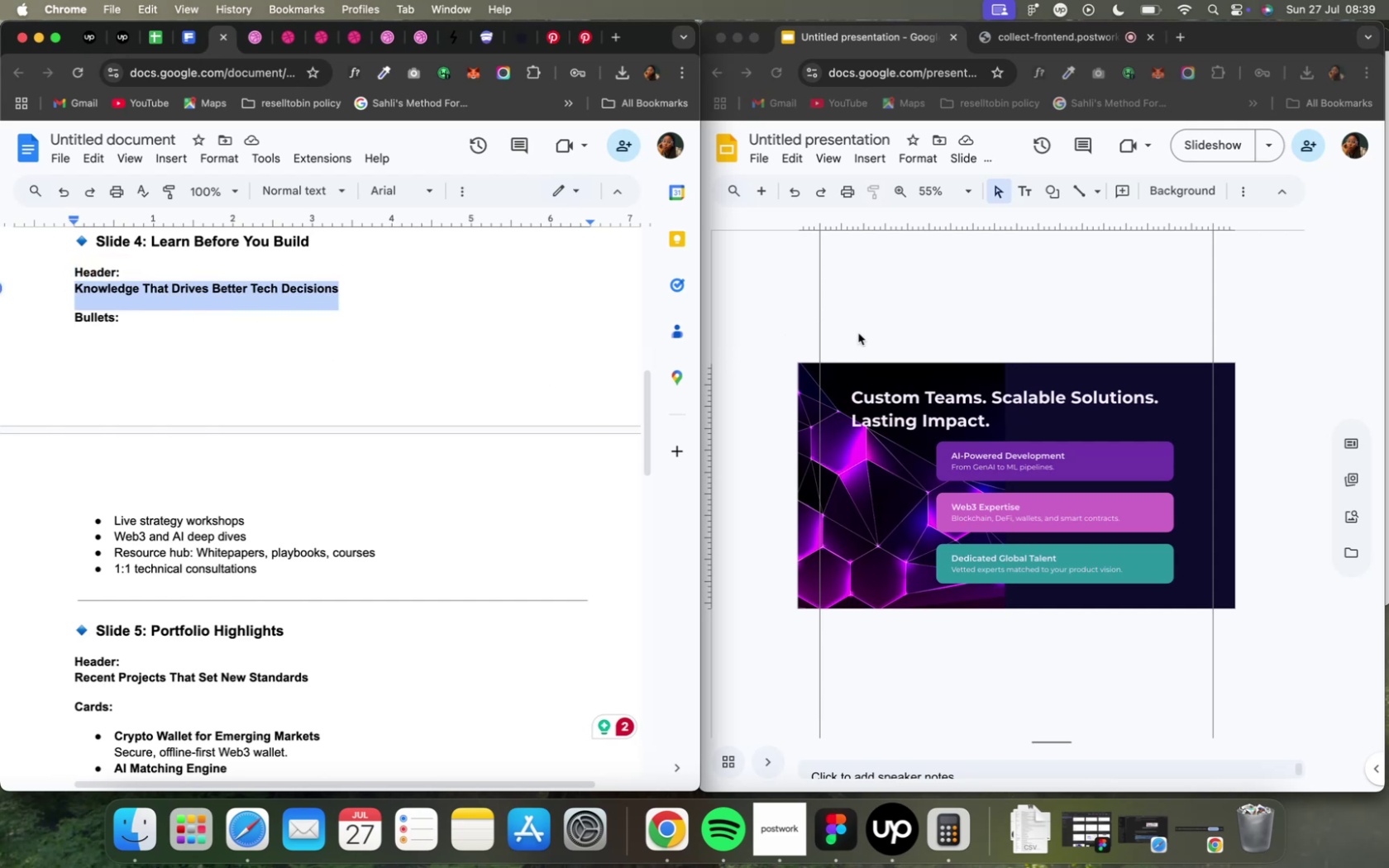 
triple_click([892, 403])
 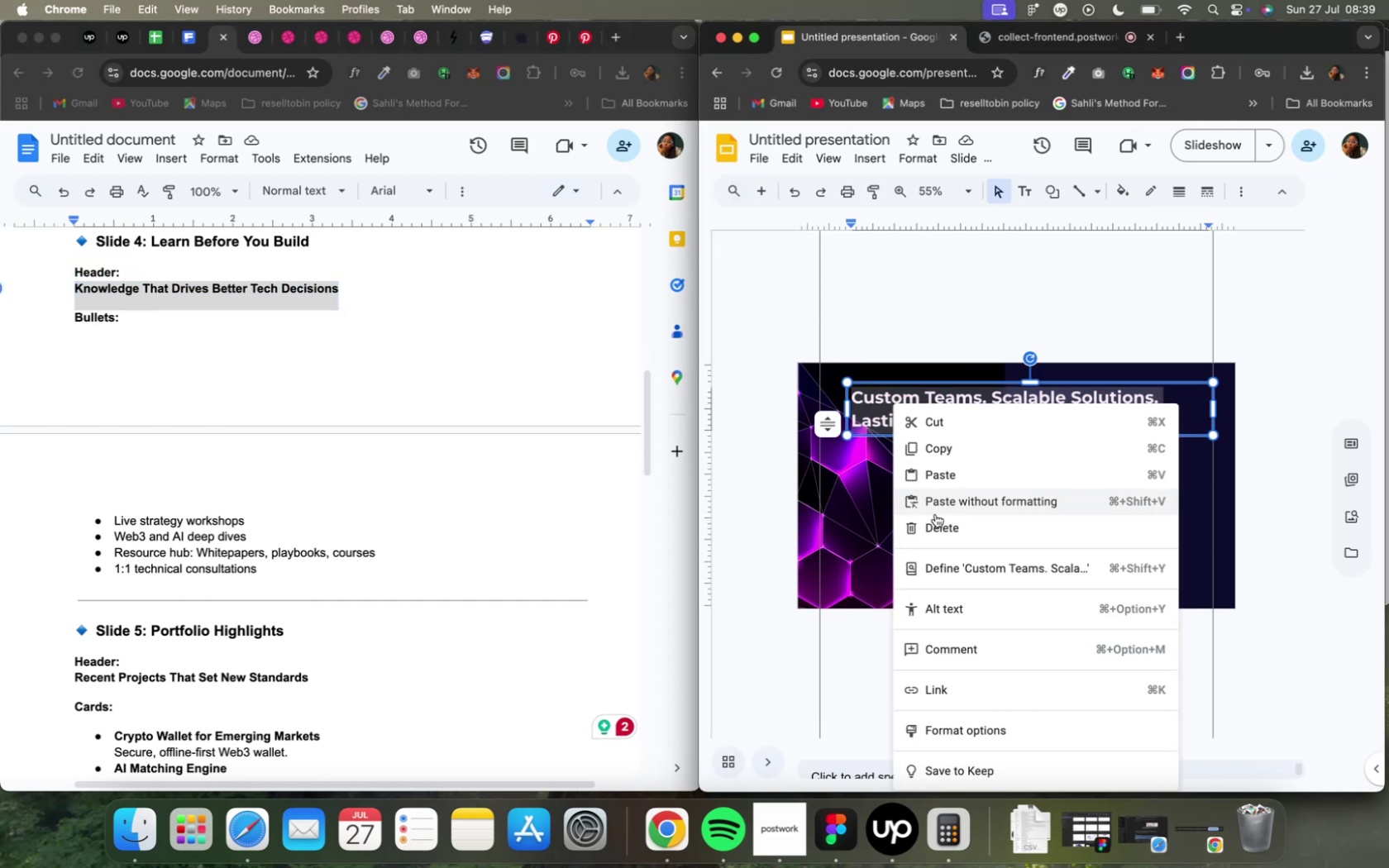 
left_click([933, 511])
 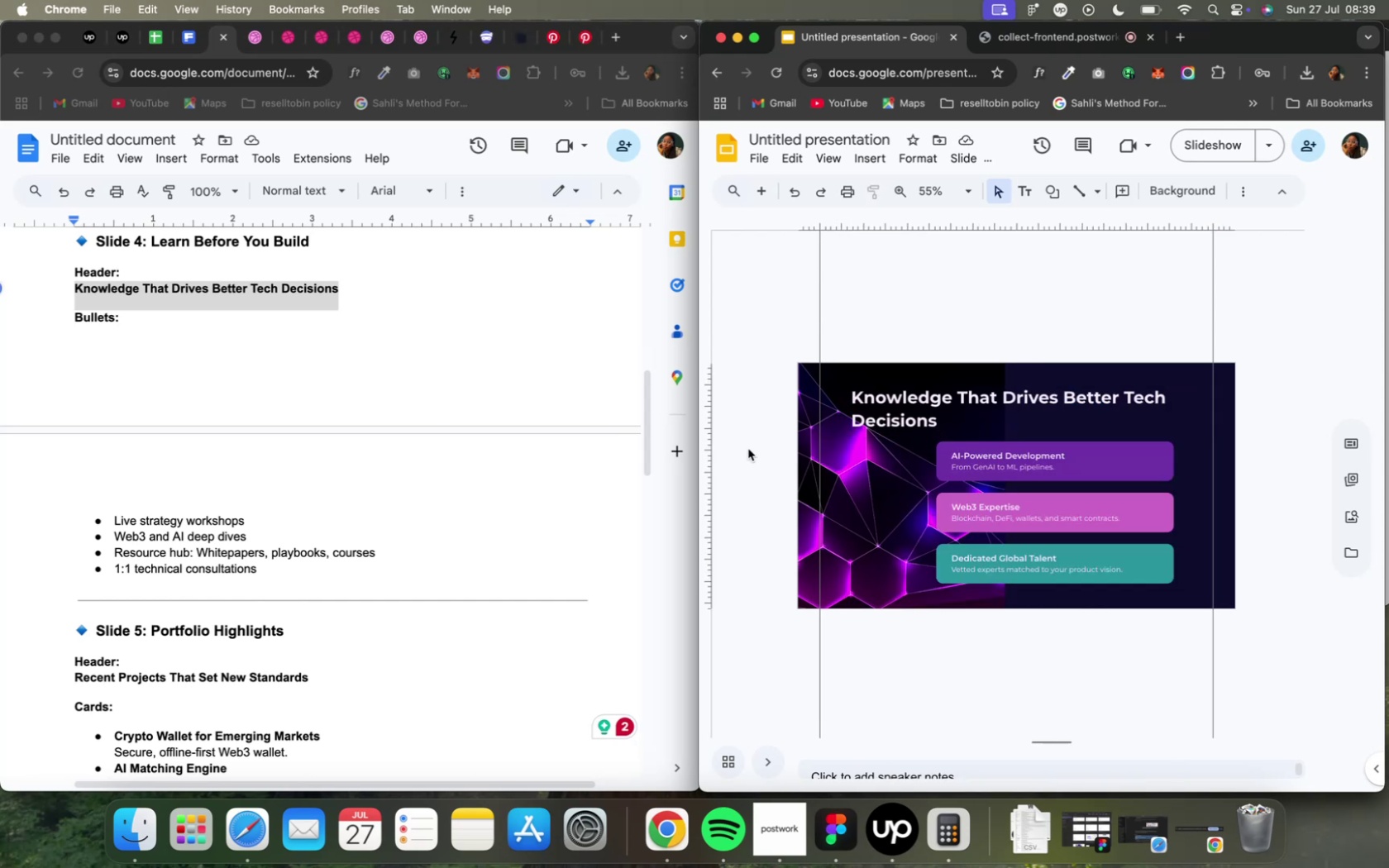 
wait(13.11)
 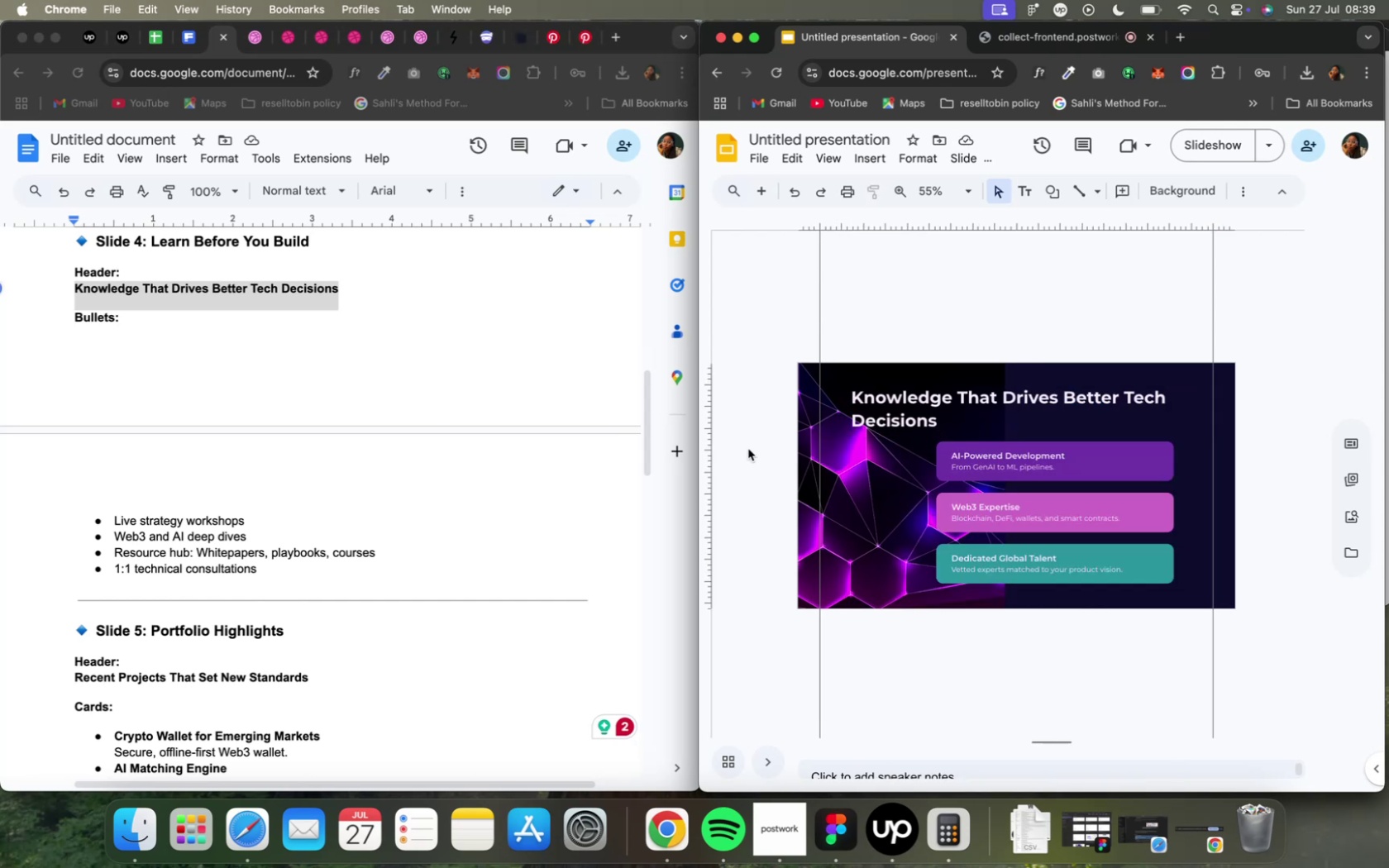 
mouse_move([386, 51])
 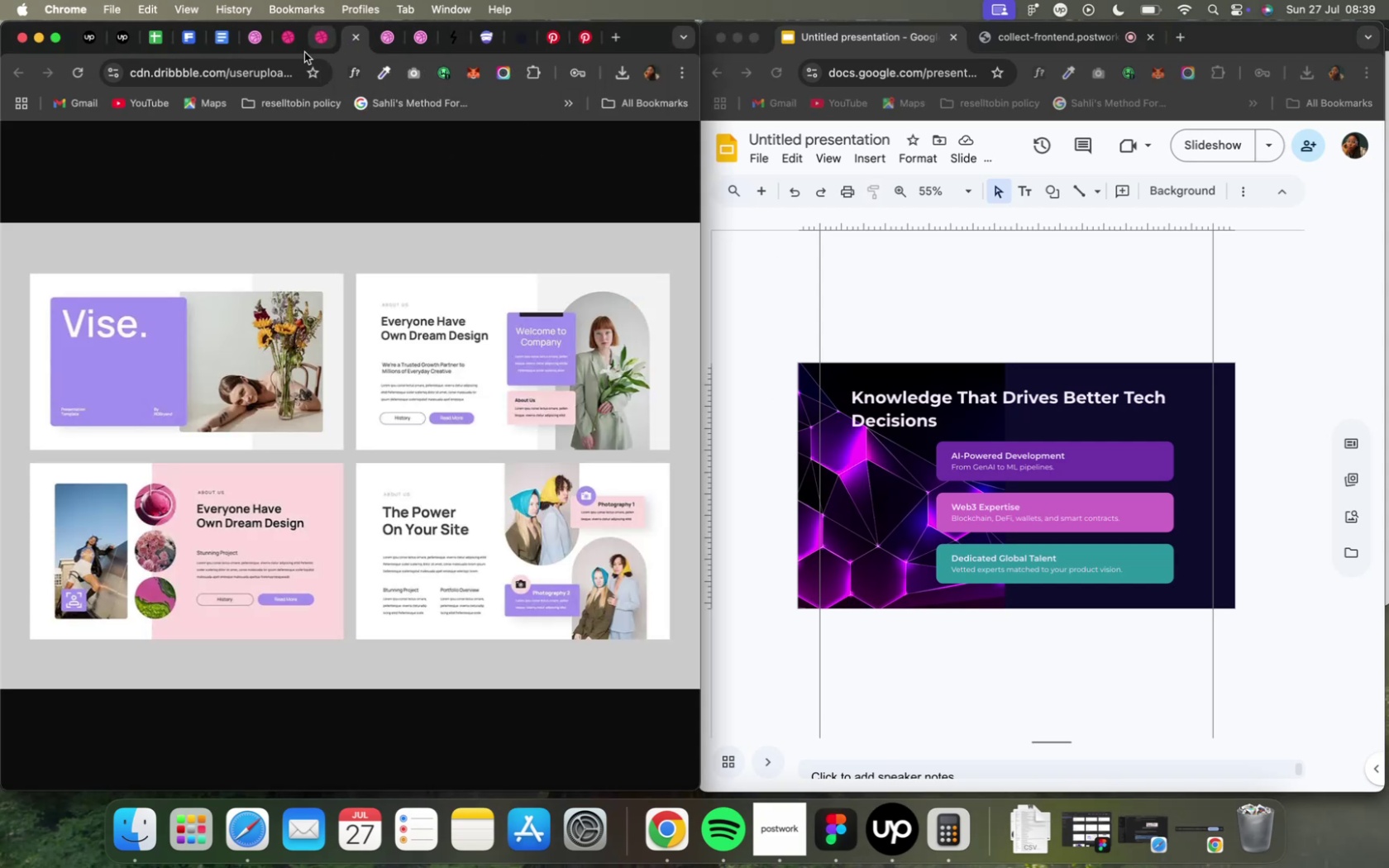 
wait(5.03)
 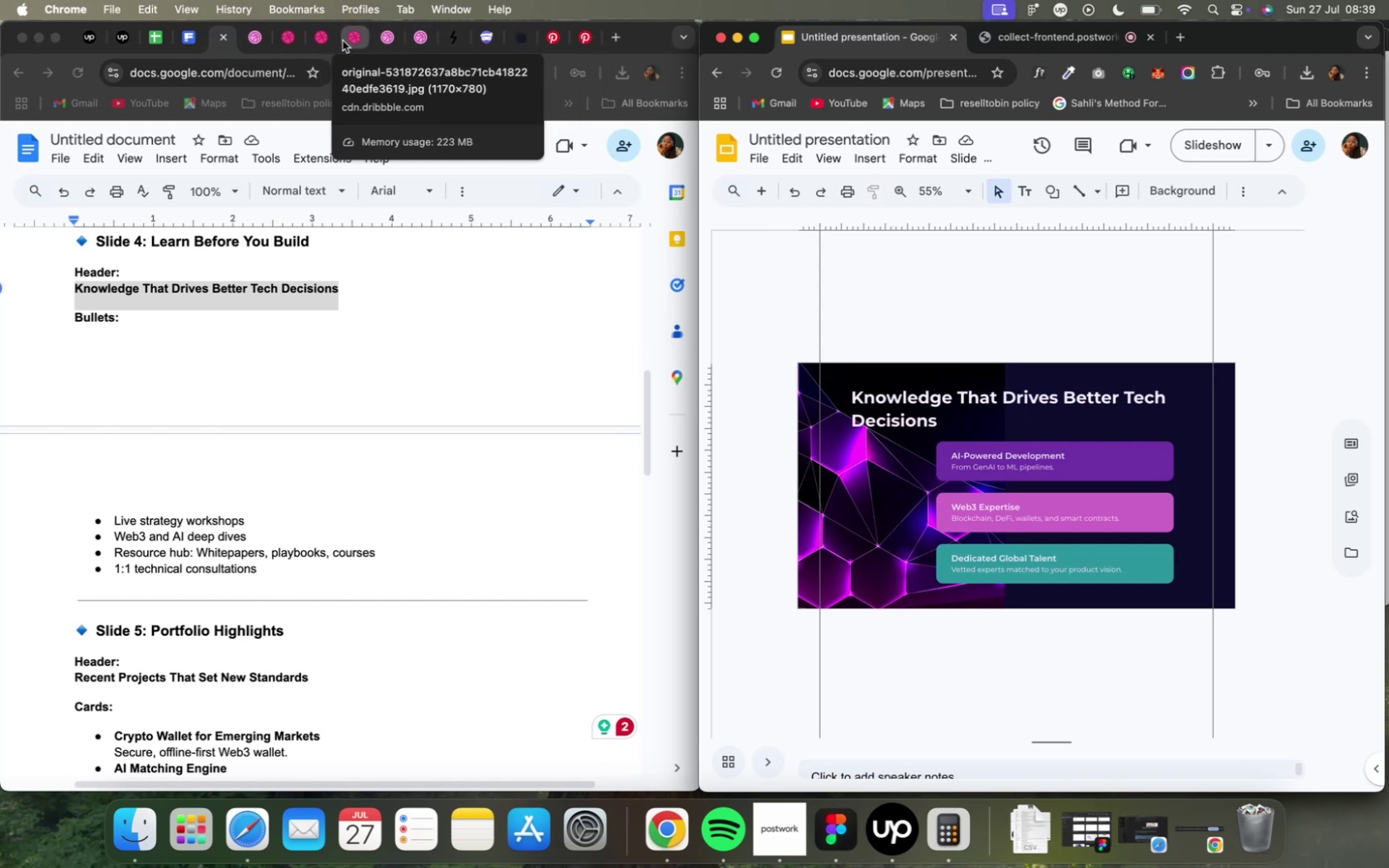 
left_click([323, 42])
 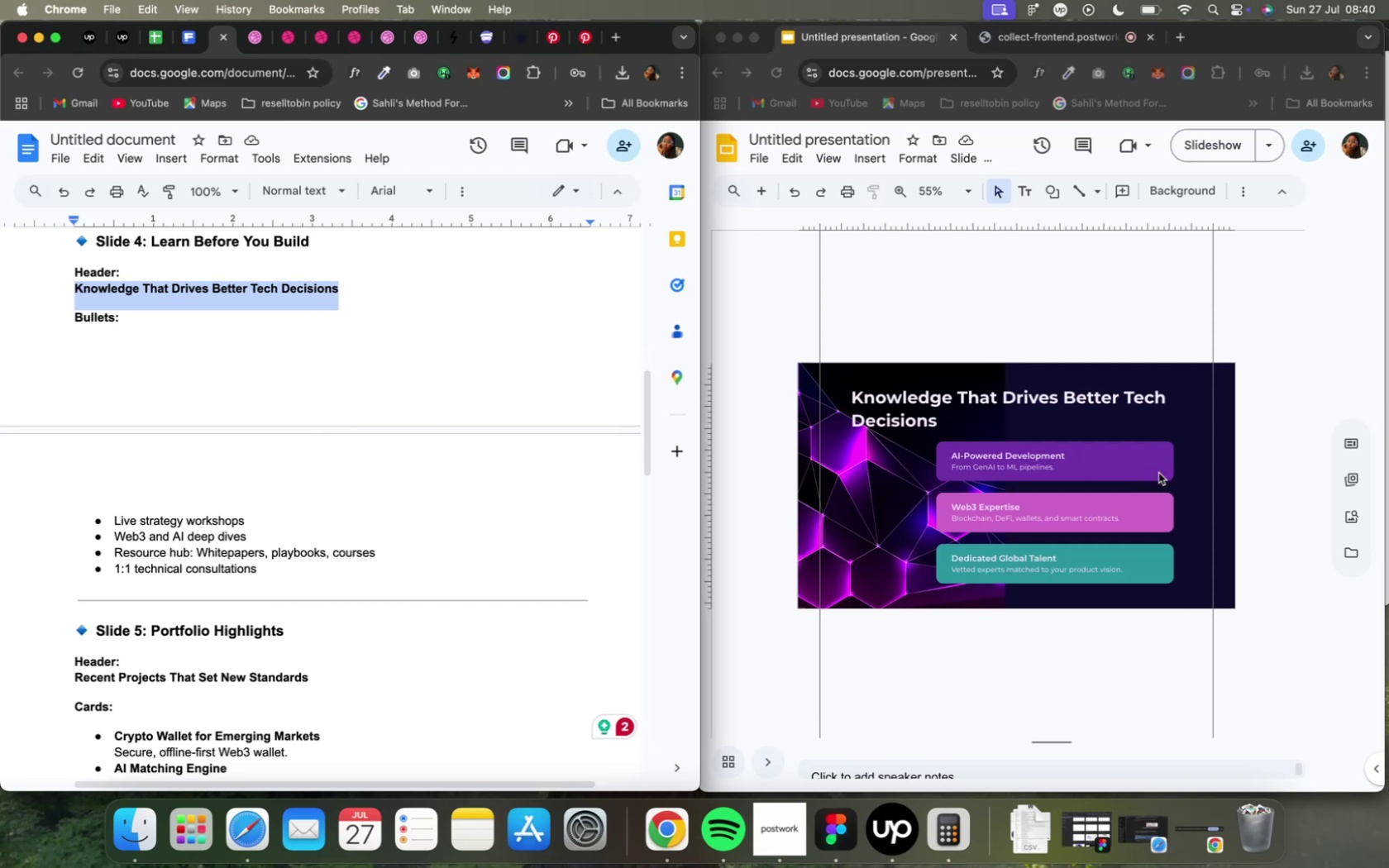 
wait(20.84)
 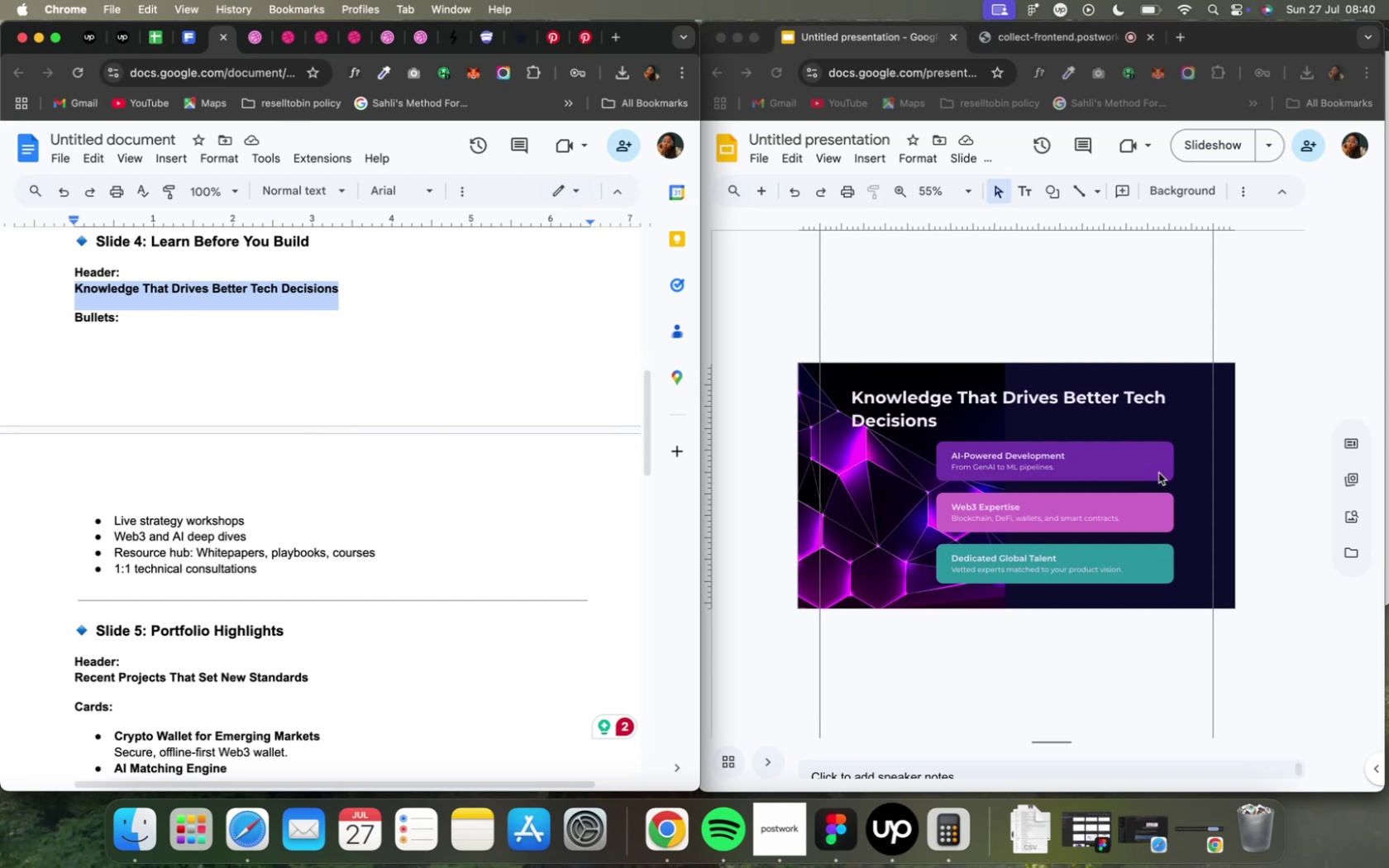 
left_click([1156, 464])
 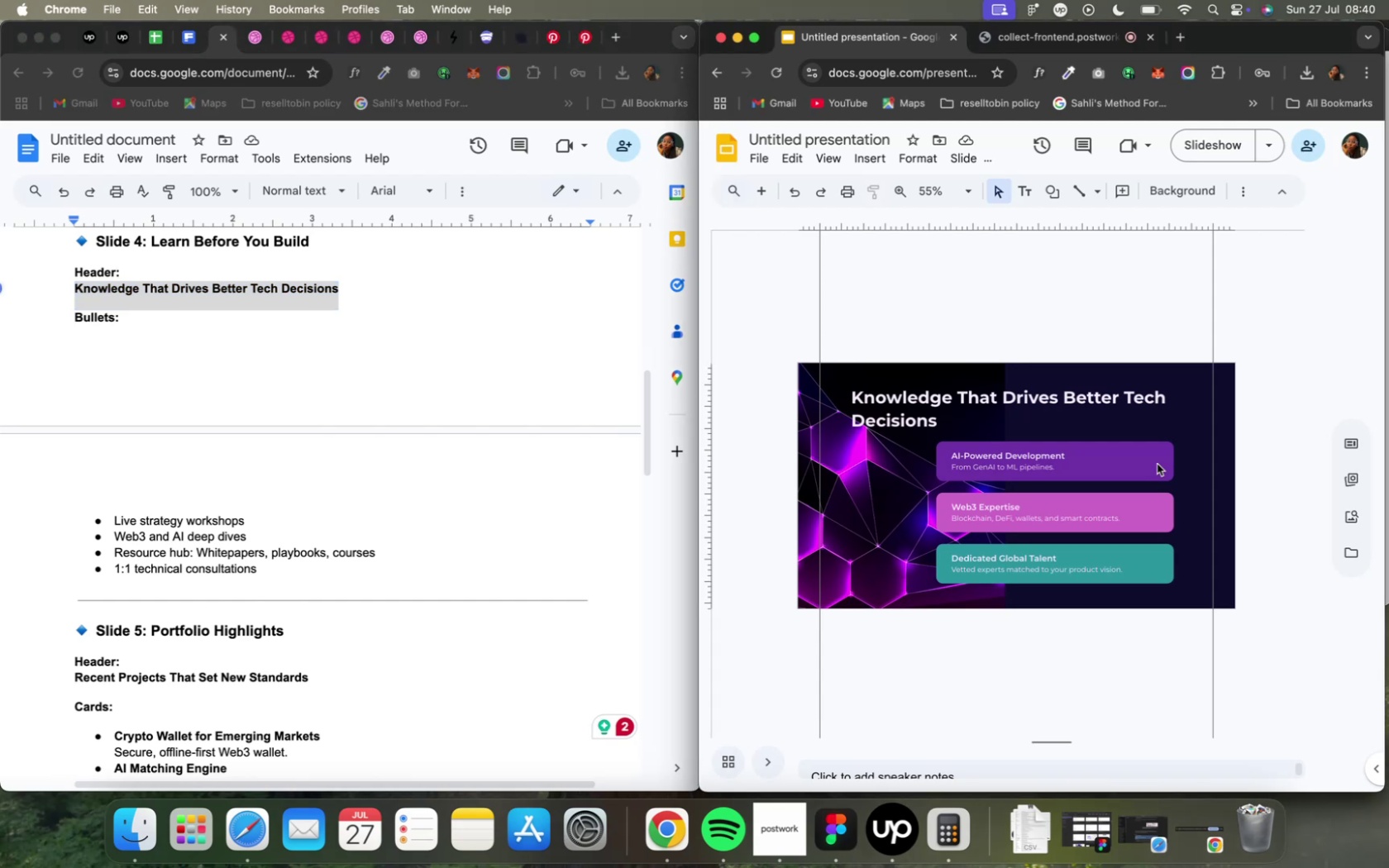 
left_click([1156, 464])
 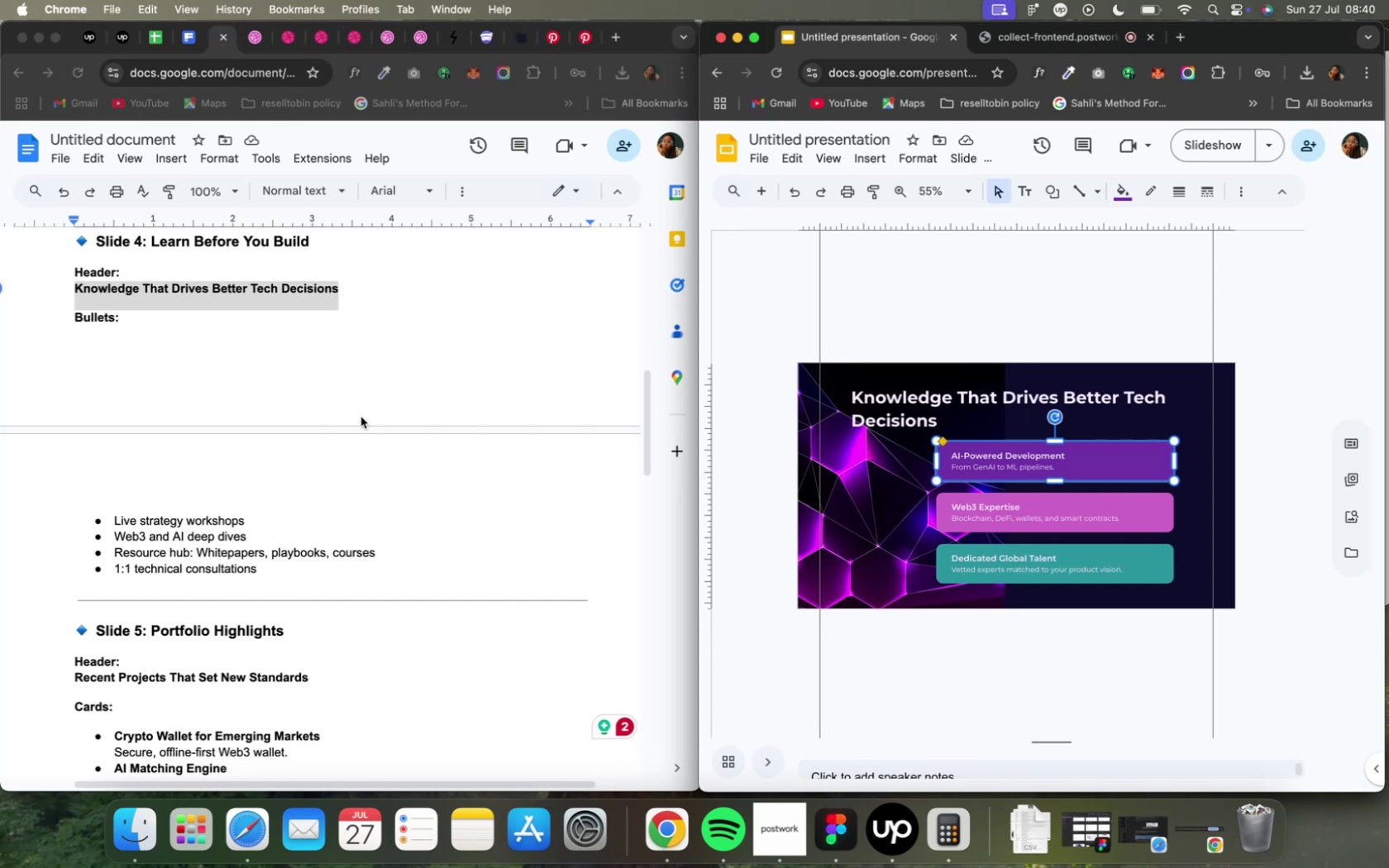 
wait(15.83)
 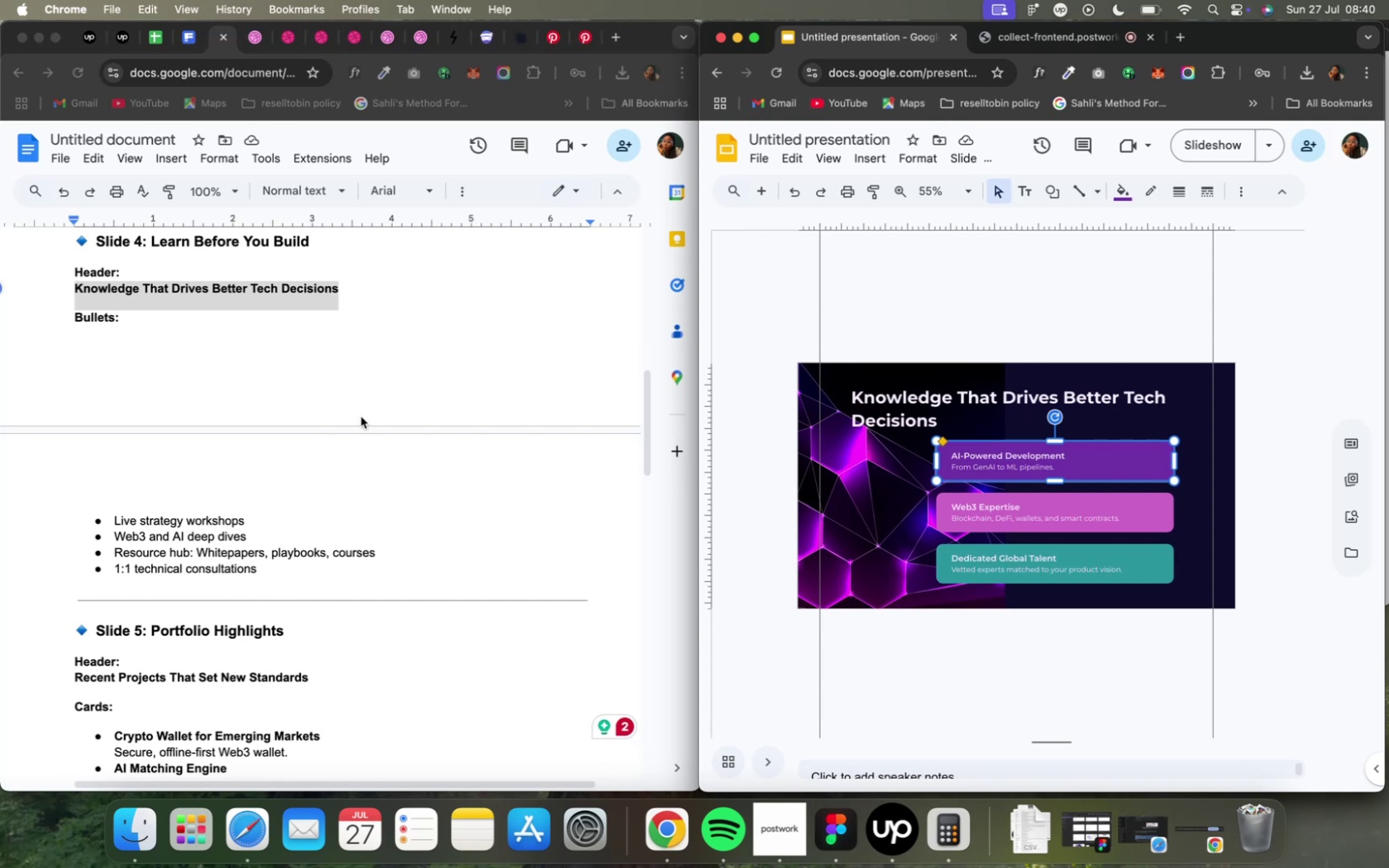 
mouse_move([426, 69])
 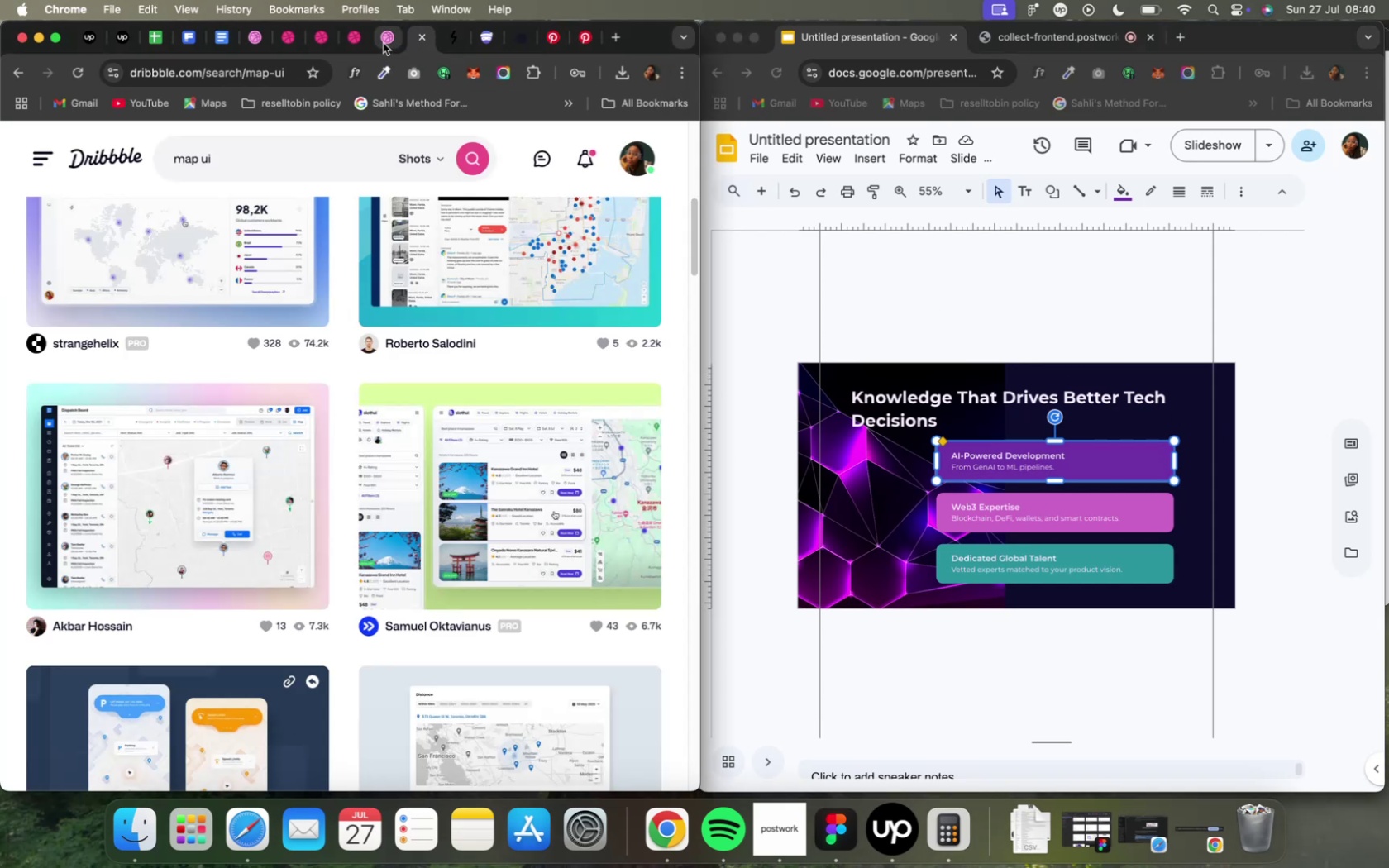 
left_click([383, 42])
 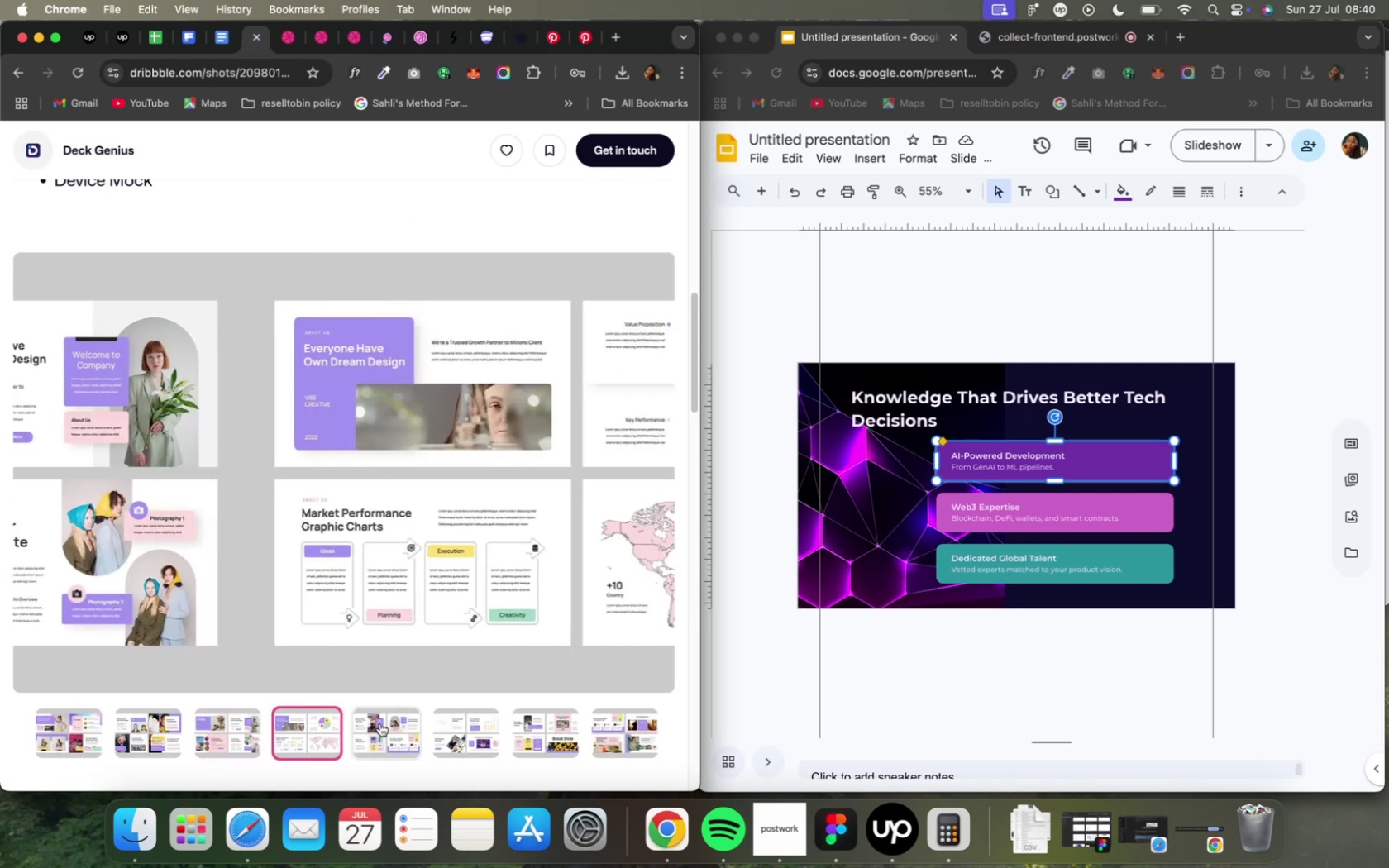 
wait(6.69)
 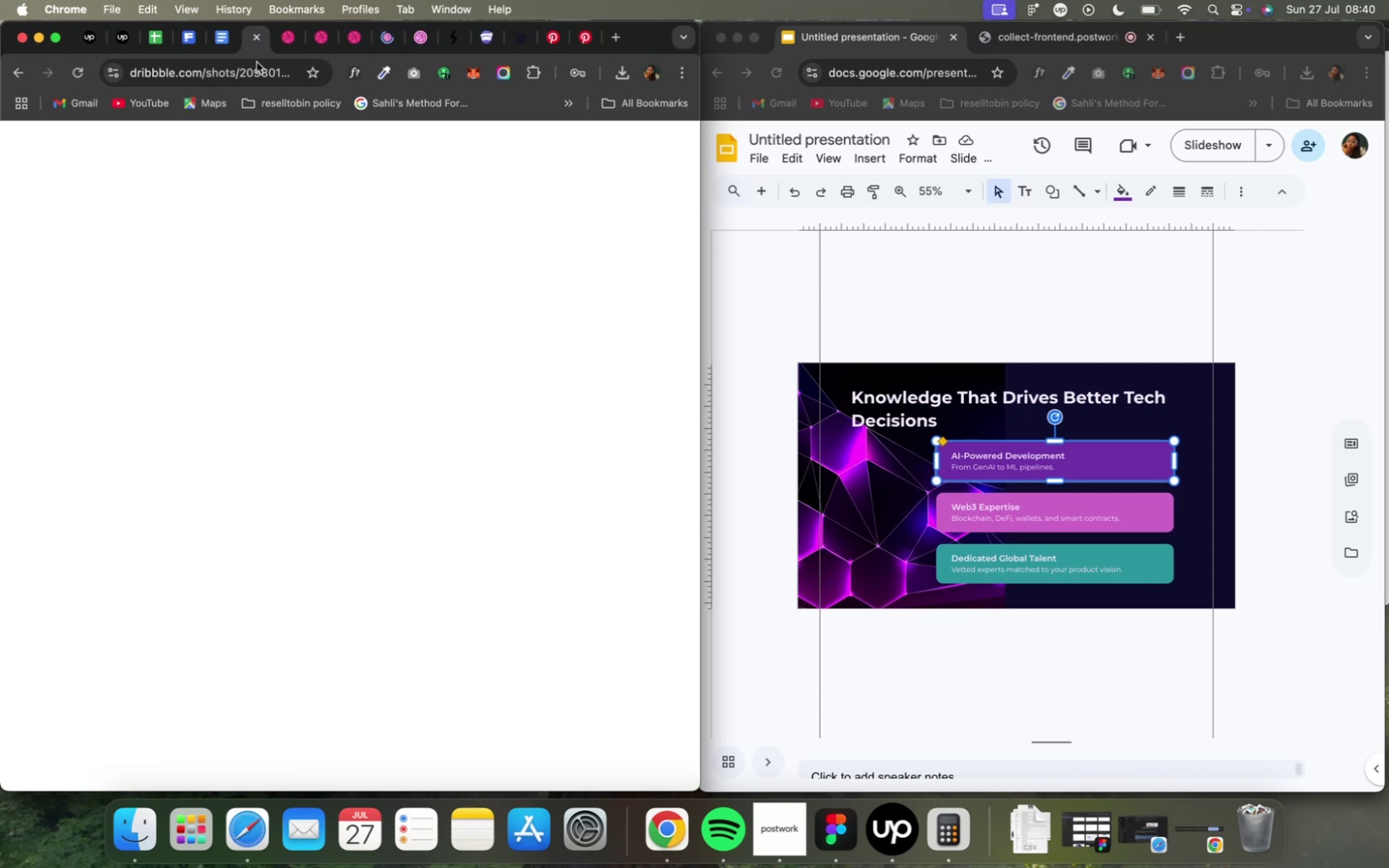 
left_click([395, 735])
 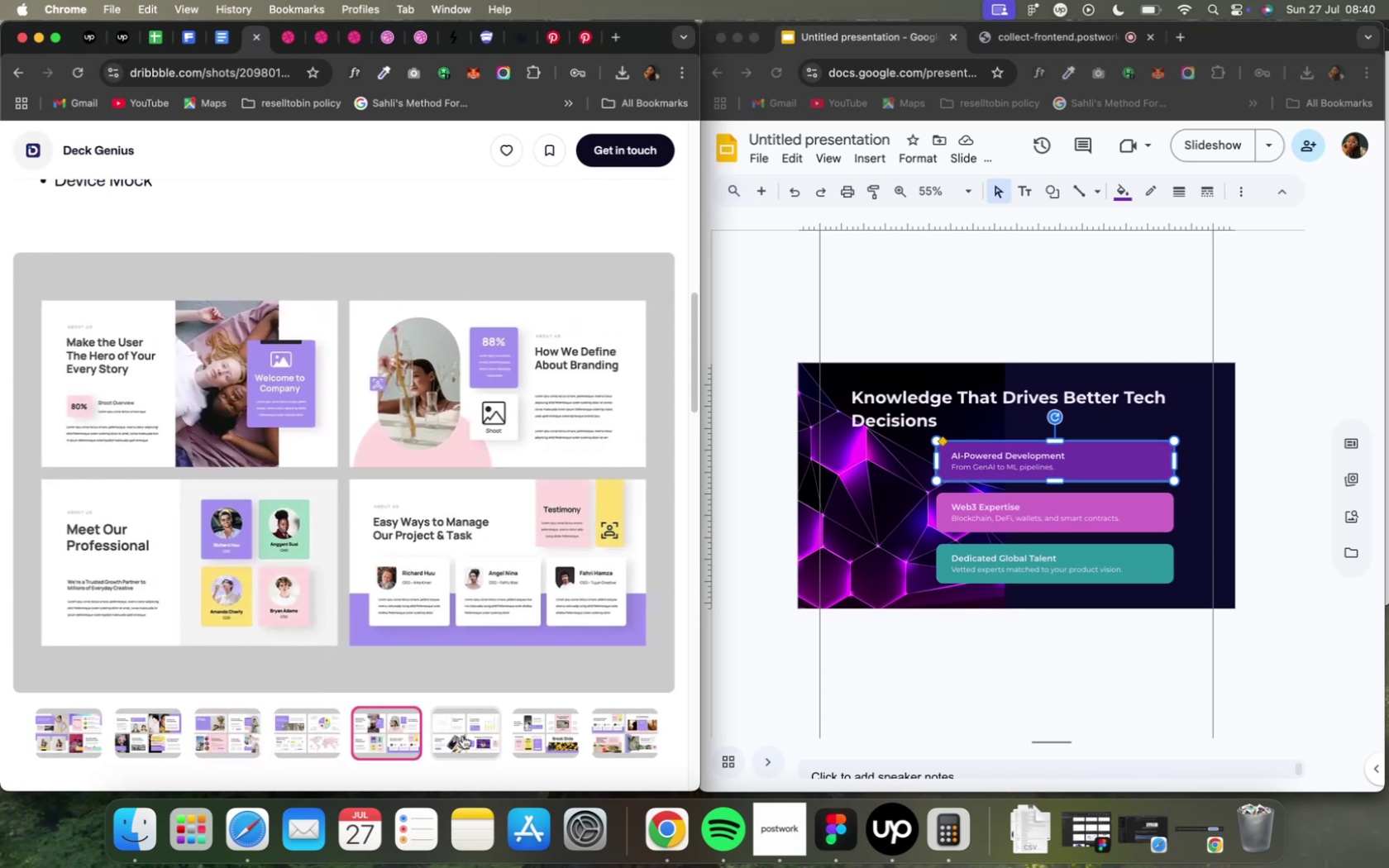 
left_click([462, 736])
 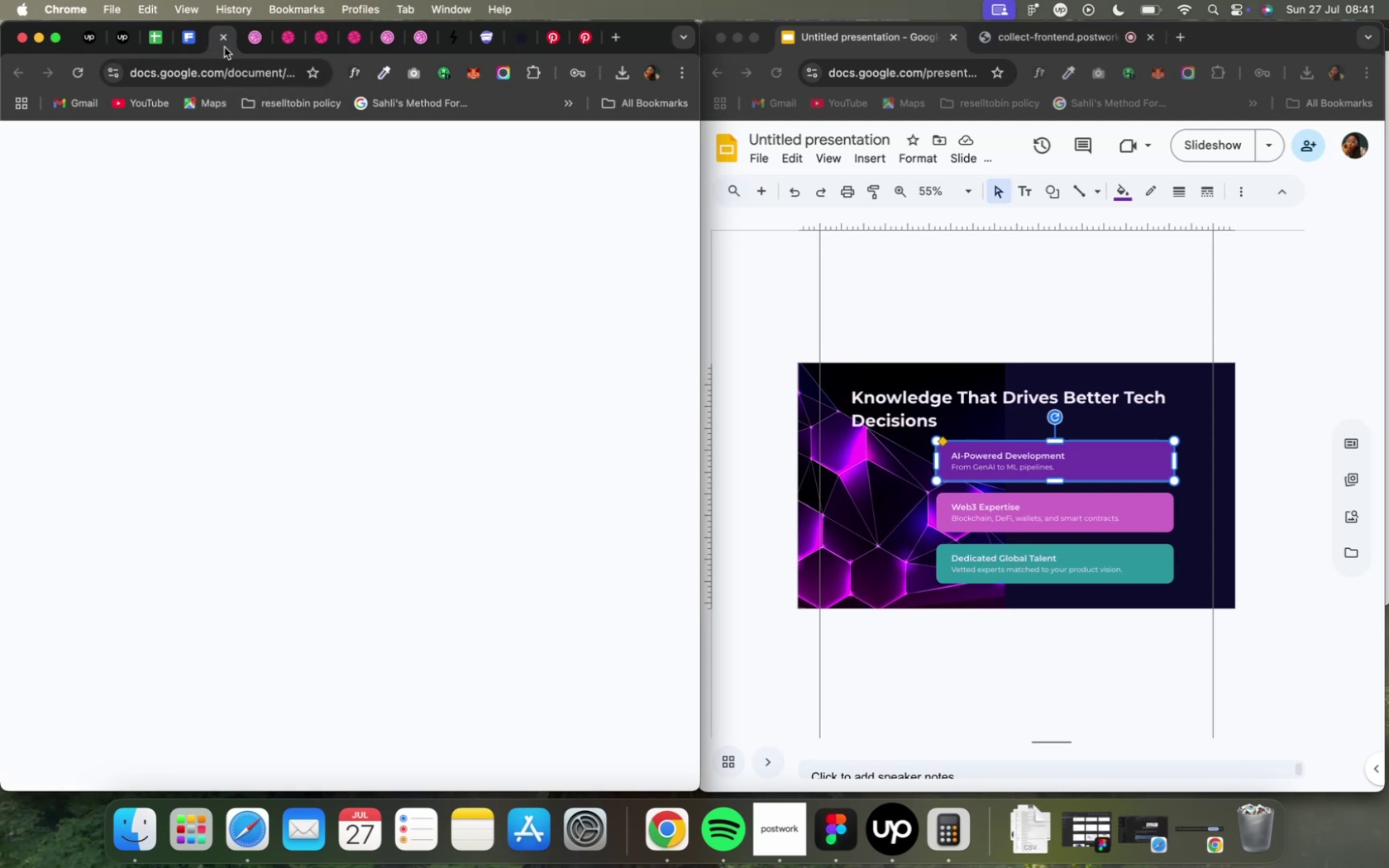 
wait(13.7)
 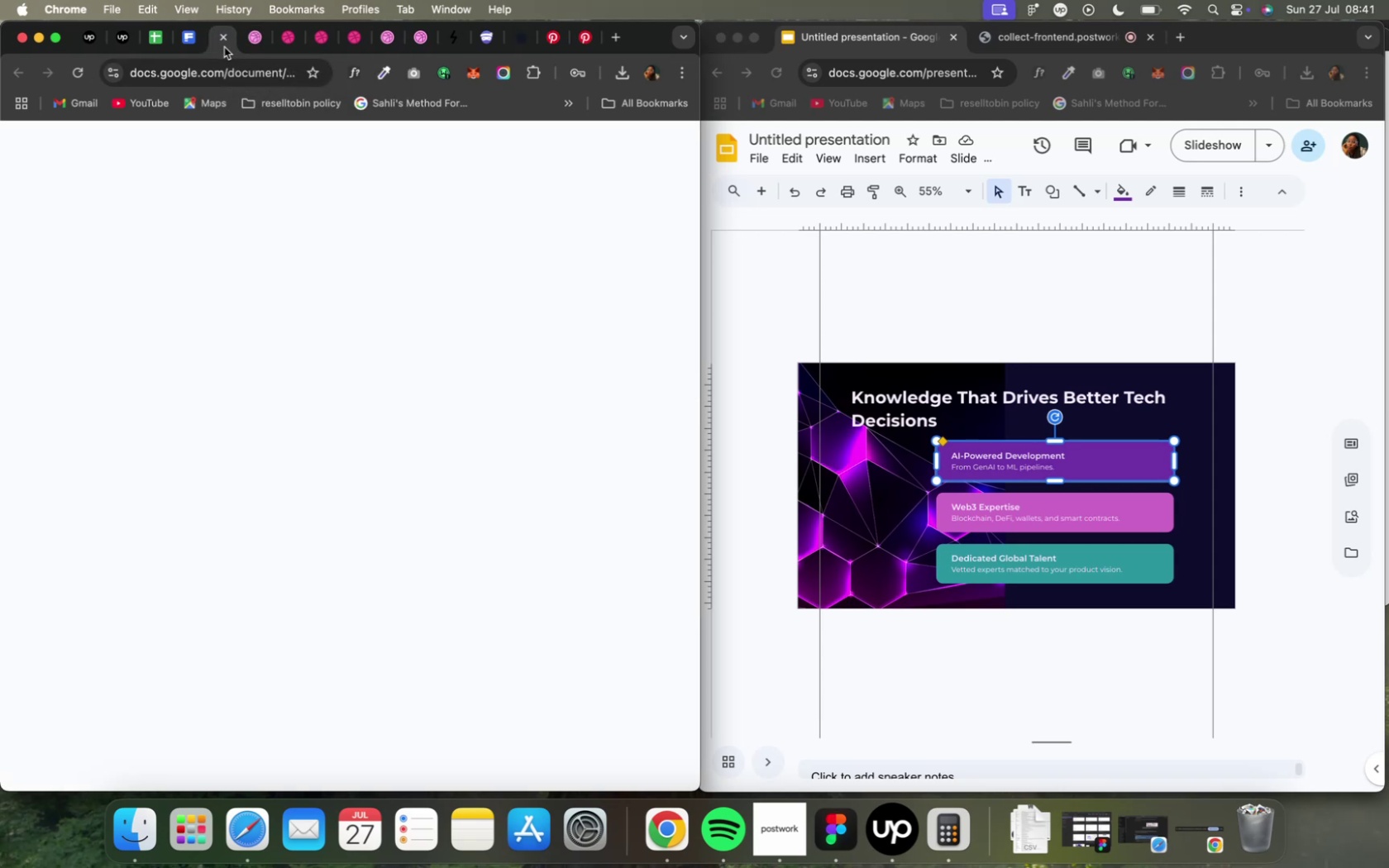 
mouse_move([430, 83])
 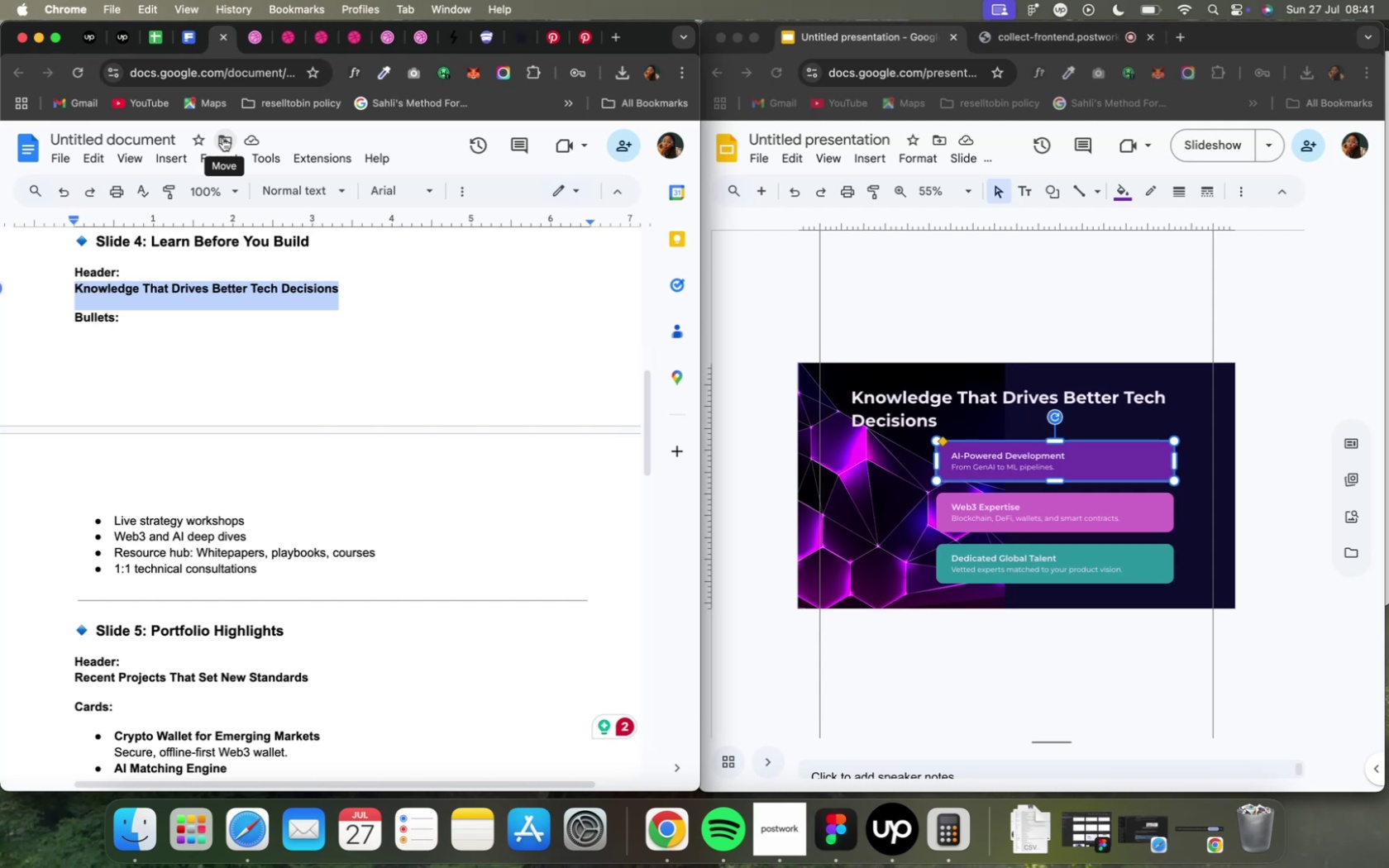 
wait(18.63)
 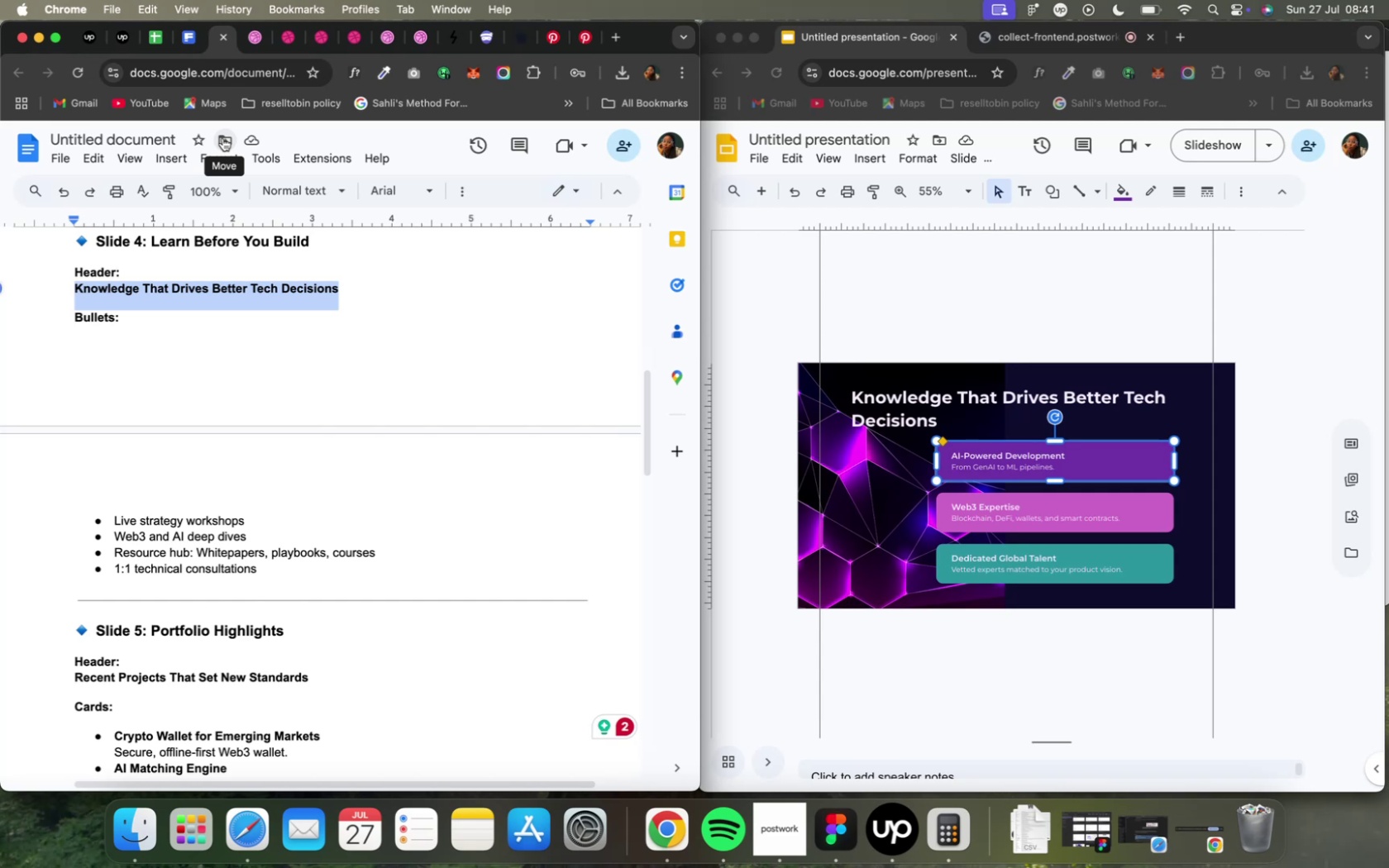 
left_click([45, 147])
 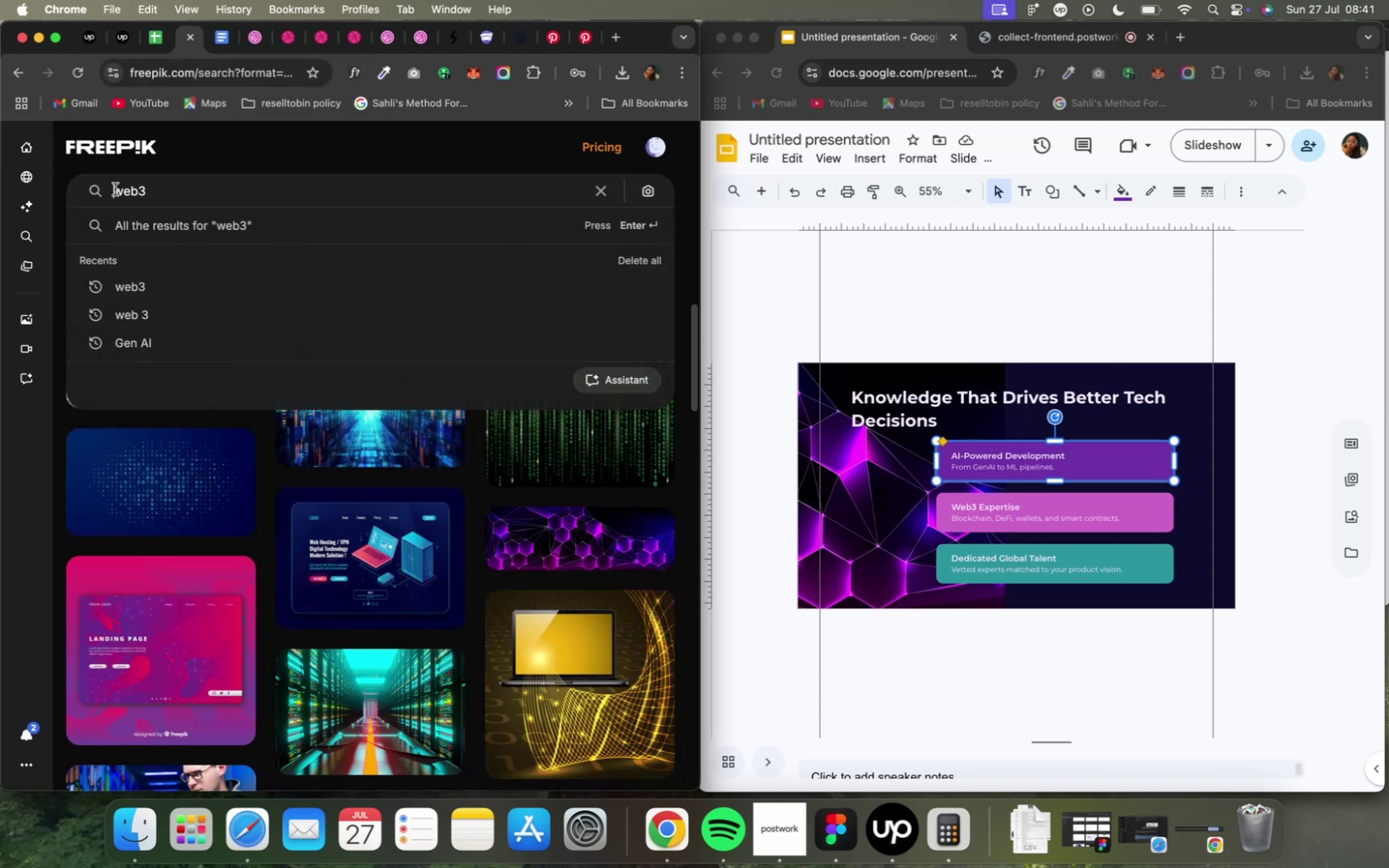 
type(ai and )
 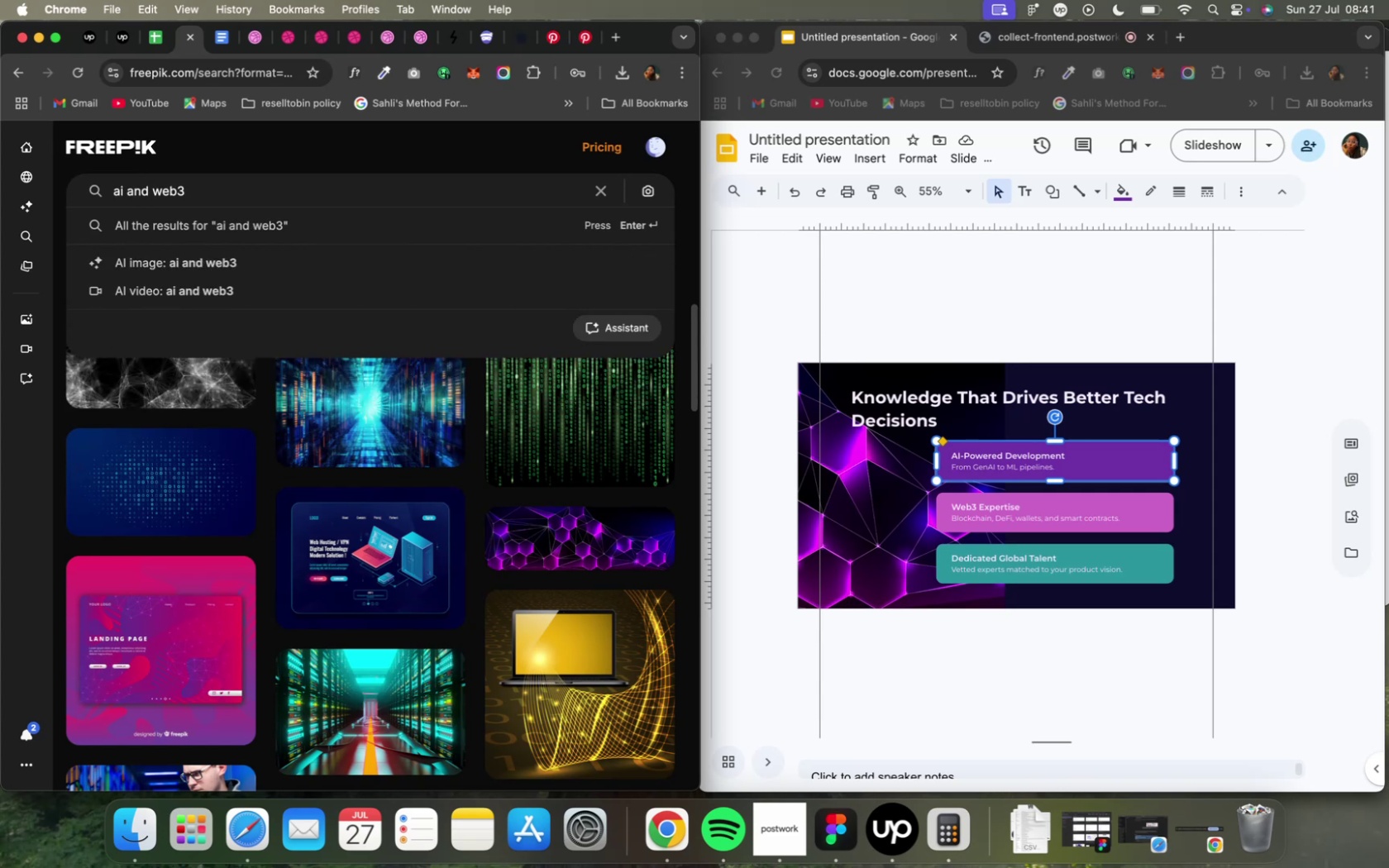 
key(Enter)
 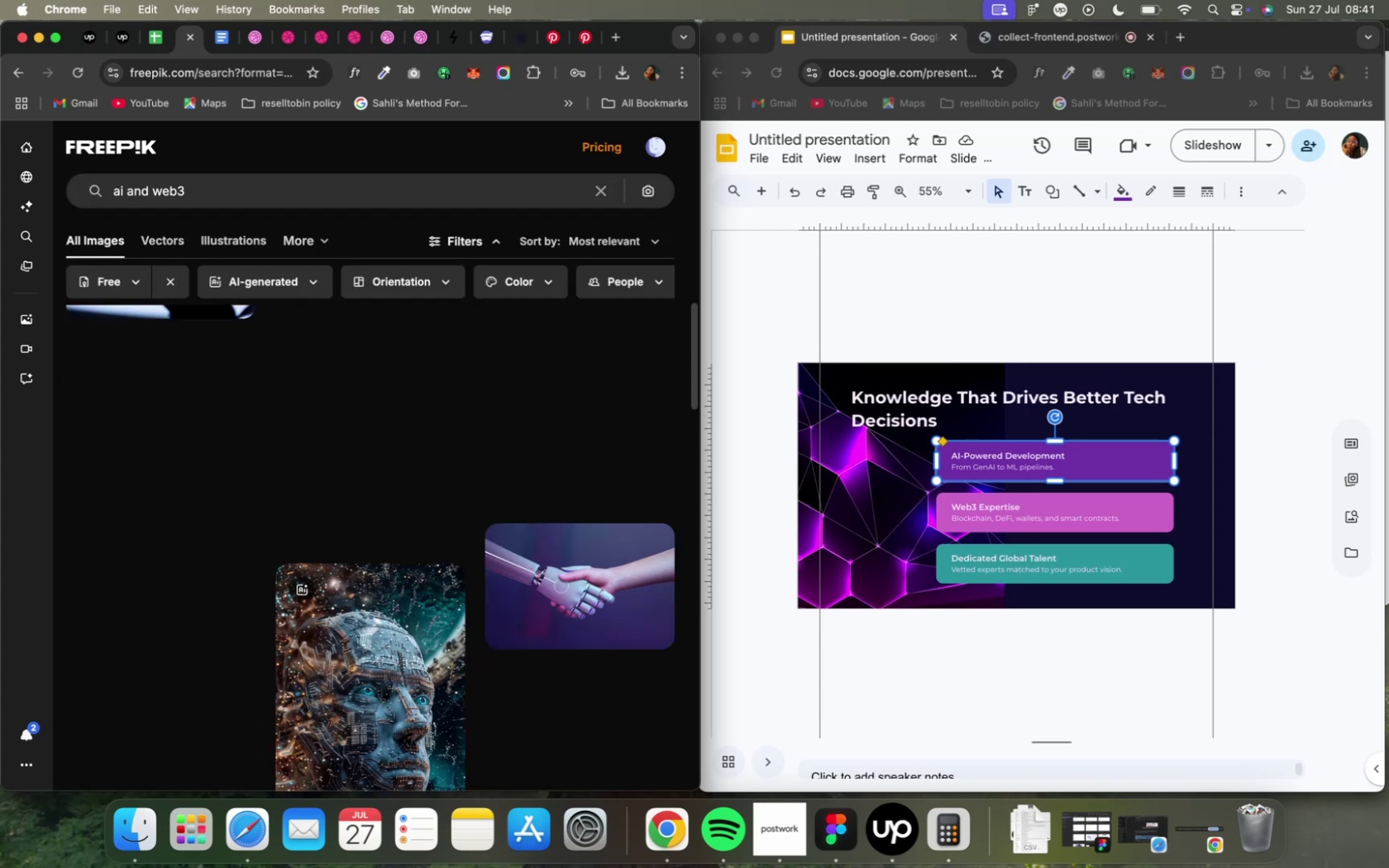 
wait(11.89)
 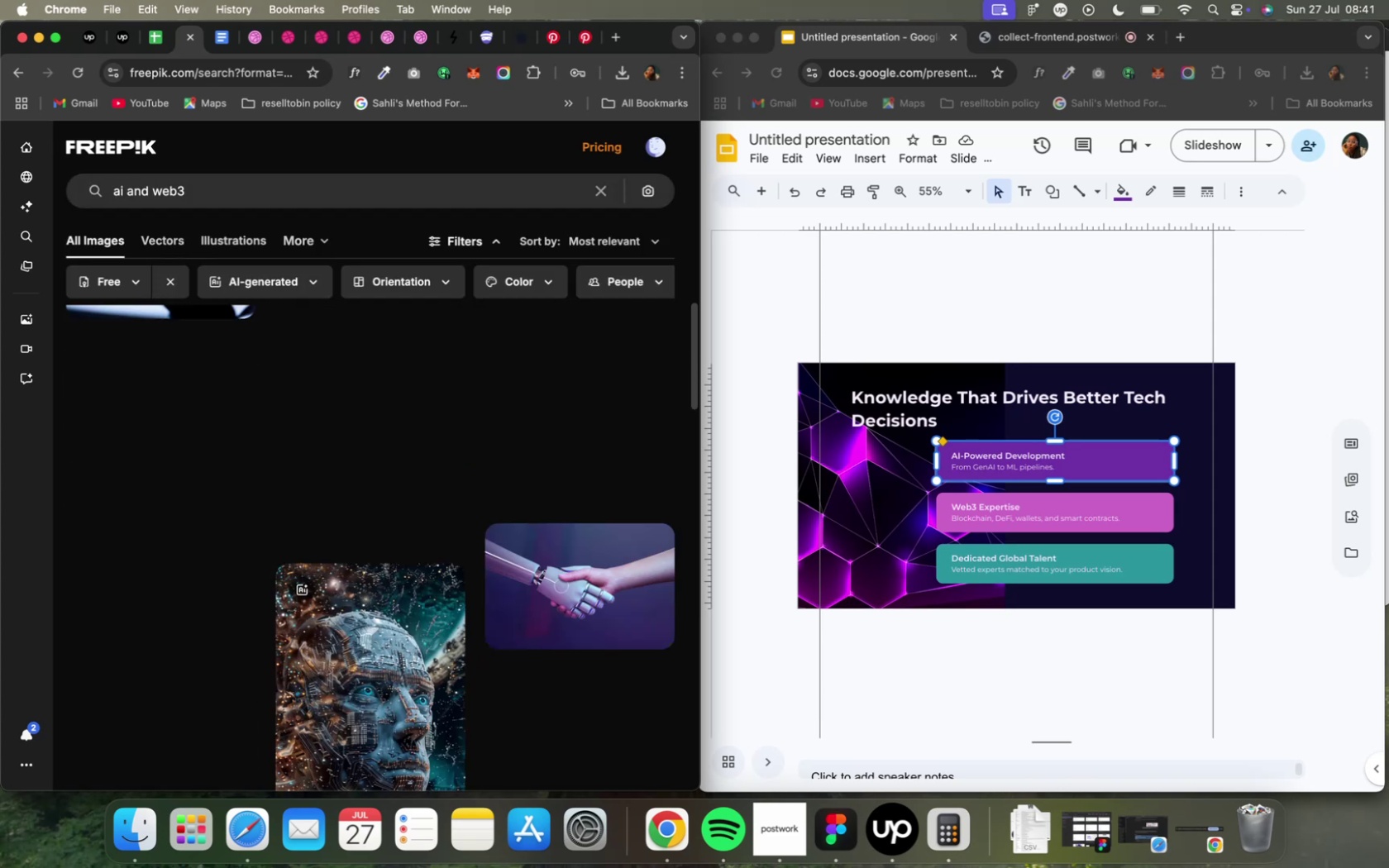 
scroll: coordinate [323, 497], scroll_direction: down, amount: 22.0
 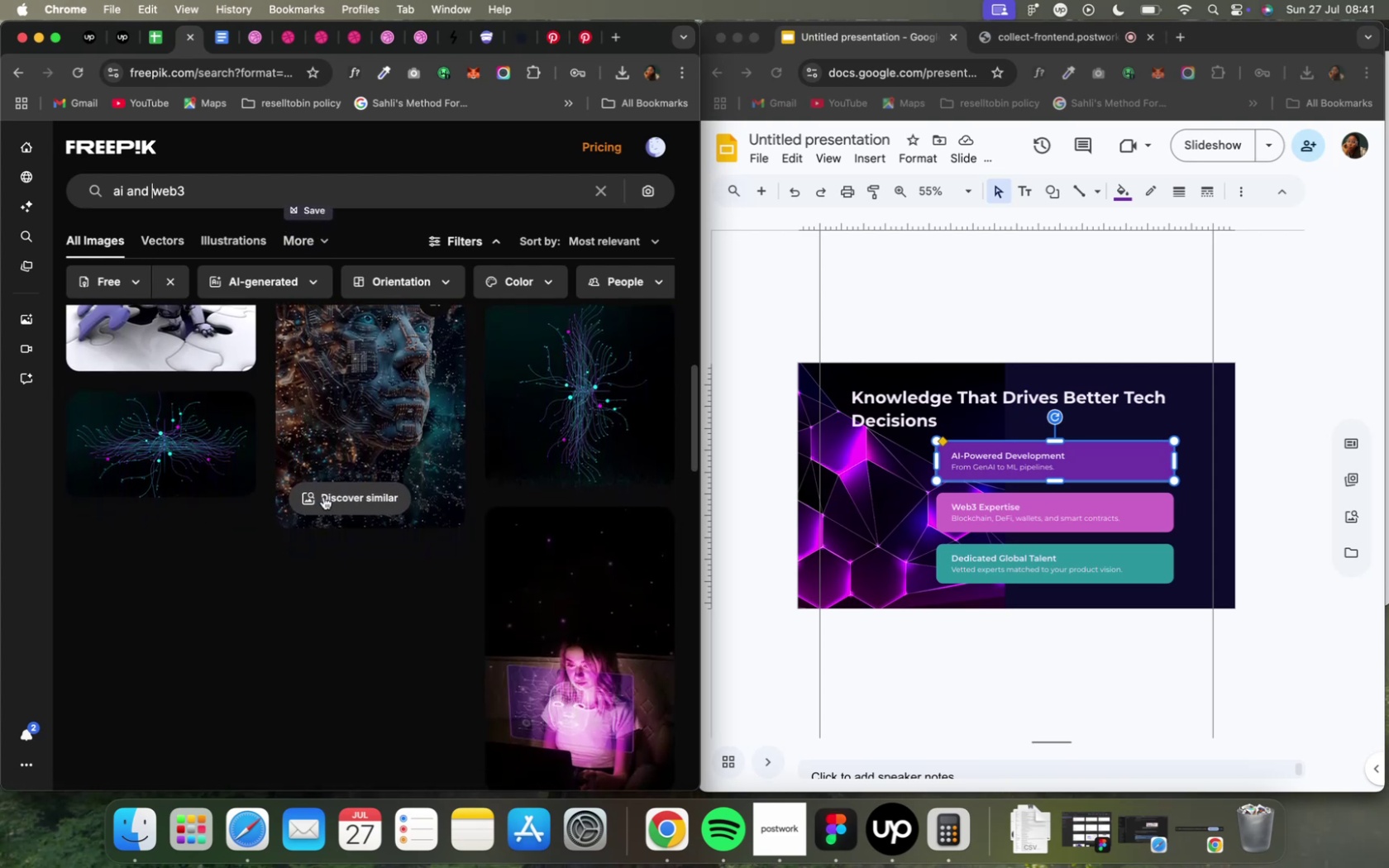 
scroll: coordinate [323, 496], scroll_direction: down, amount: 11.0
 